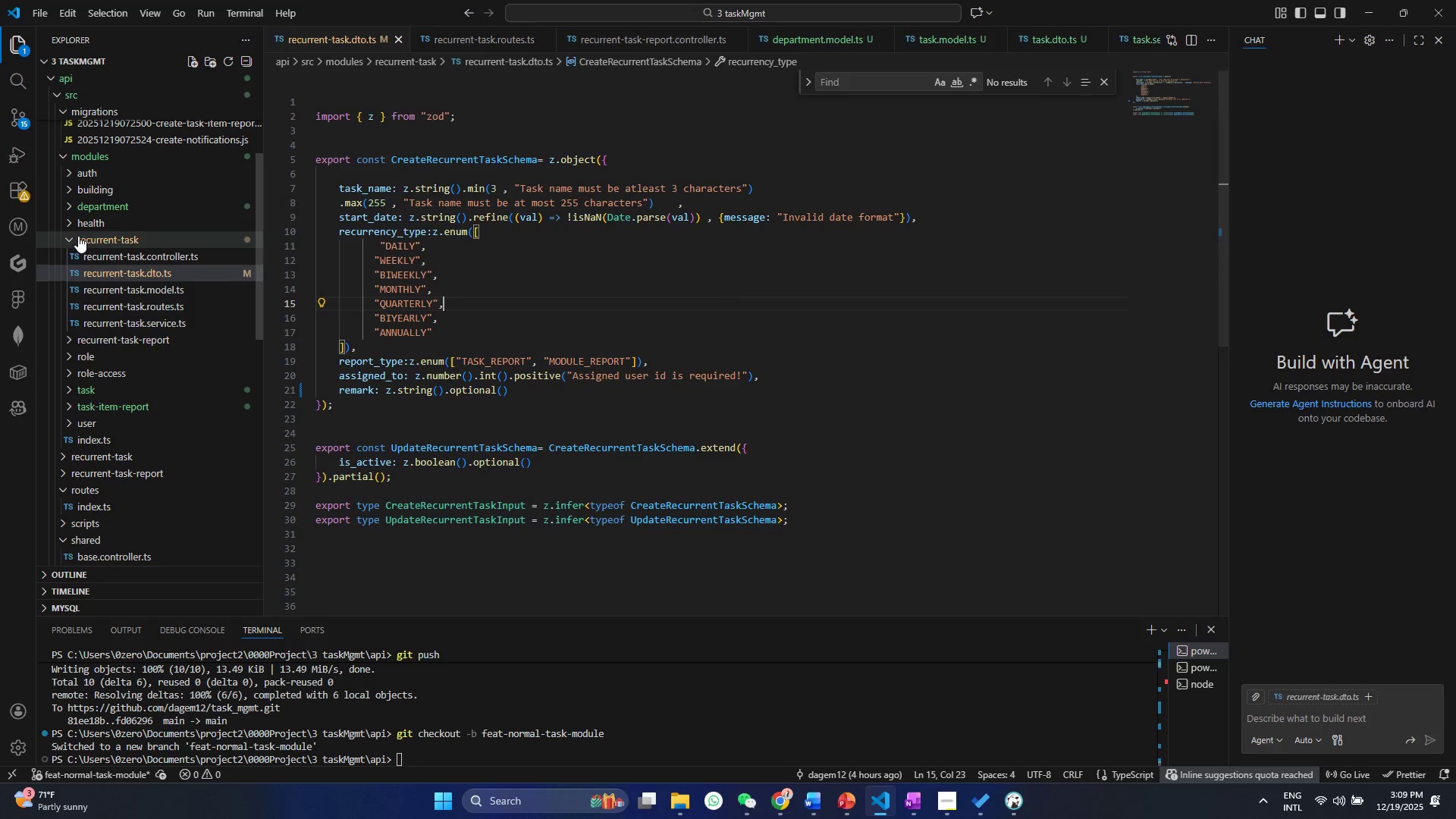 
left_click([78, 236])
 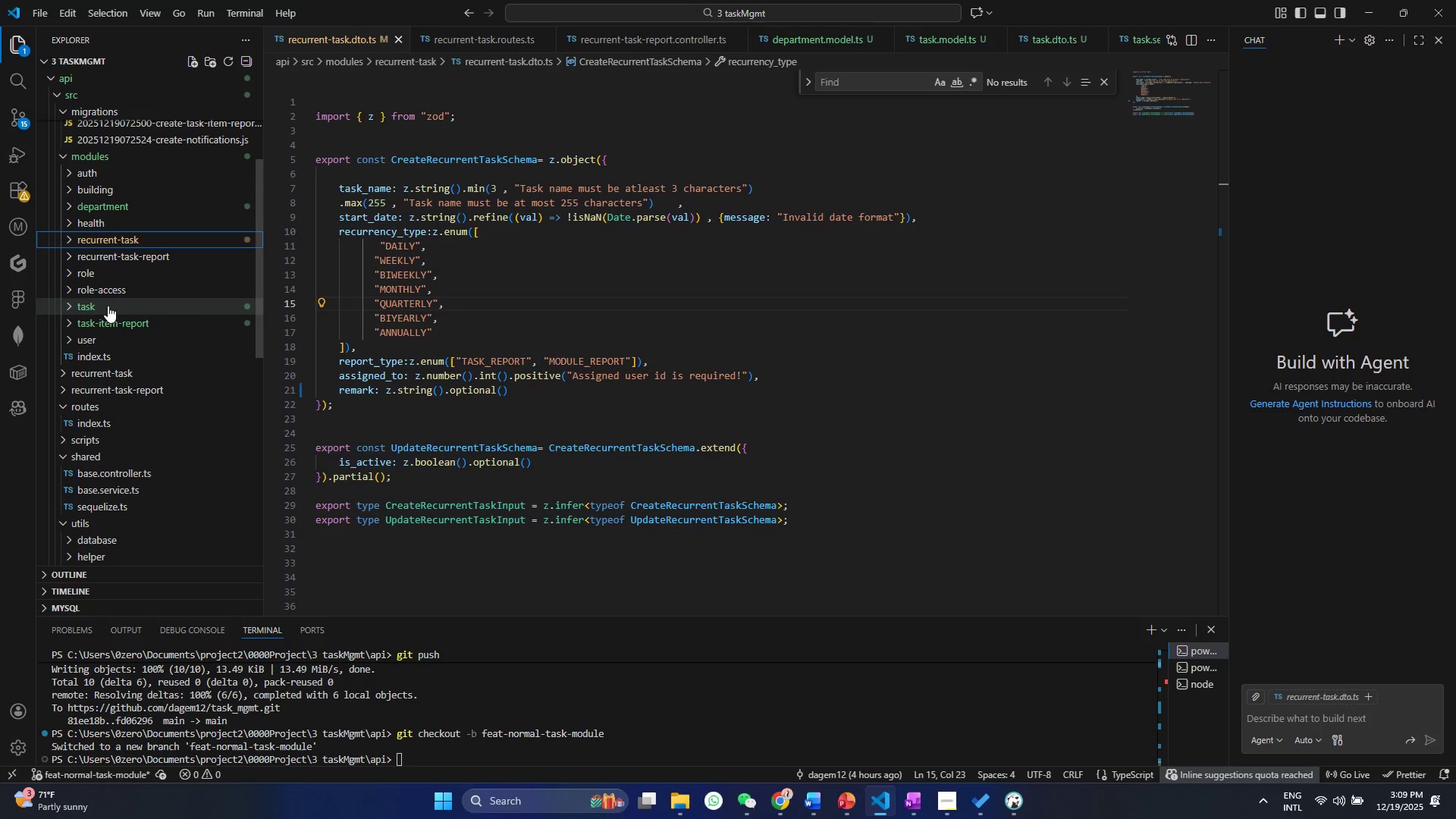 
left_click([116, 318])
 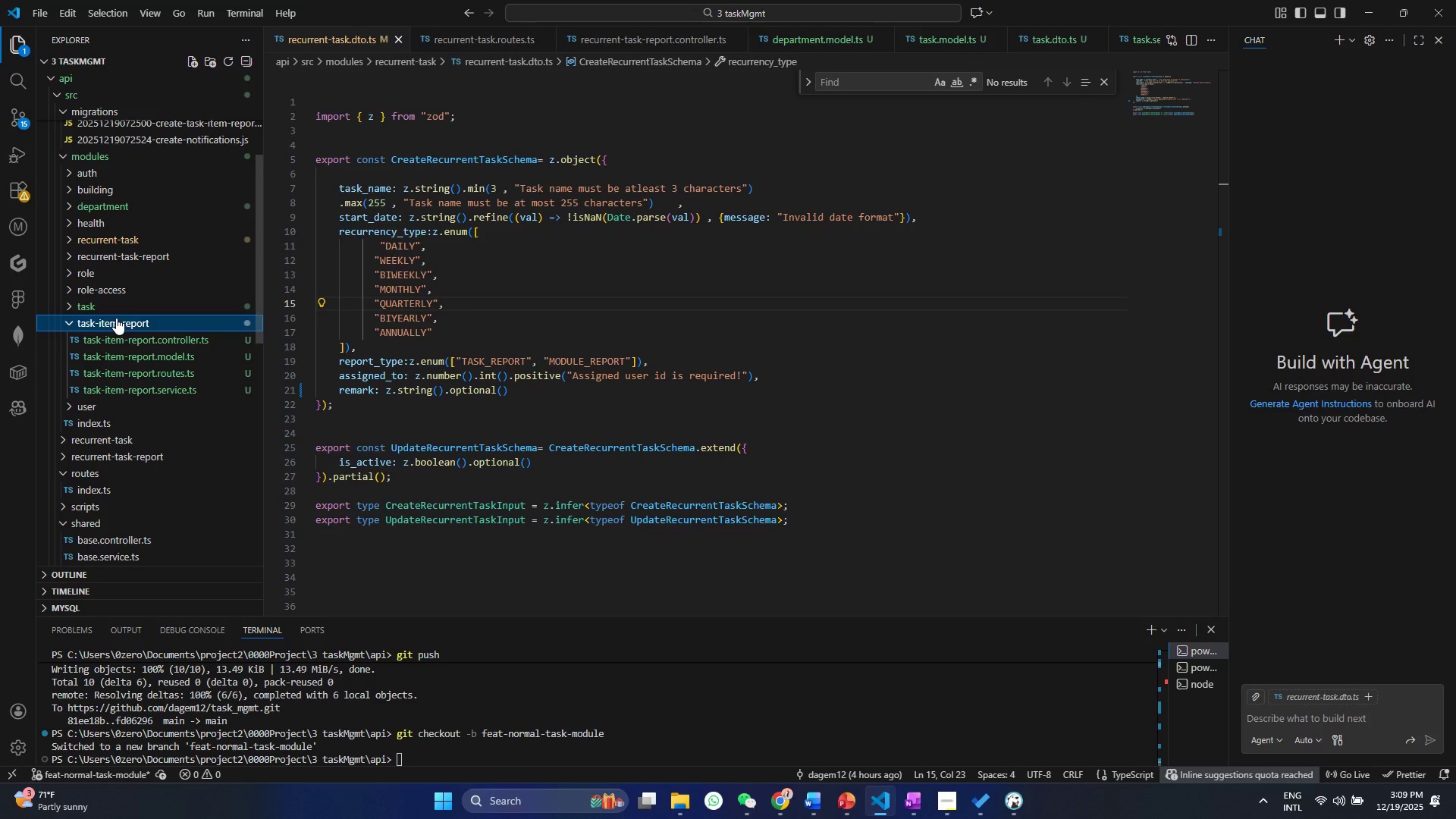 
left_click([116, 318])
 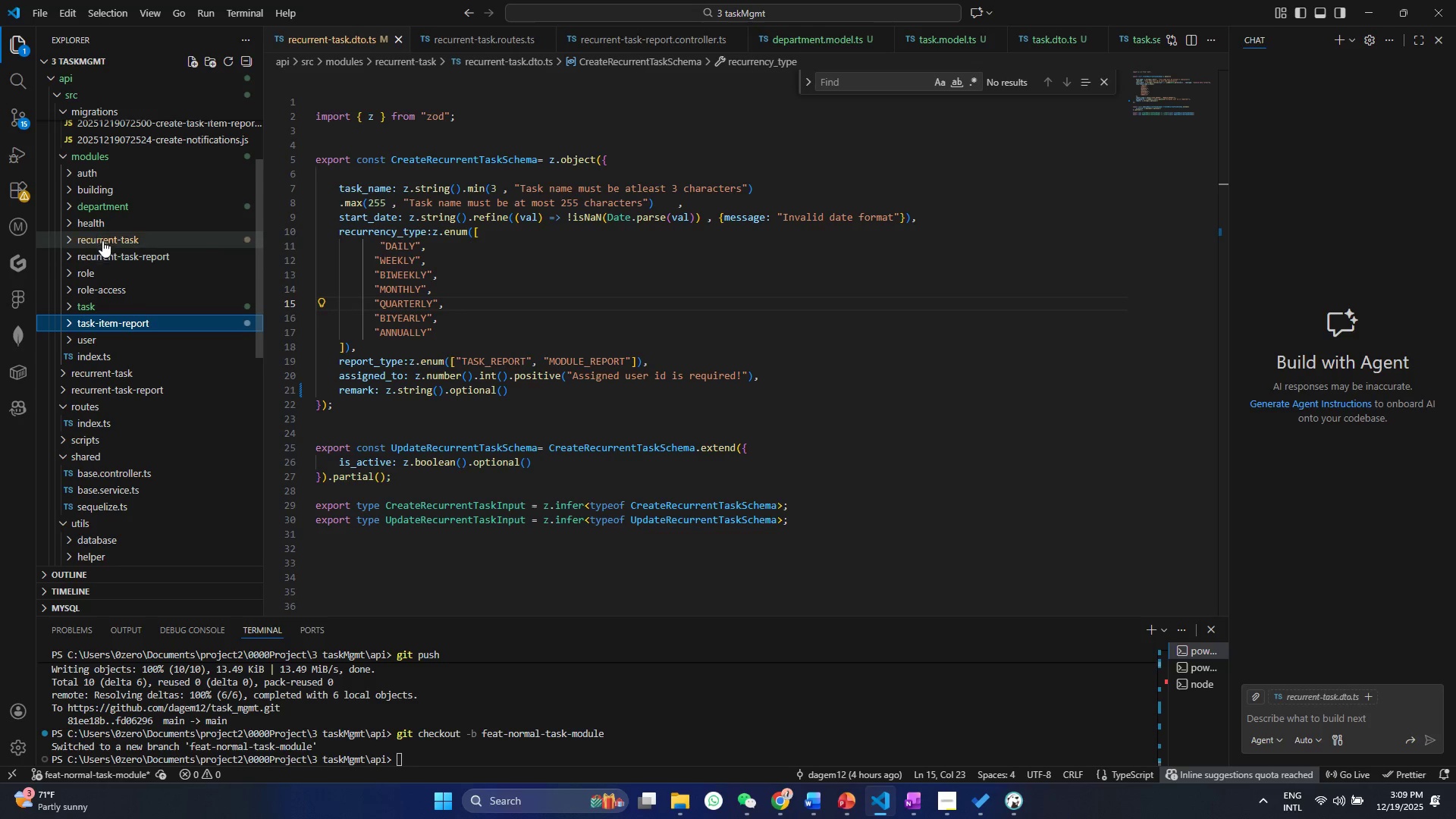 
left_click([73, 243])
 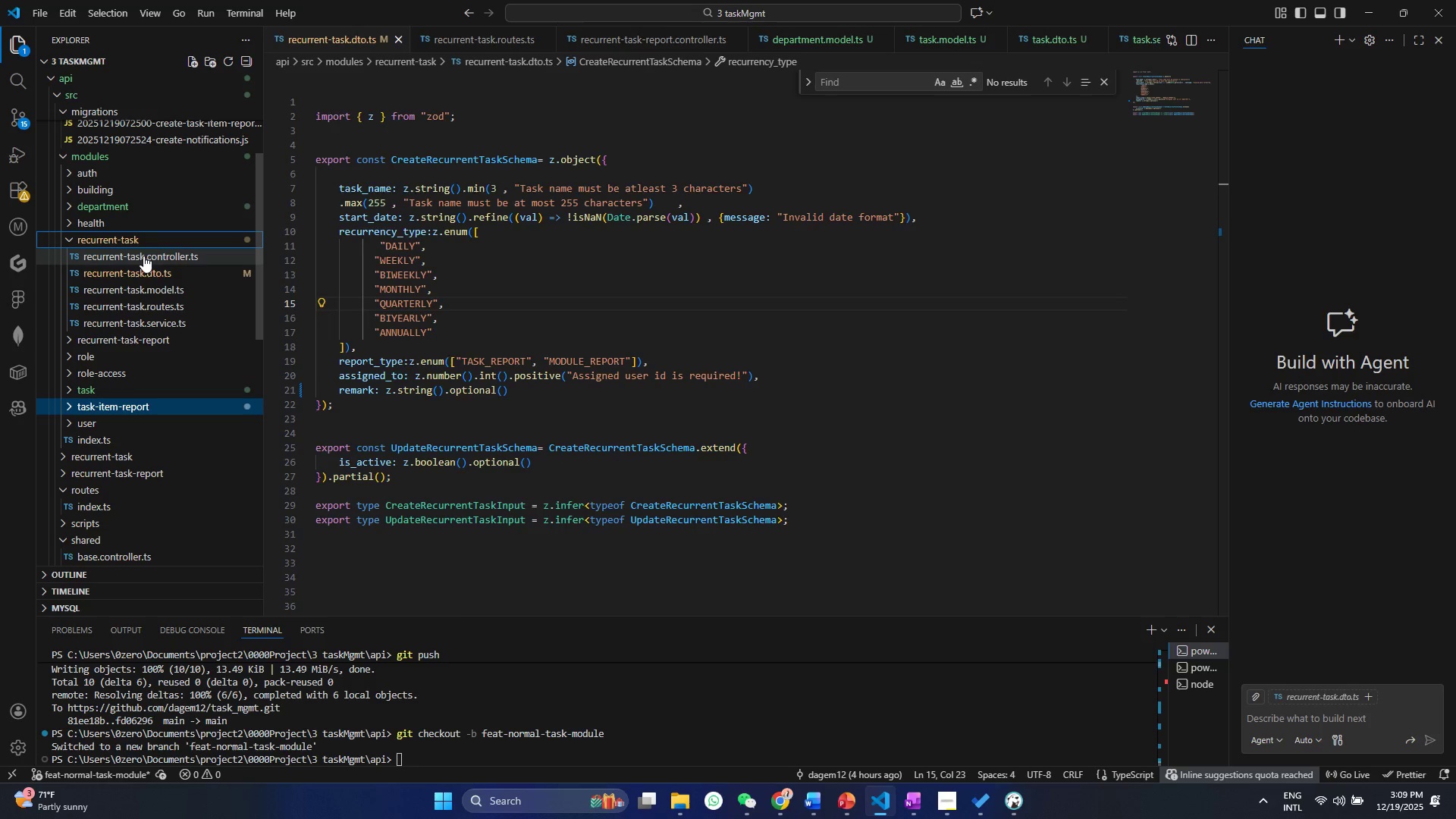 
left_click([143, 256])
 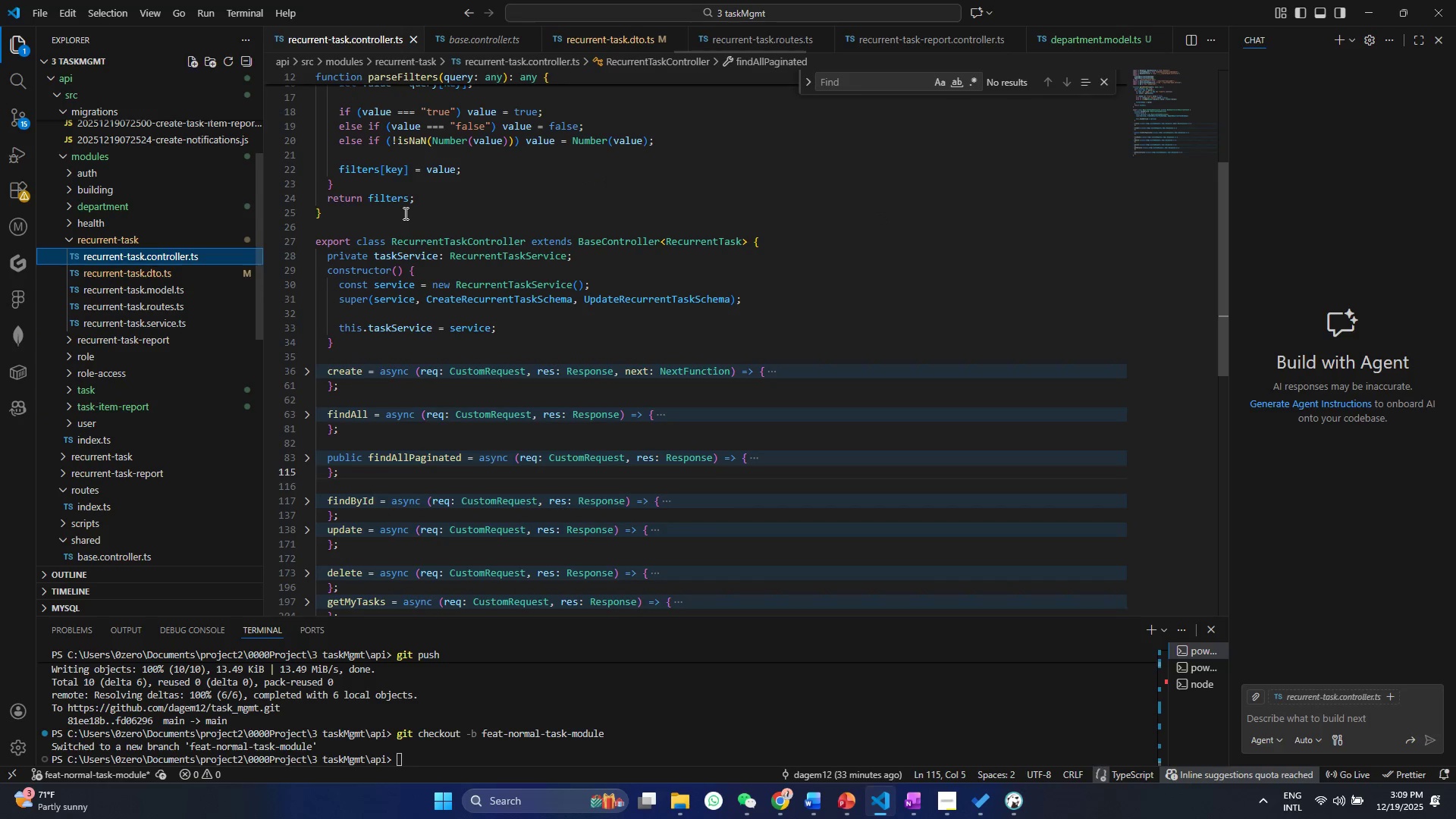 
left_click([404, 213])
 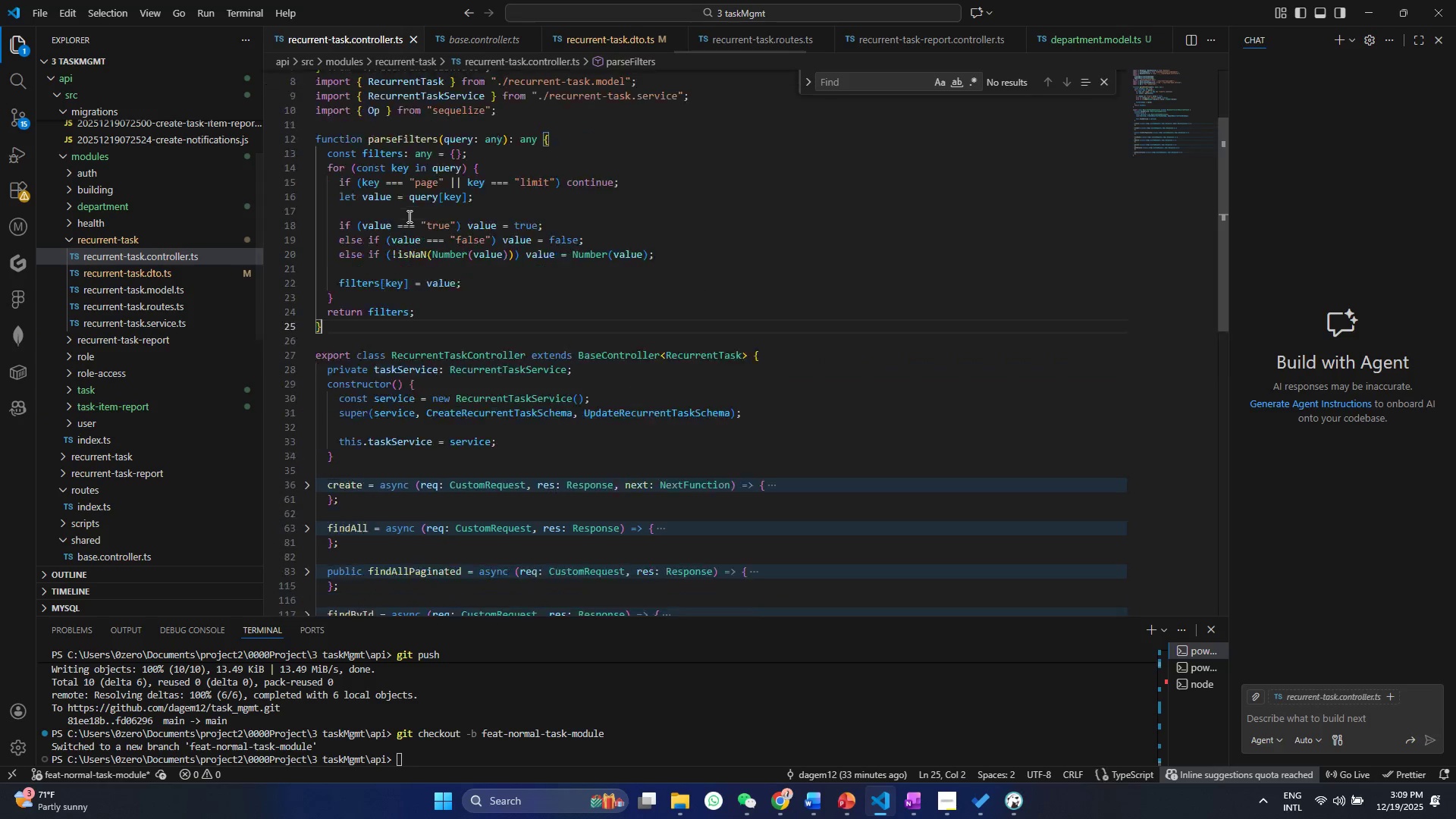 
scroll: coordinate [419, 259], scroll_direction: up, amount: 9.0
 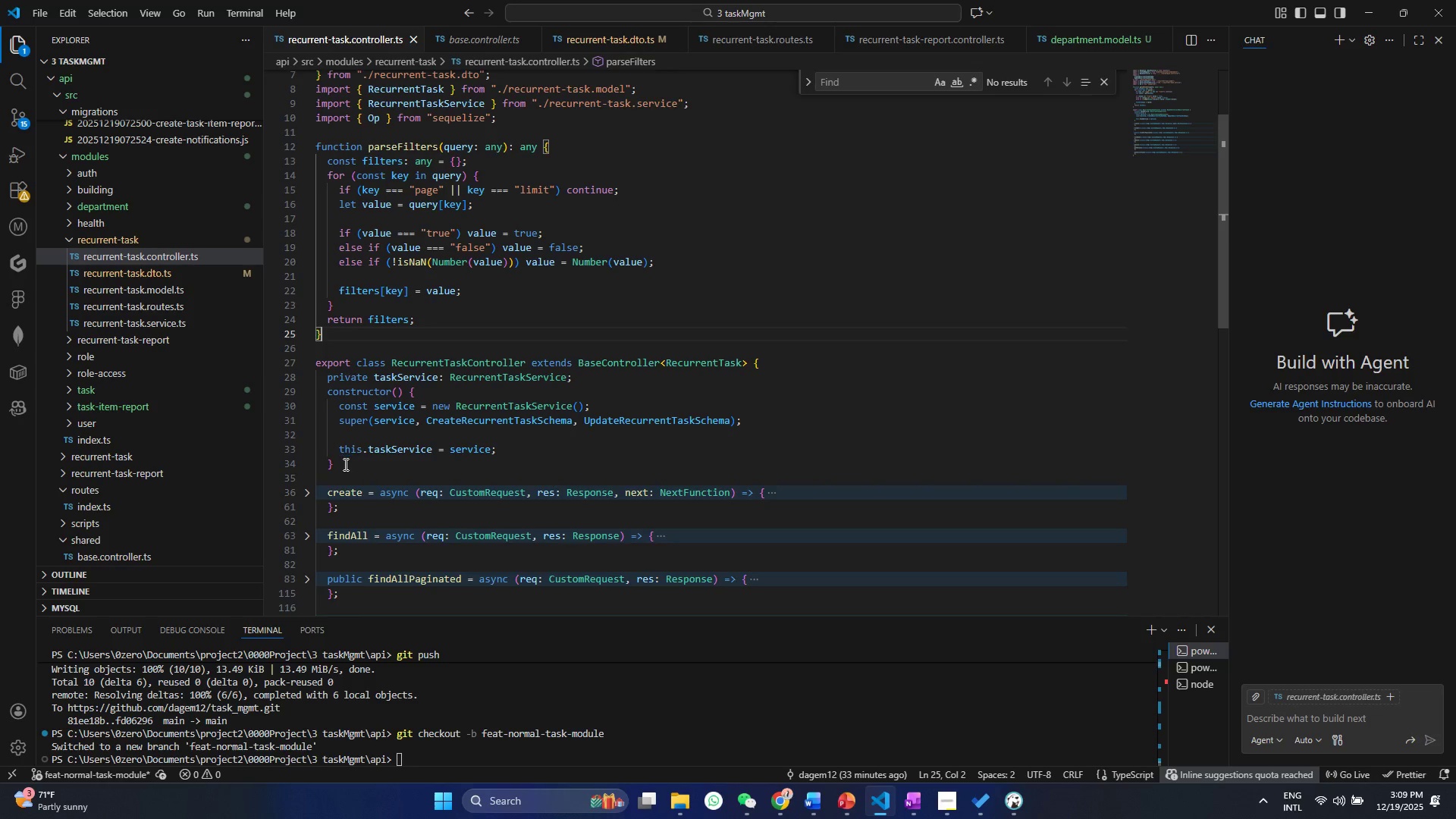 
left_click_drag(start_coordinate=[344, 465], to_coordinate=[284, 349])
 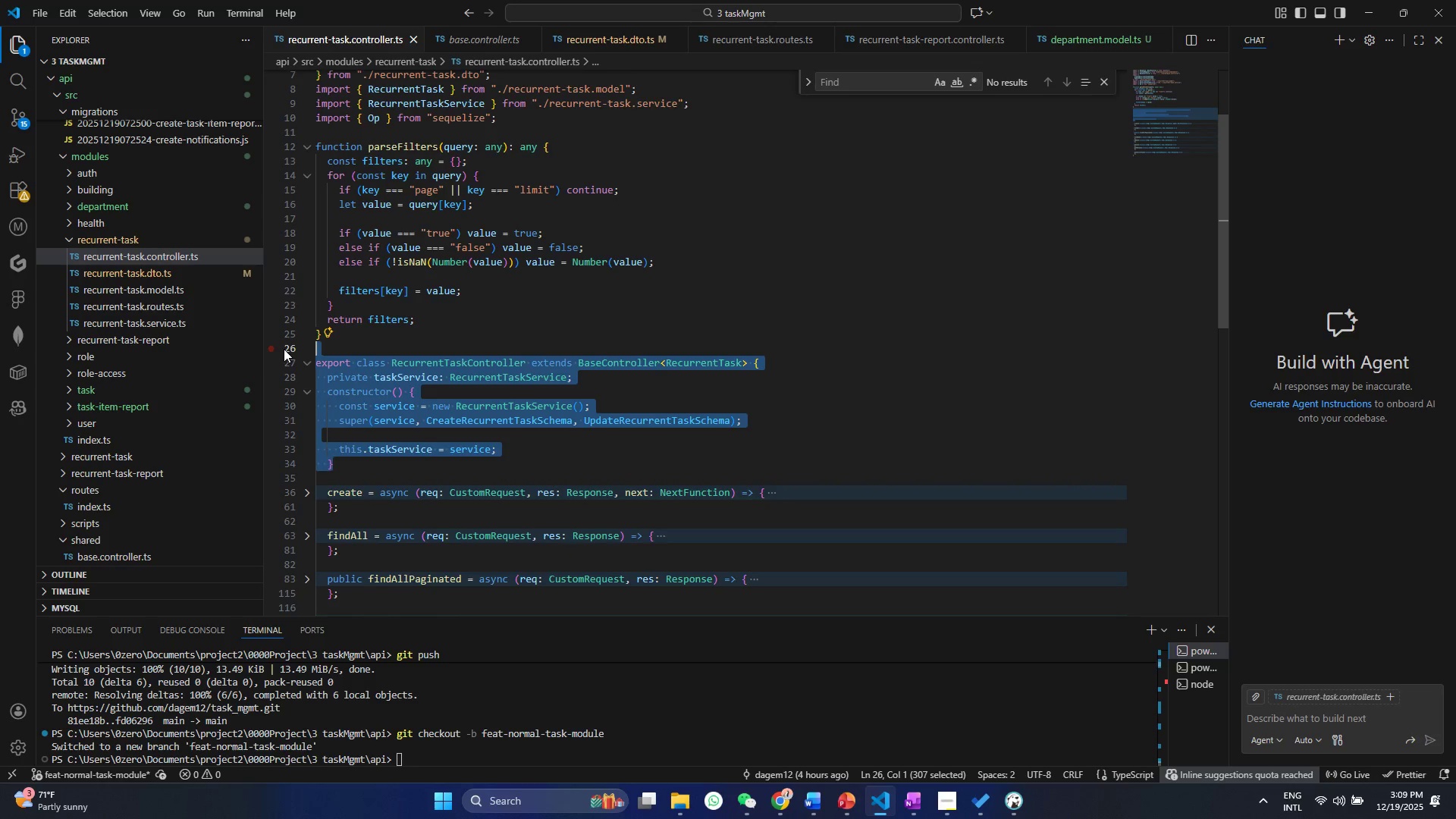 
key(Control+C)
 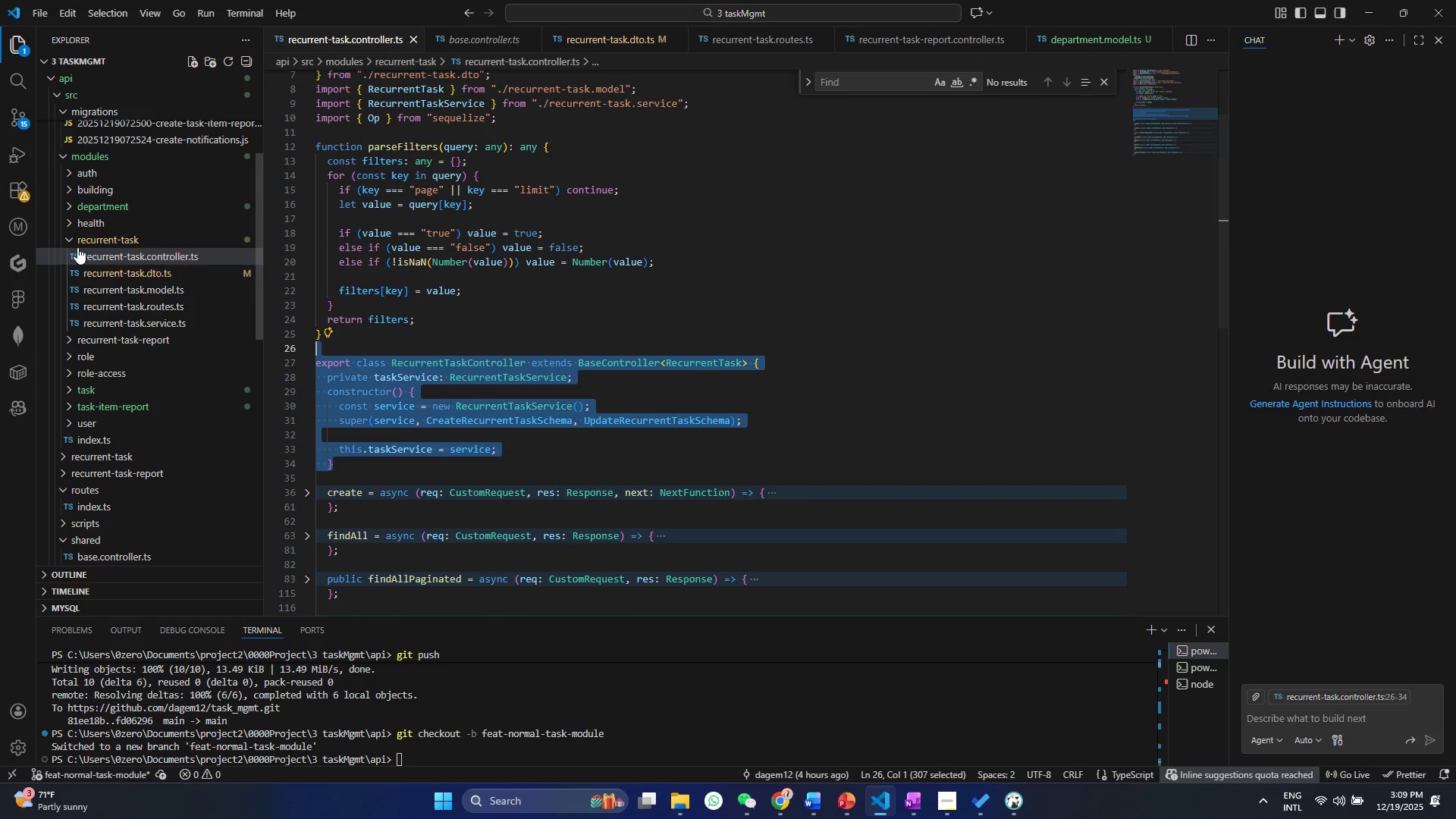 
left_click([77, 246])
 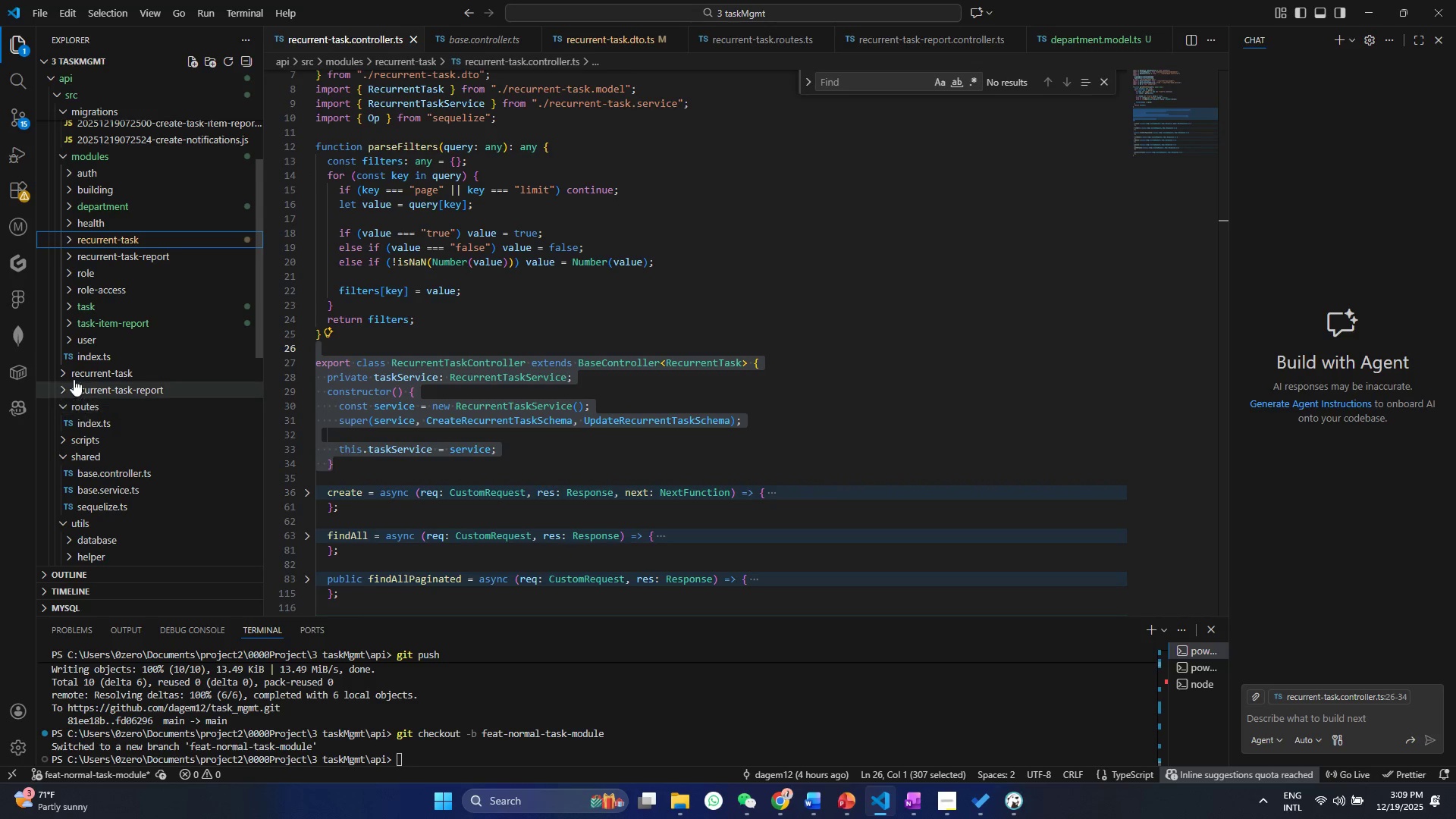 
left_click([71, 325])
 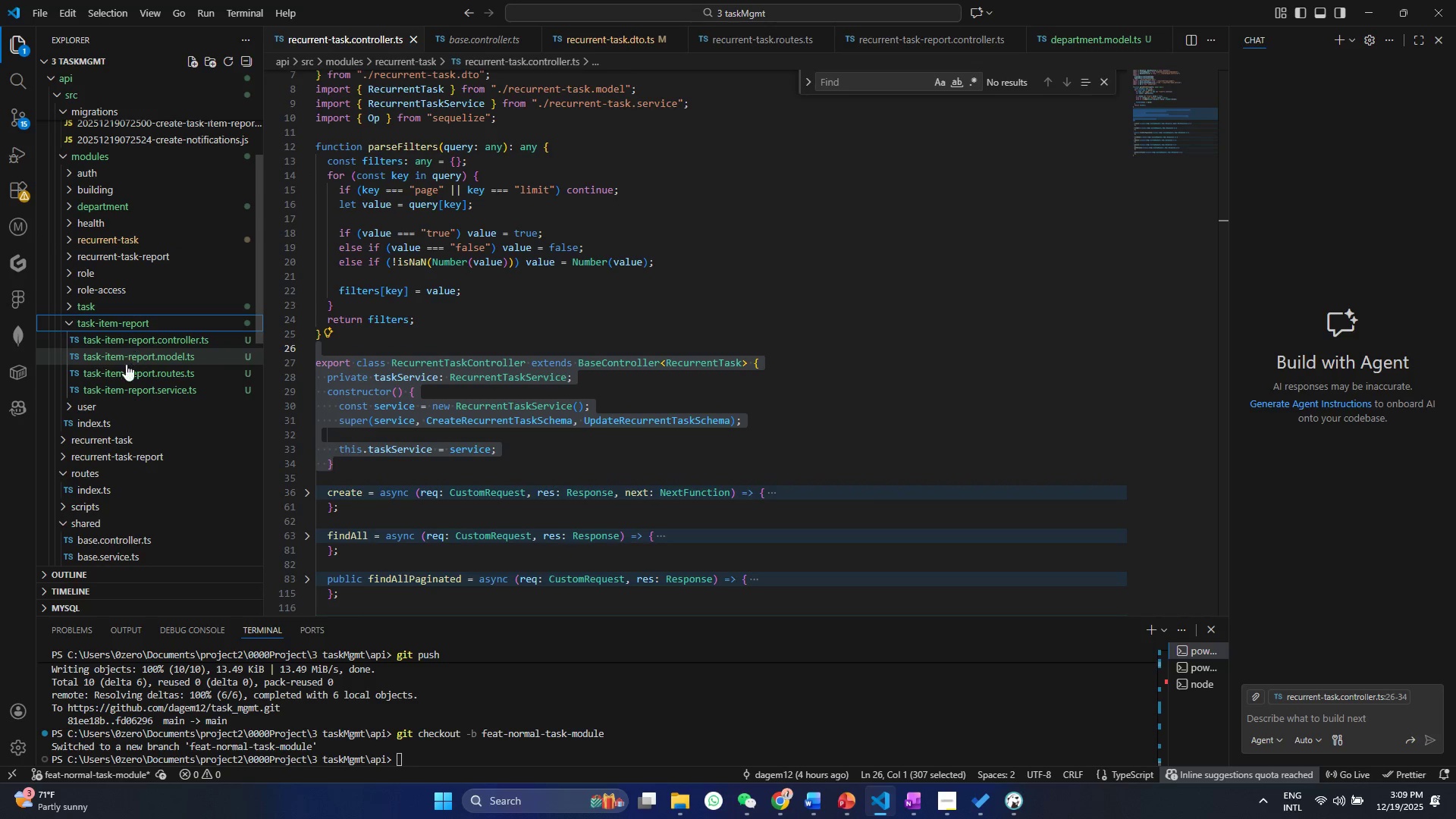 
left_click([149, 353])
 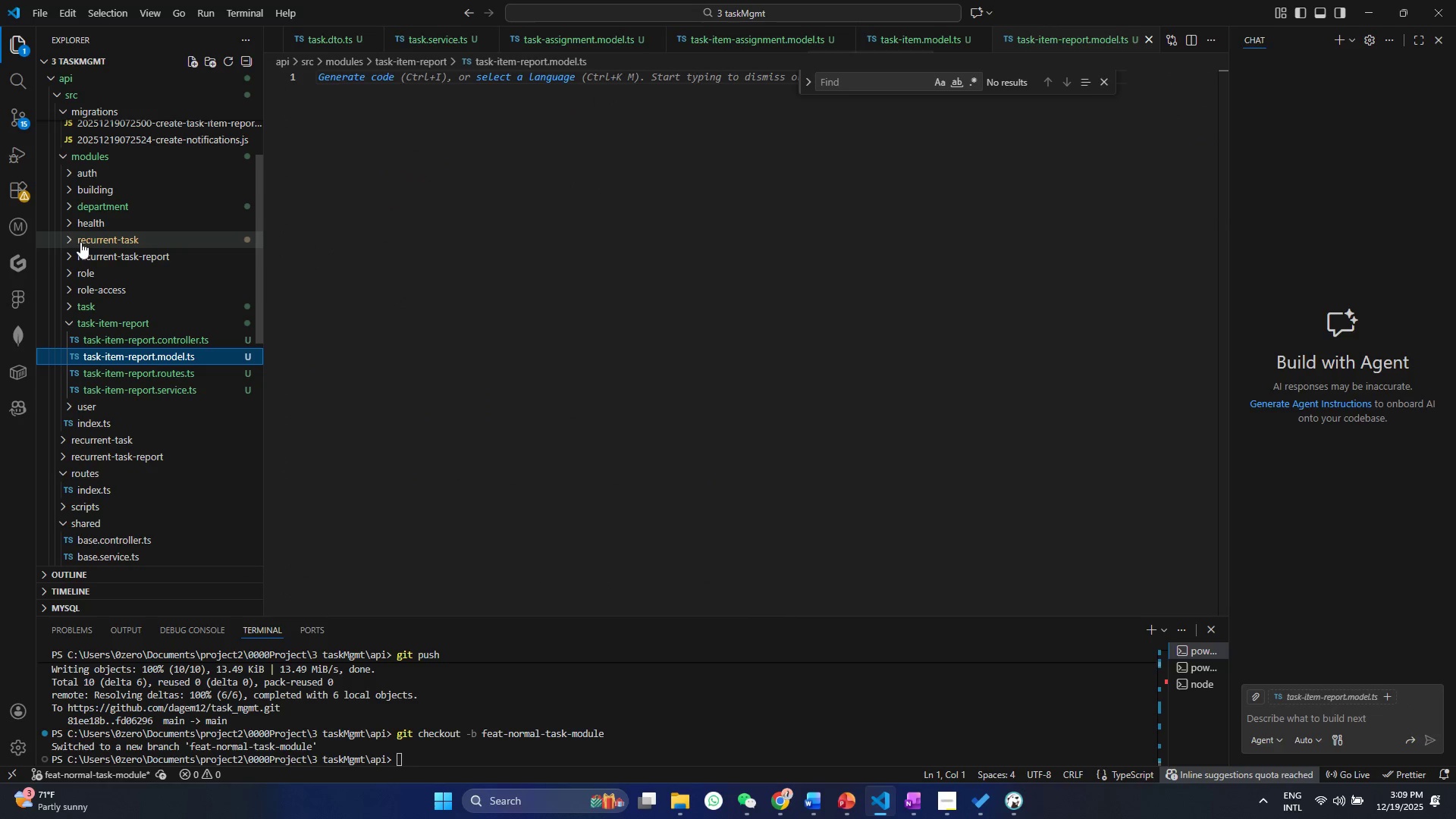 
left_click([72, 235])
 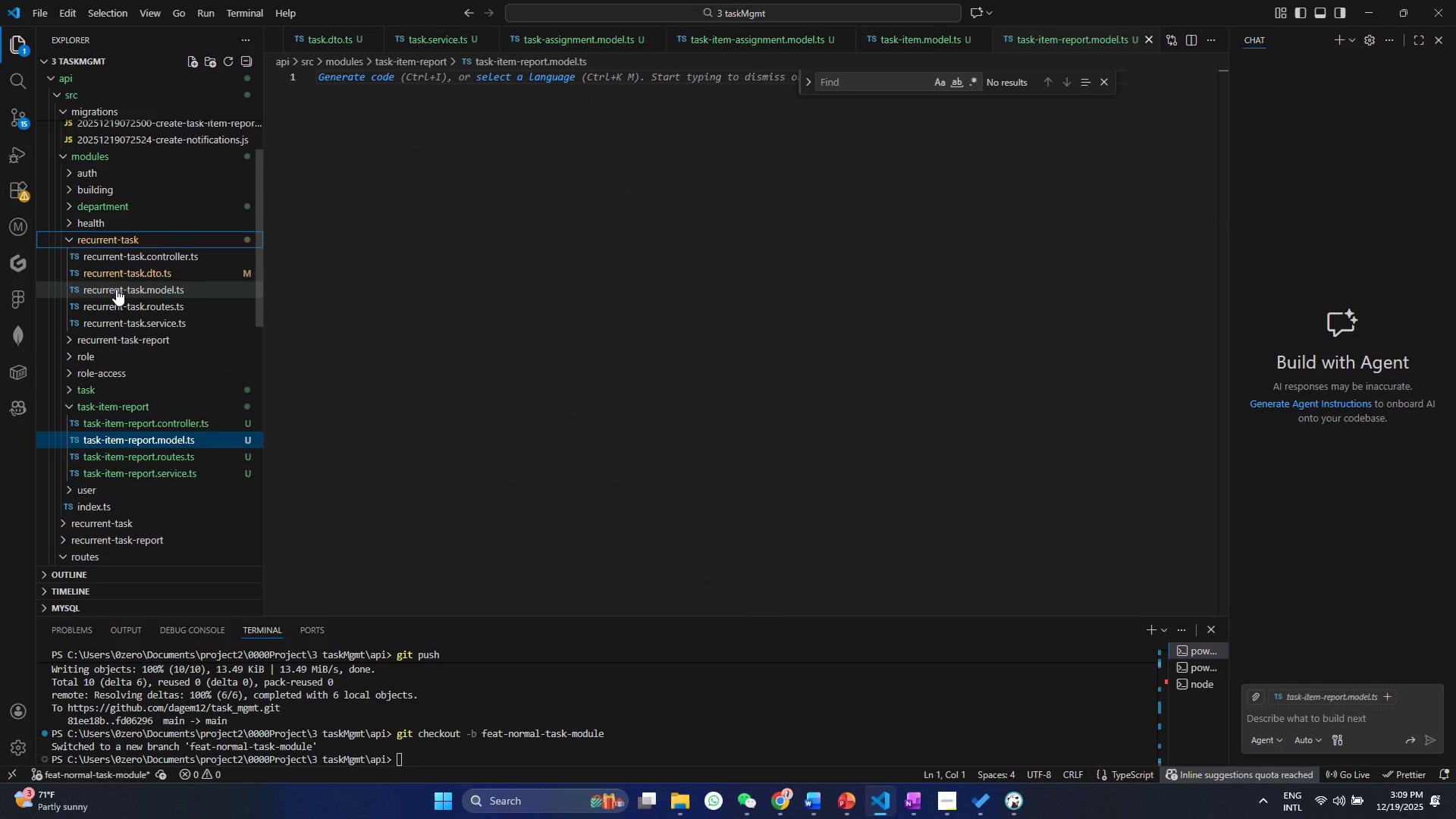 
left_click([116, 289])
 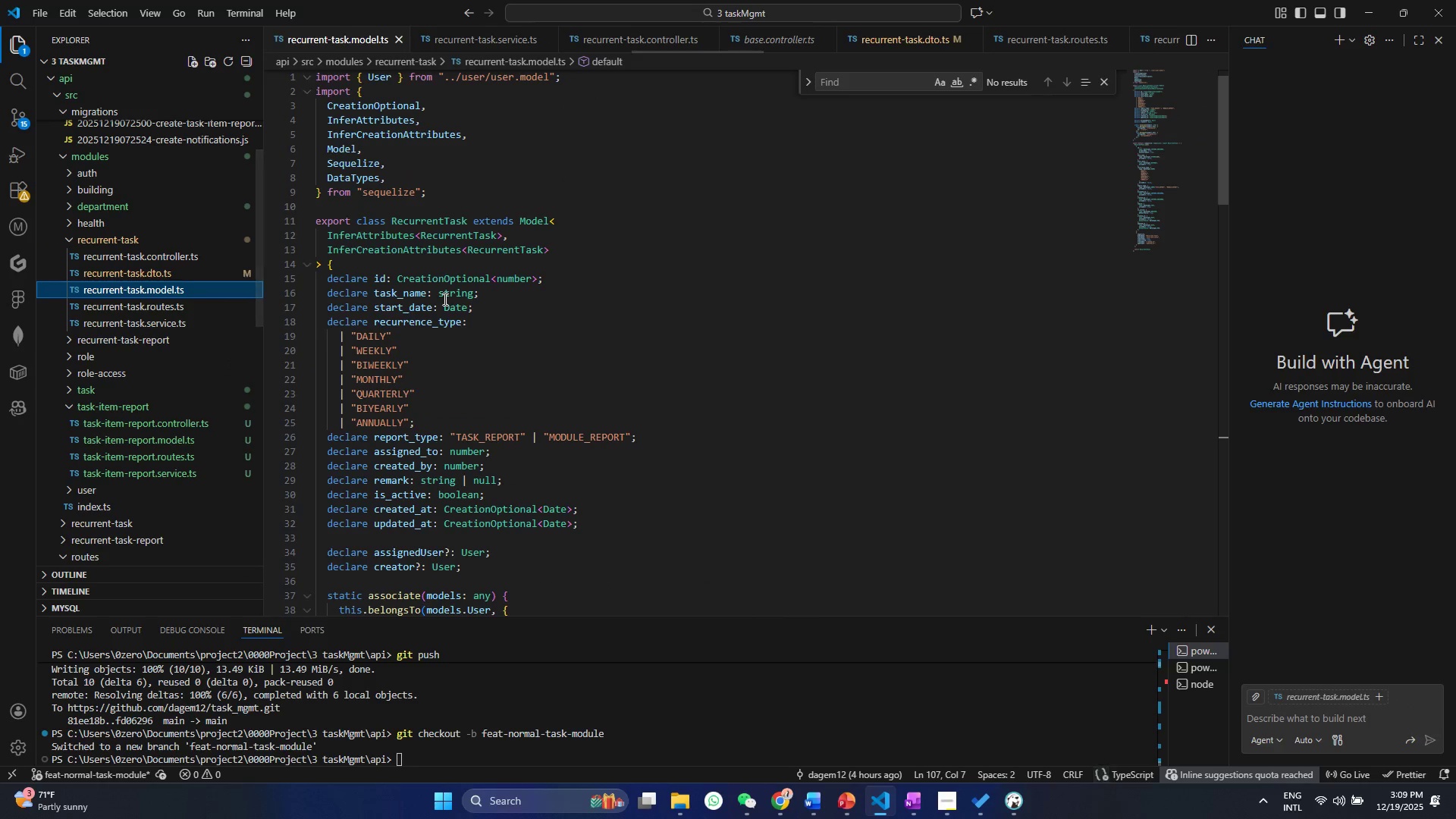 
scroll: coordinate [444, 299], scroll_direction: up, amount: 3.0
 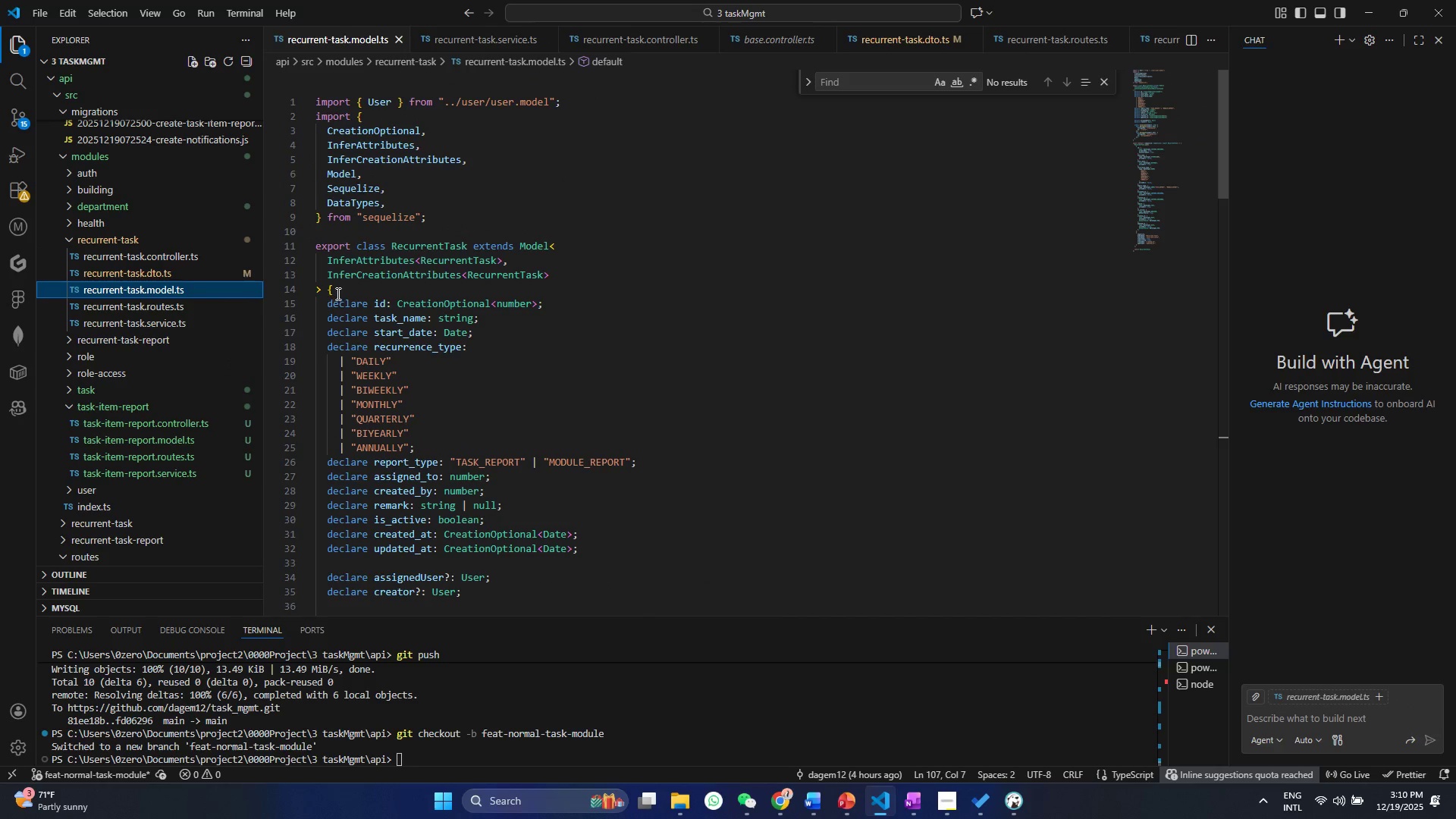 
left_click([337, 293])
 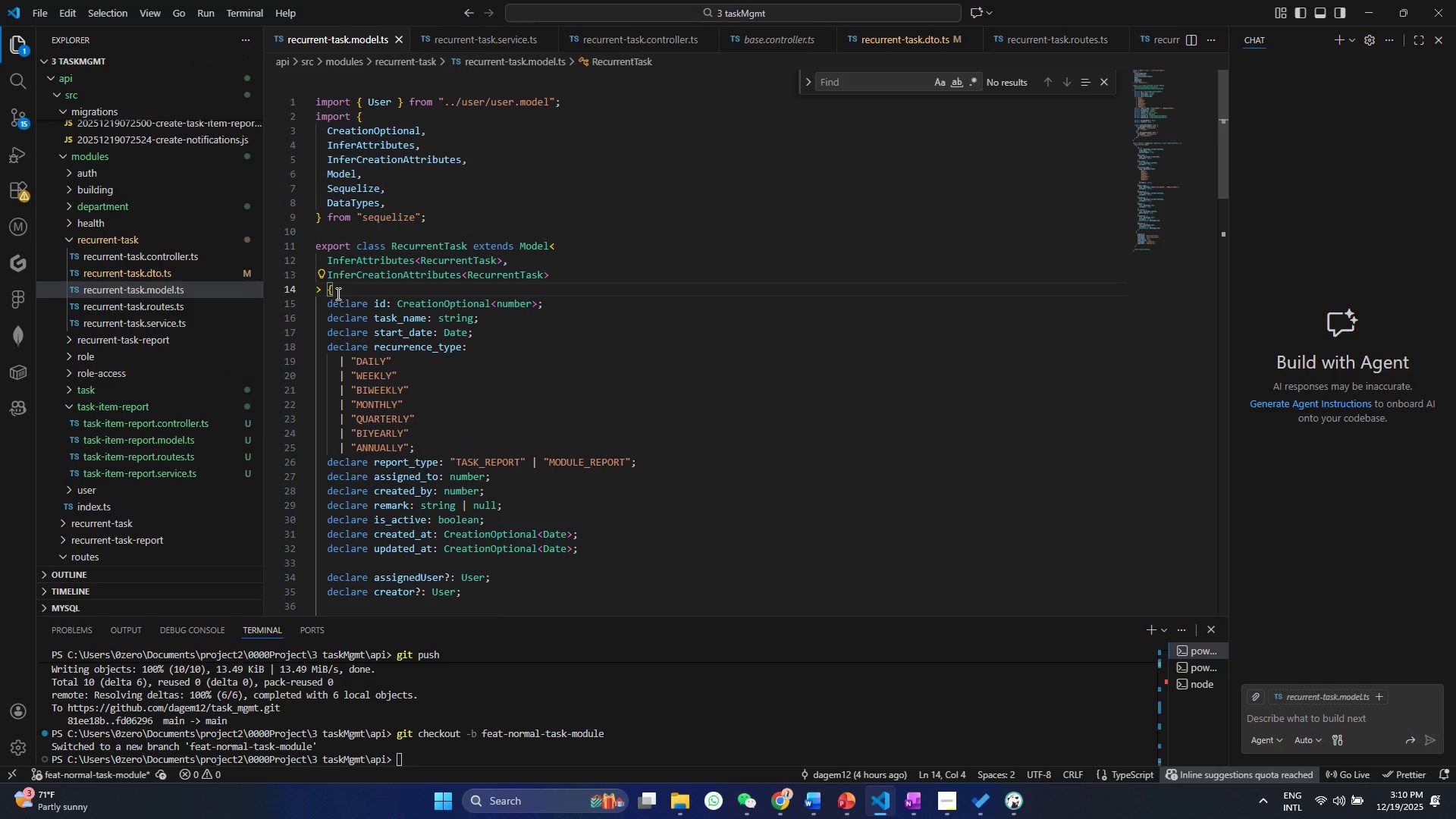 
left_click_drag(start_coordinate=[337, 293], to_coordinate=[315, 99])
 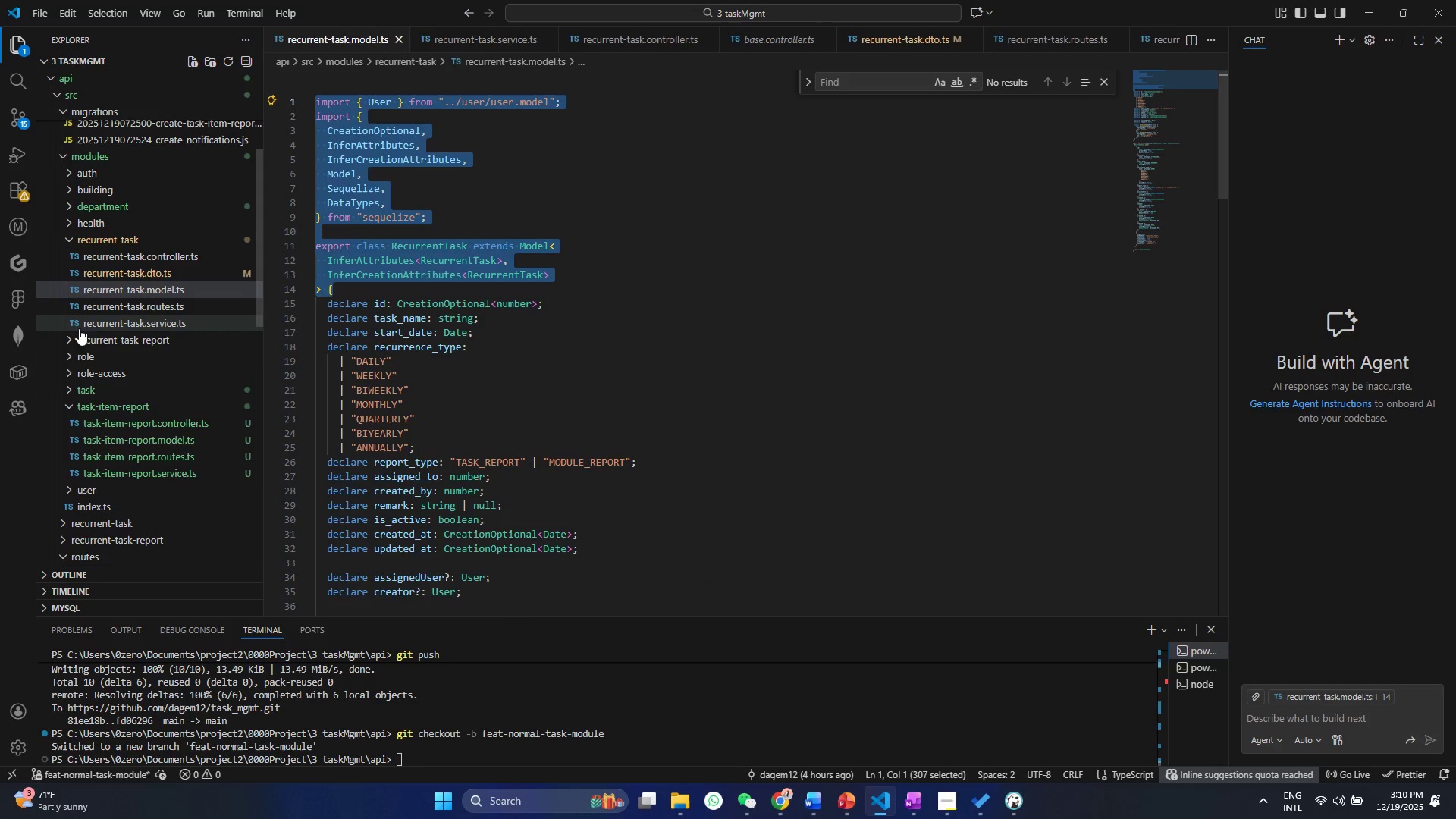 
key(Control+ControlLeft)
 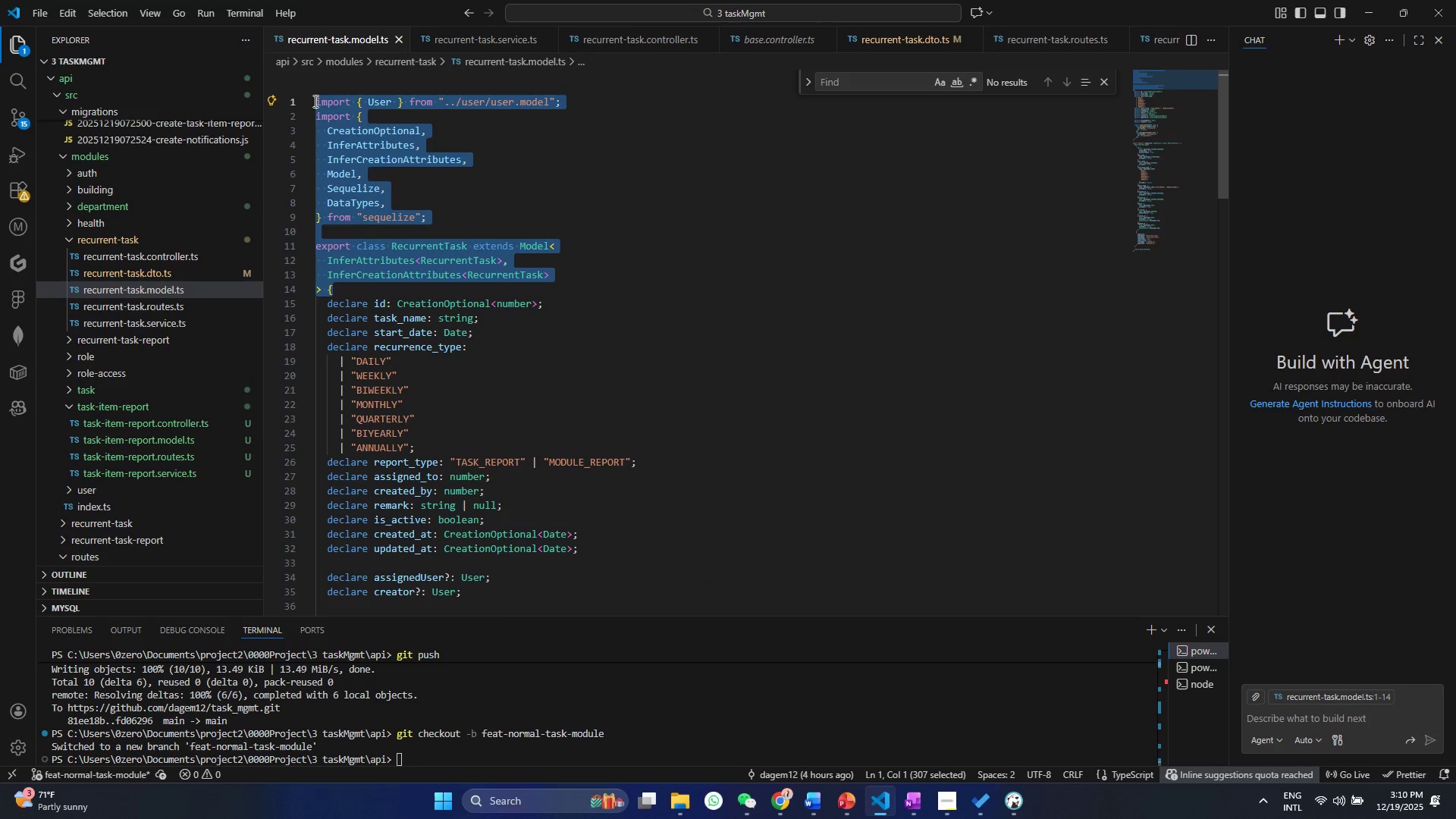 
key(Control+C)
 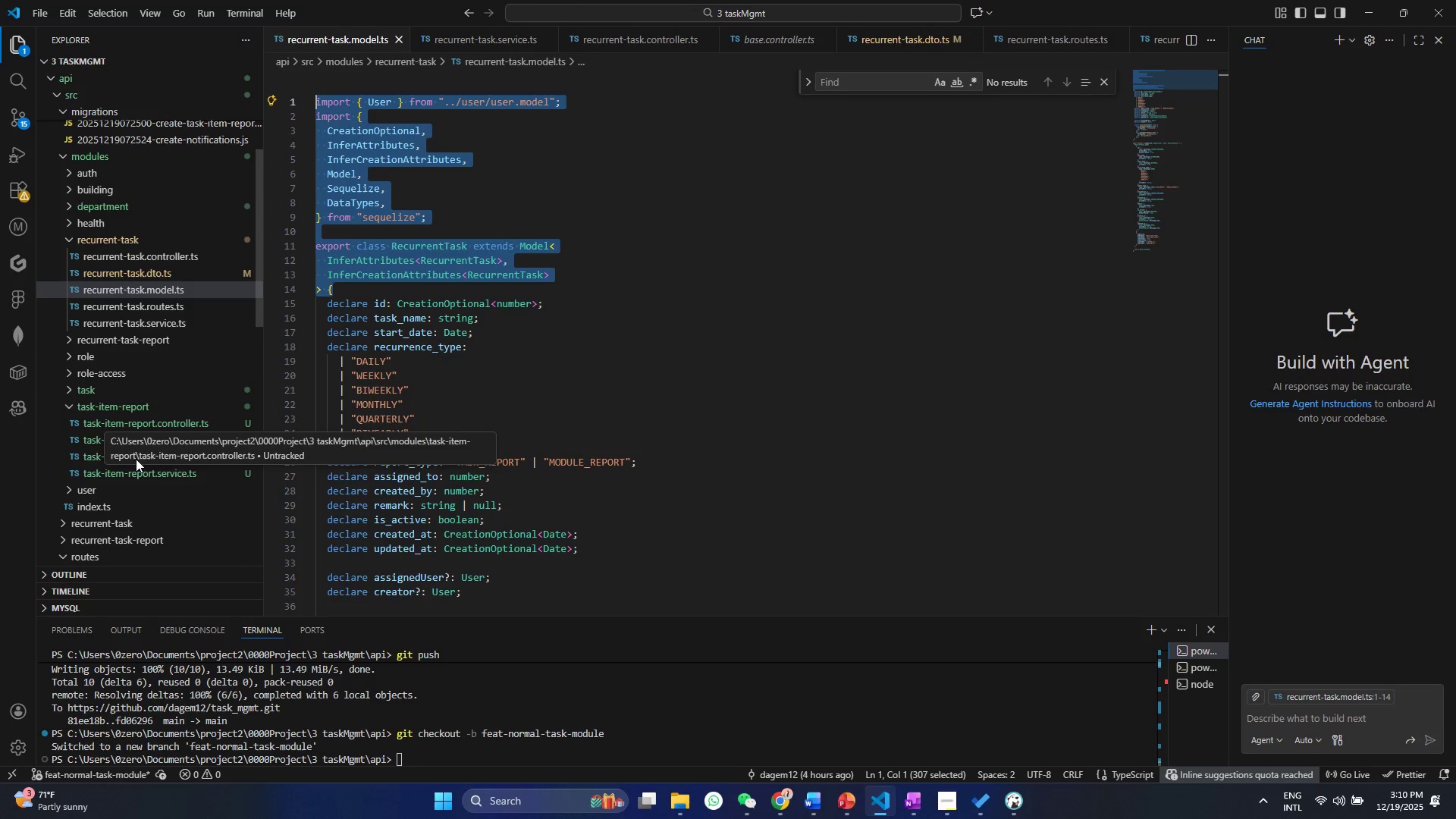 
left_click([154, 454])
 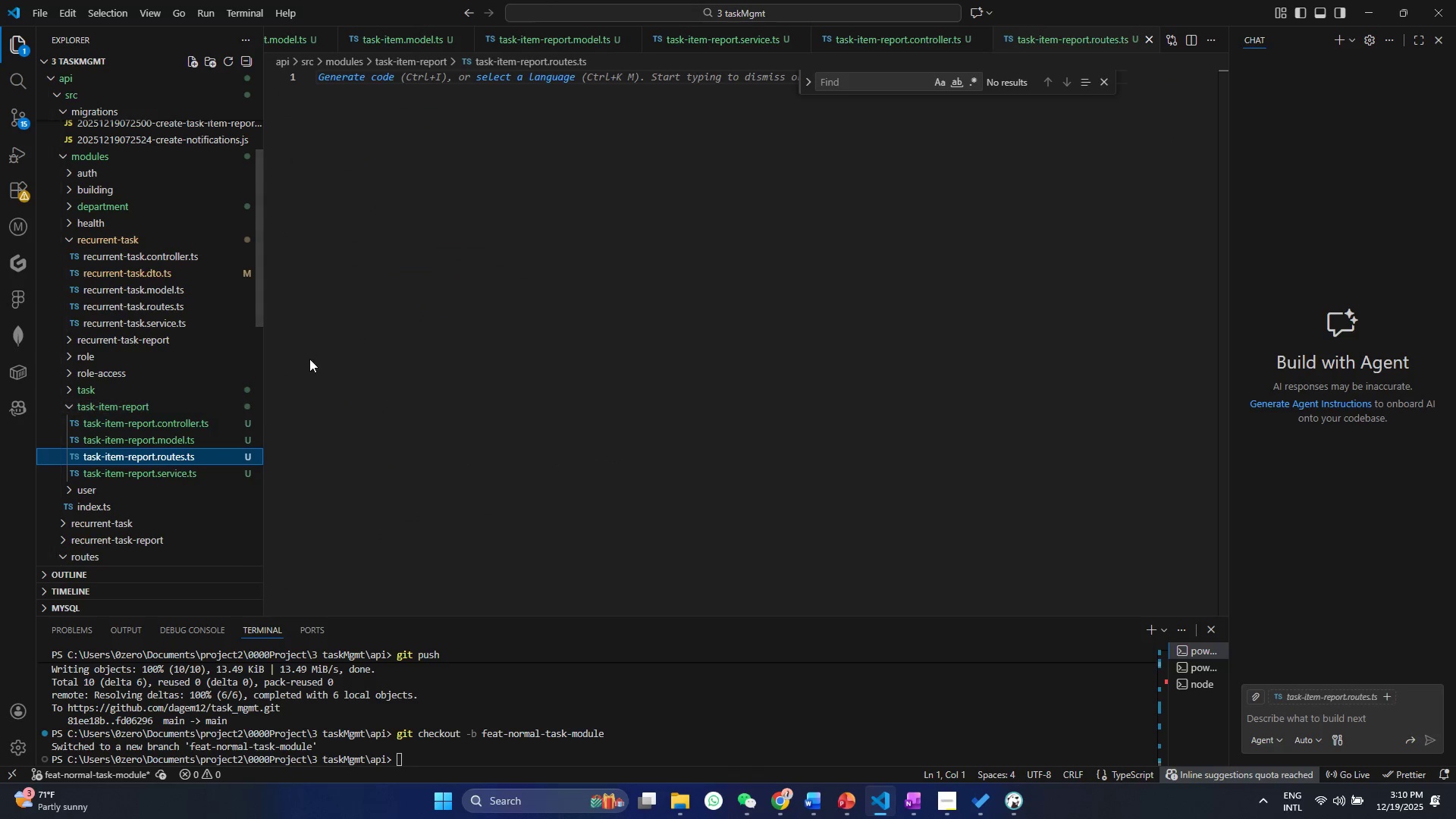 
left_click([184, 437])
 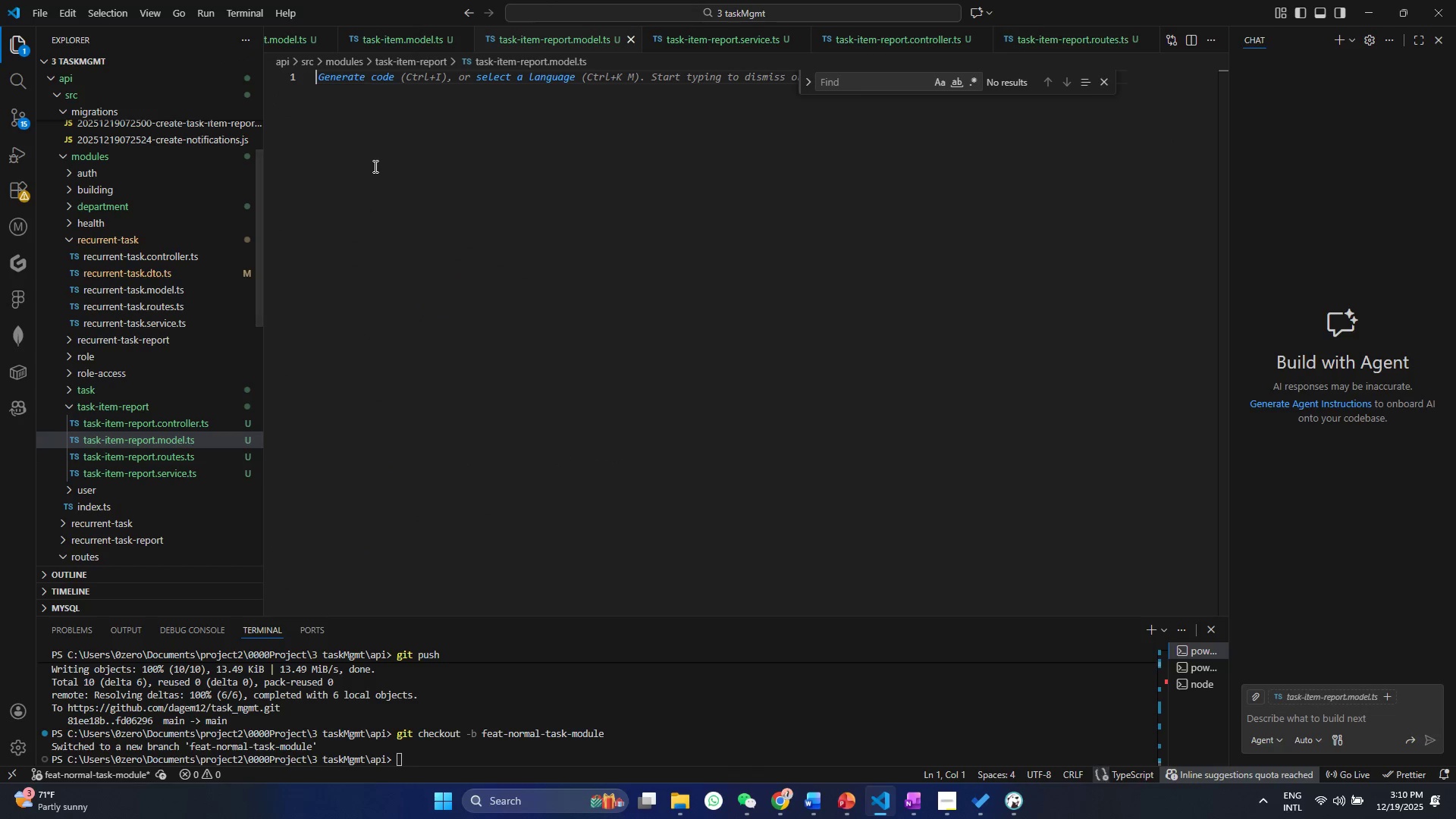 
key(Control+ControlLeft)
 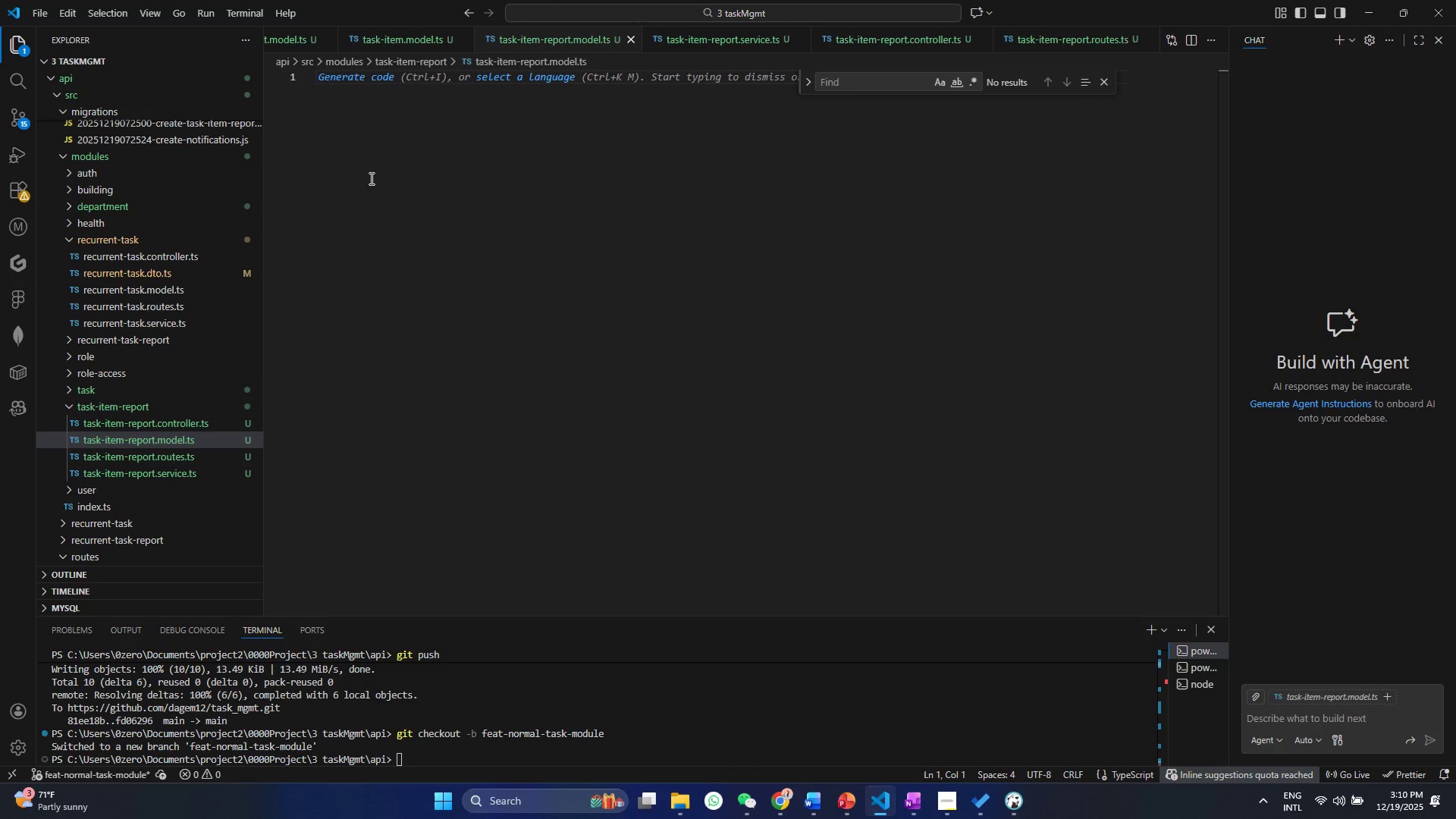 
key(Control+ControlLeft)
 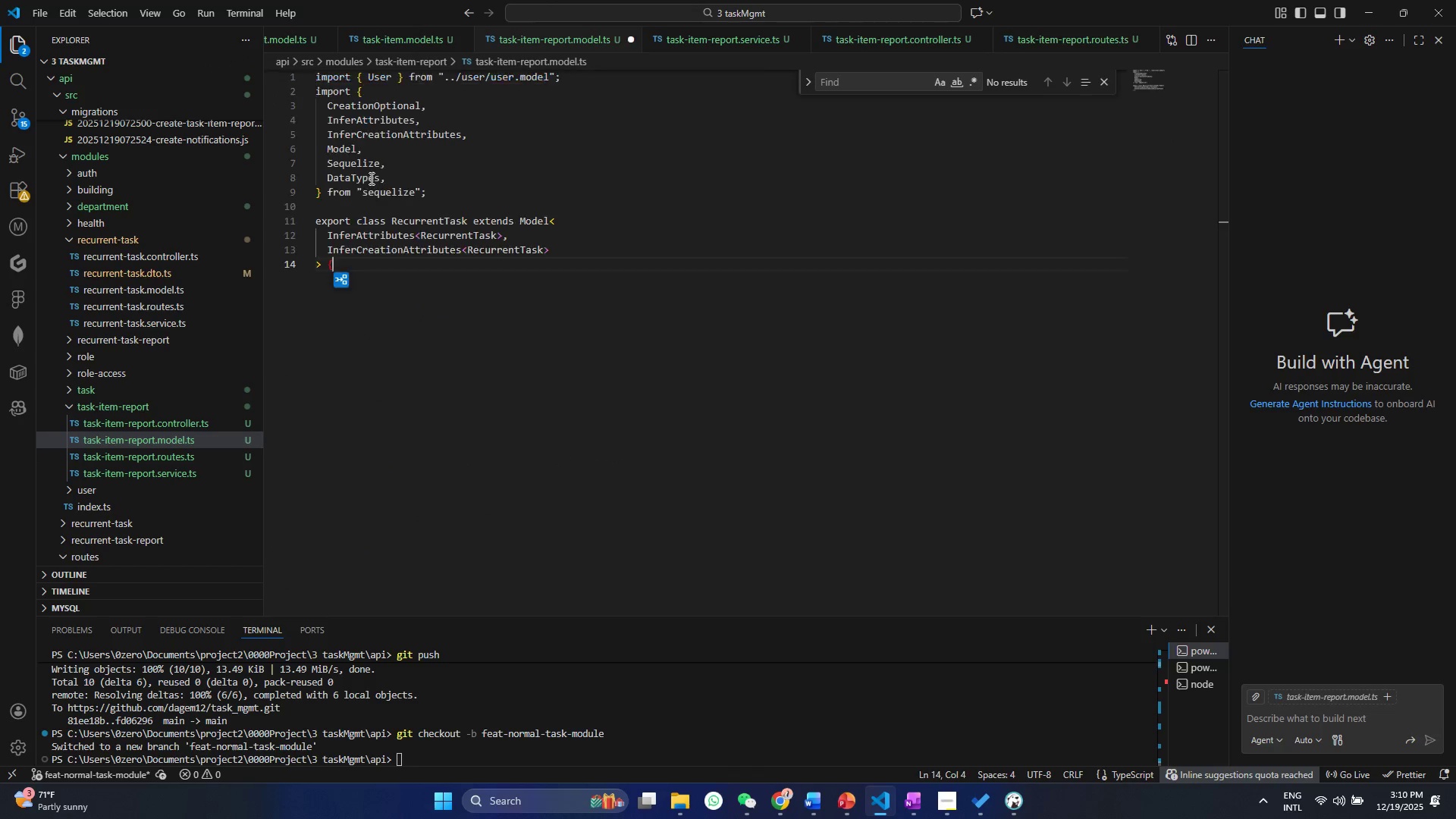 
key(Control+V)
 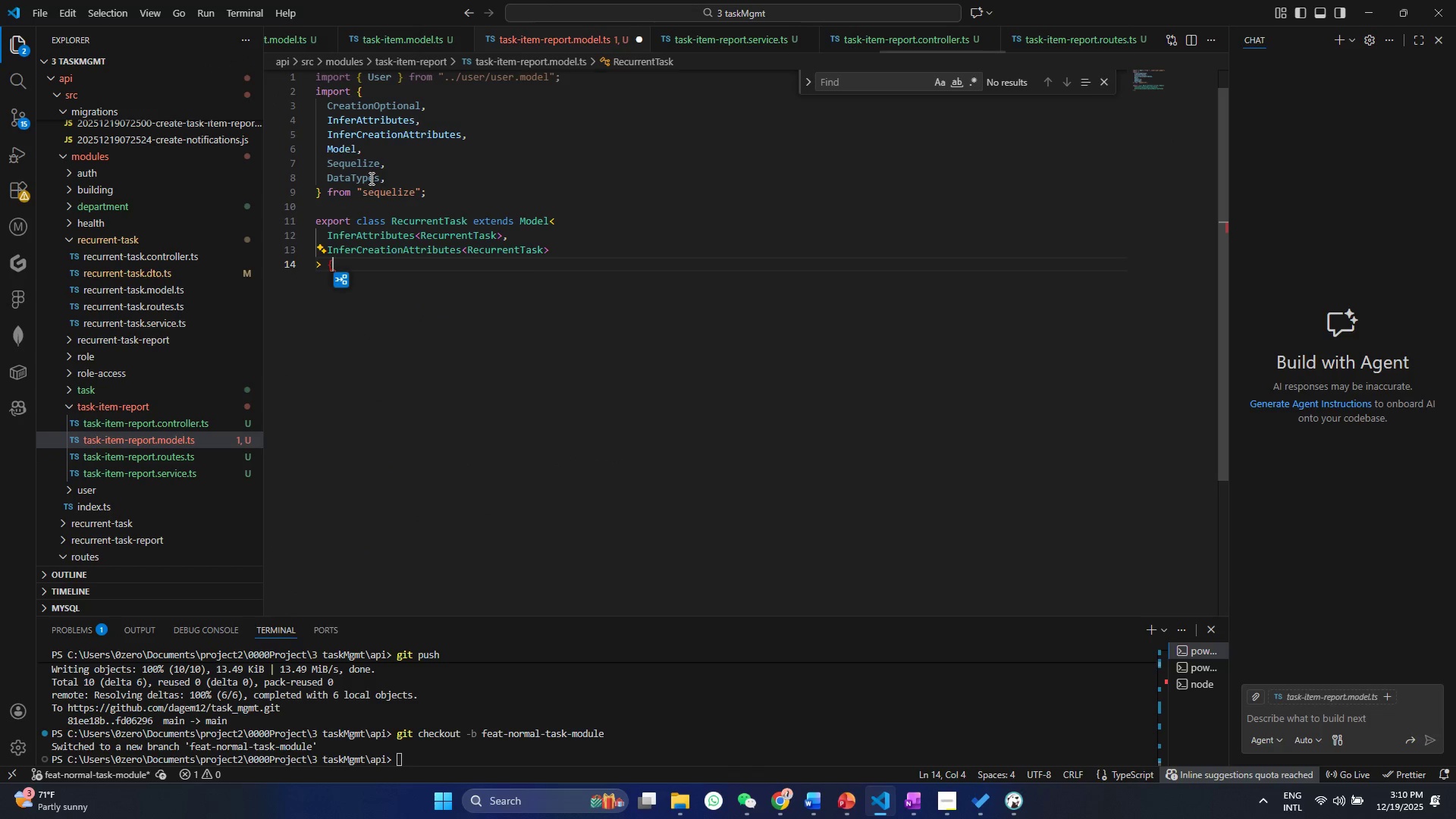 
key(Control+Shift+ShiftRight)
 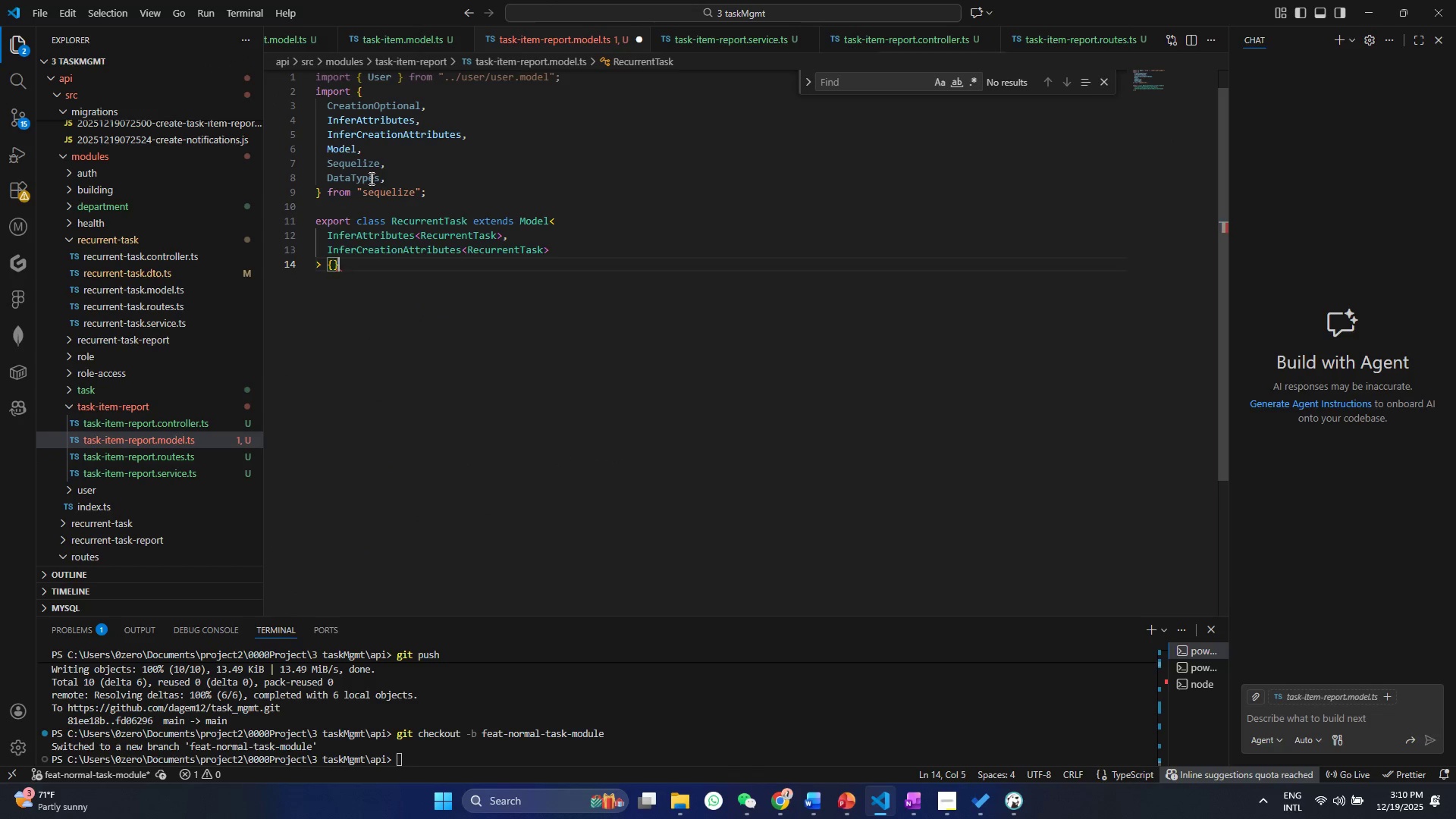 
key(Control+Shift+BracketRight)
 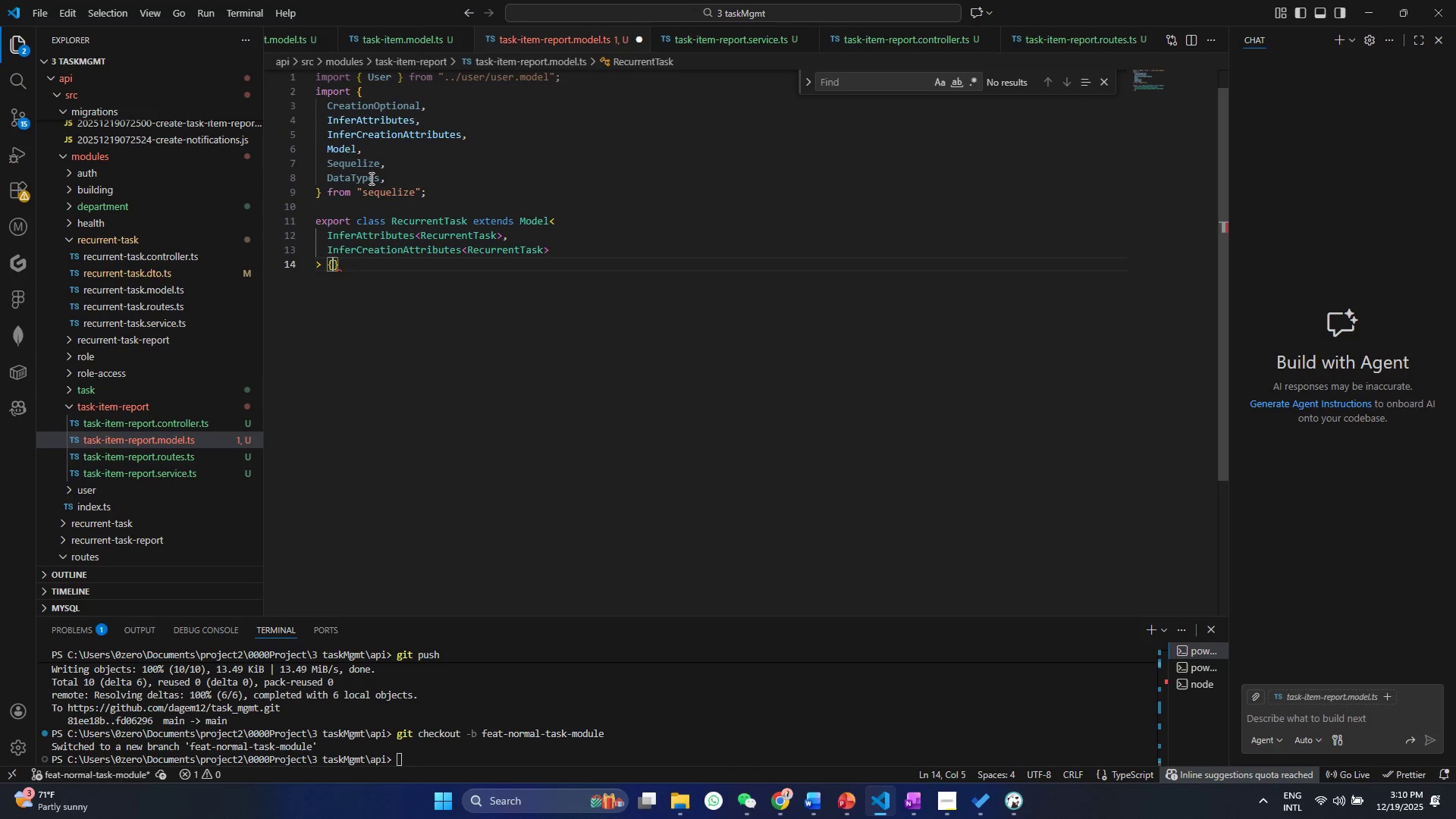 
key(Control+ArrowLeft)
 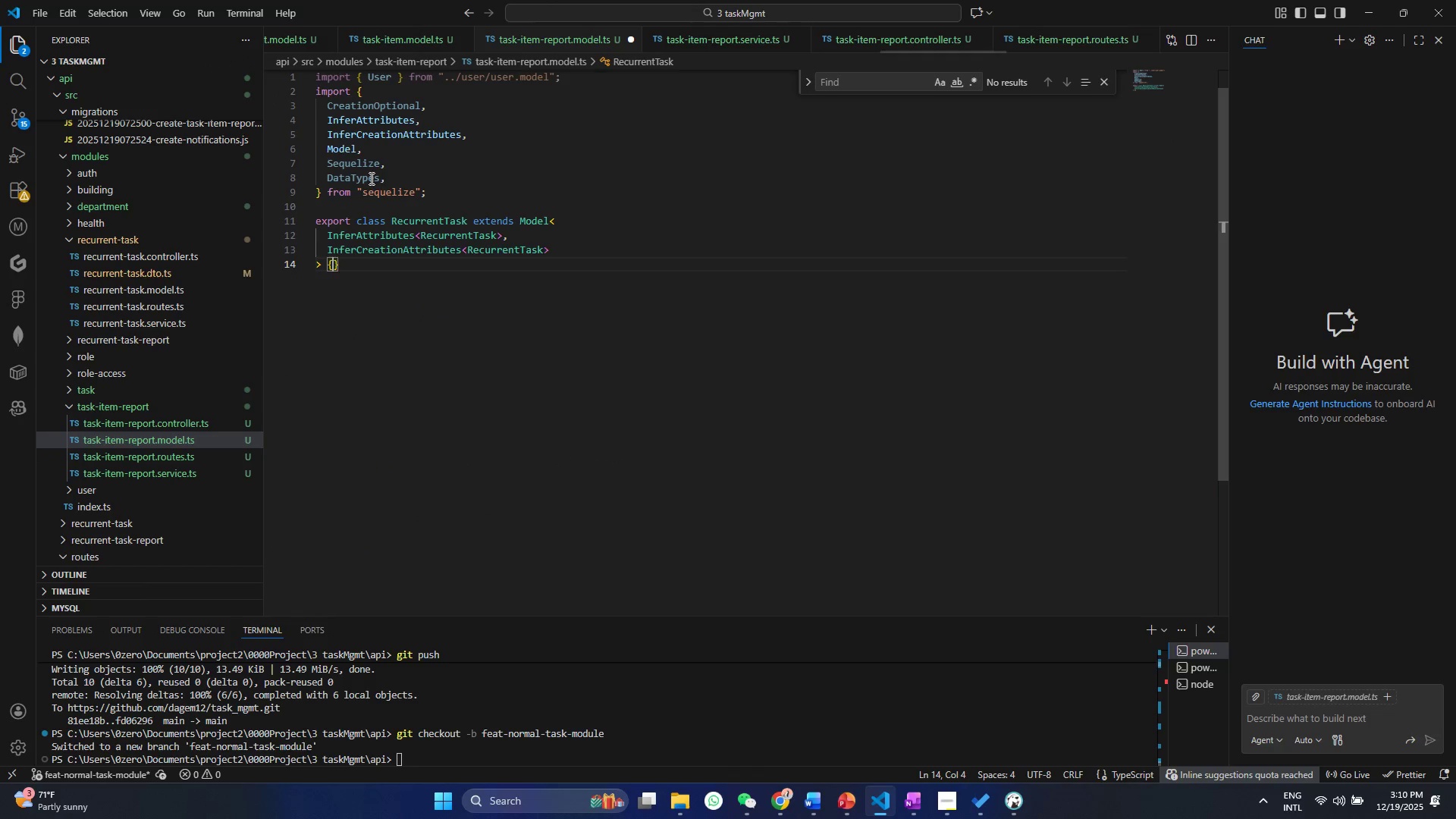 
key(Control+Enter)
 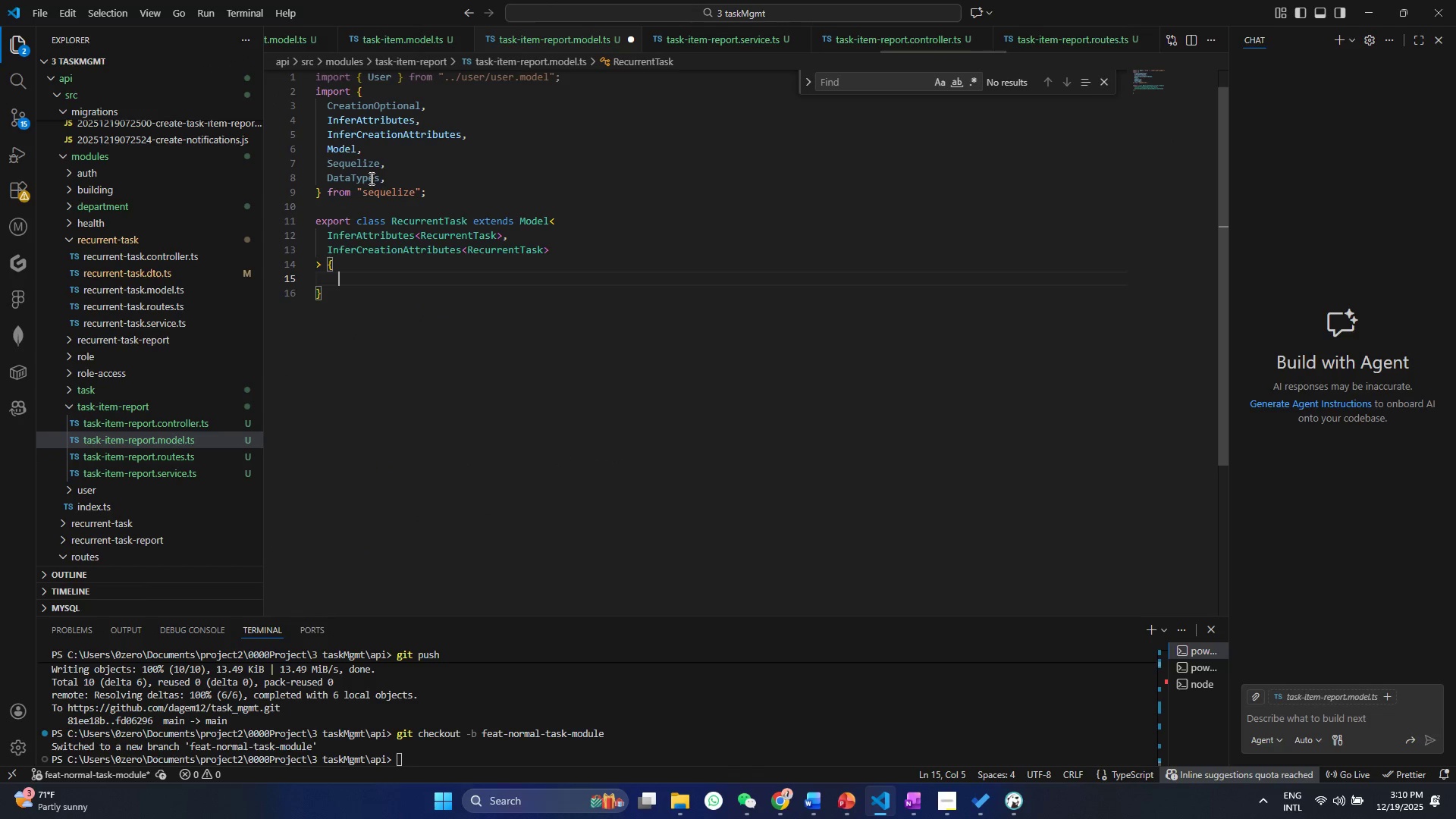 
key(Control+ControlLeft)
 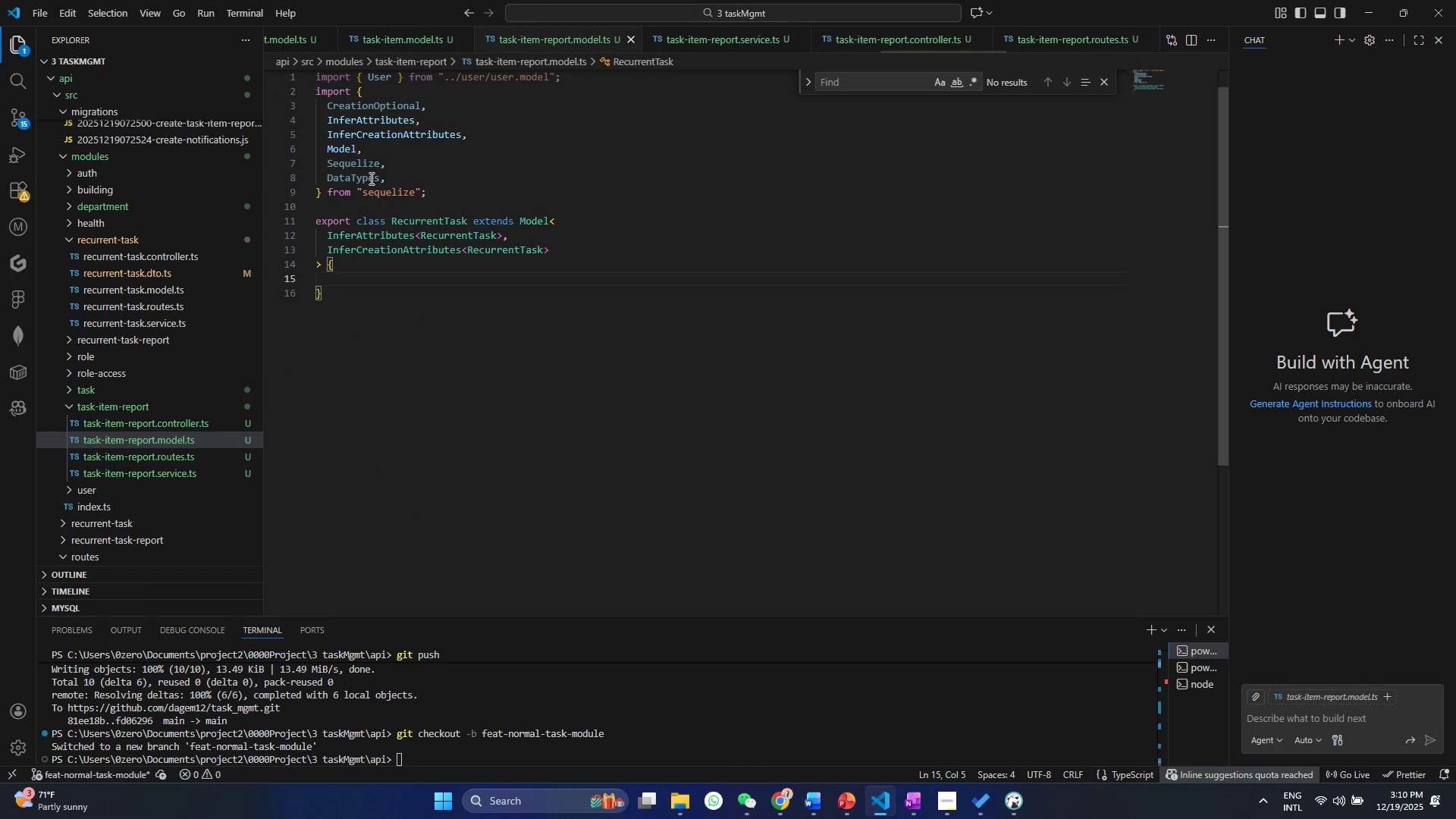 
key(Control+S)
 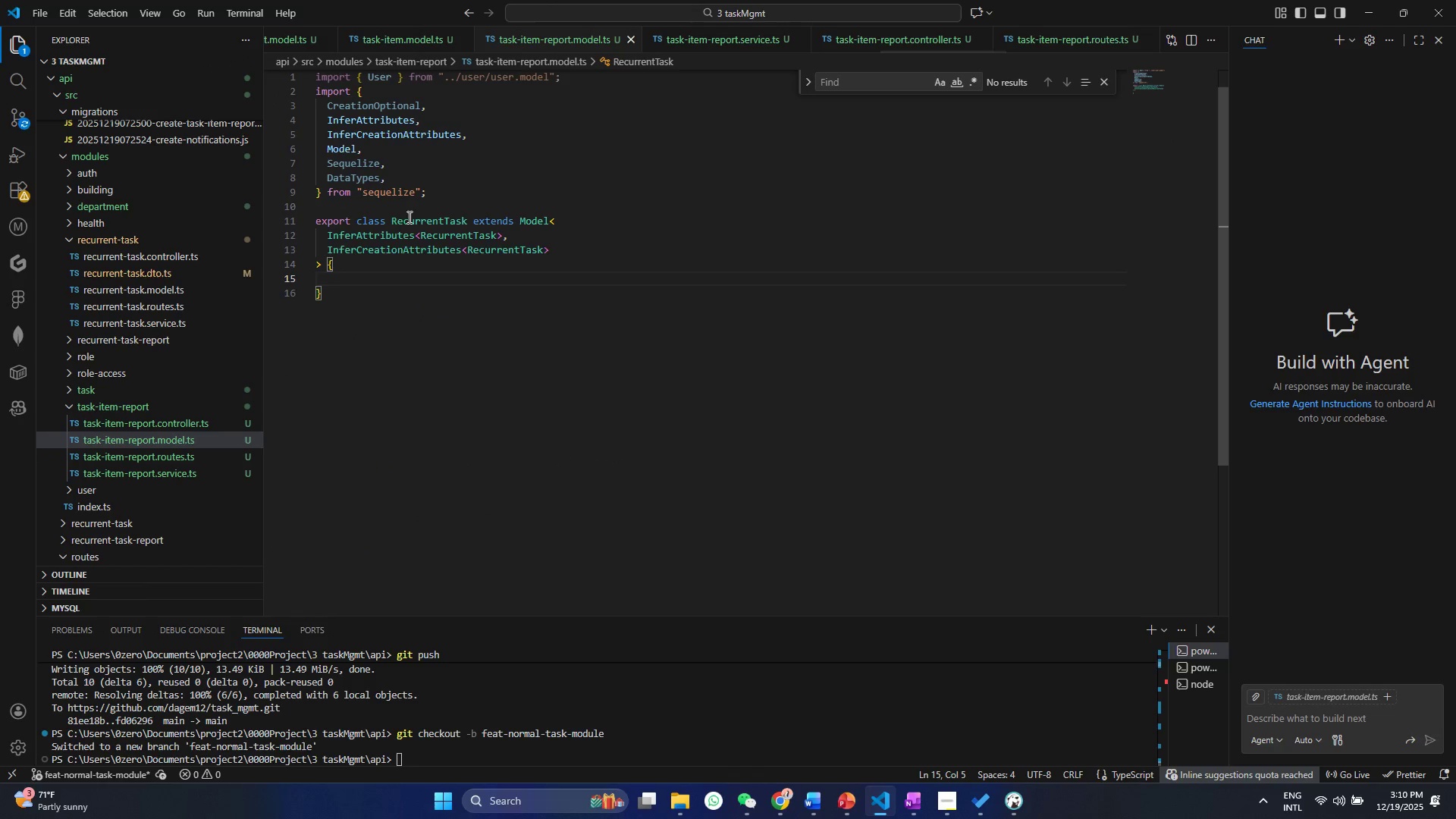 
double_click([408, 217])
 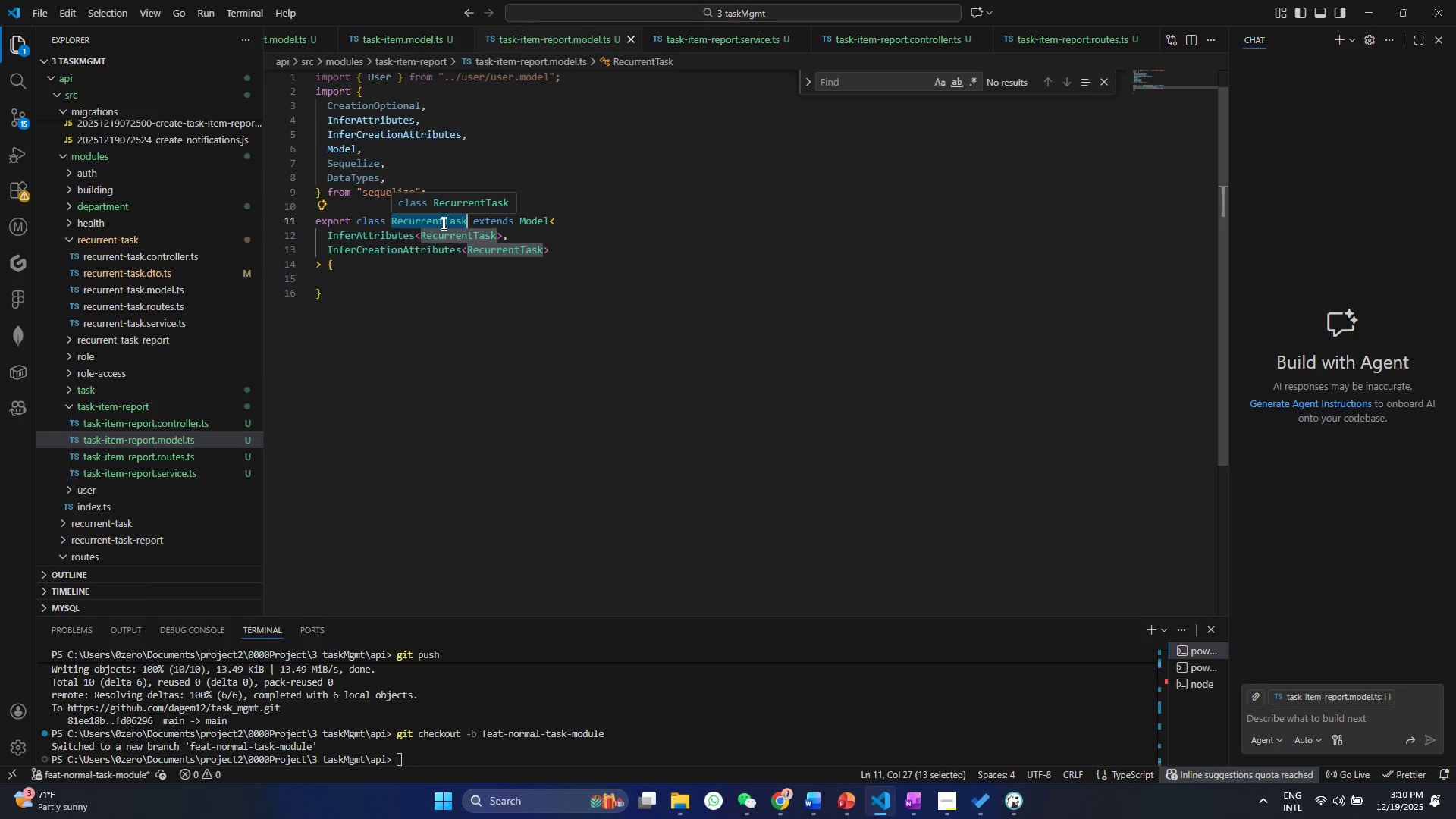 
type(TaskItemReport)
 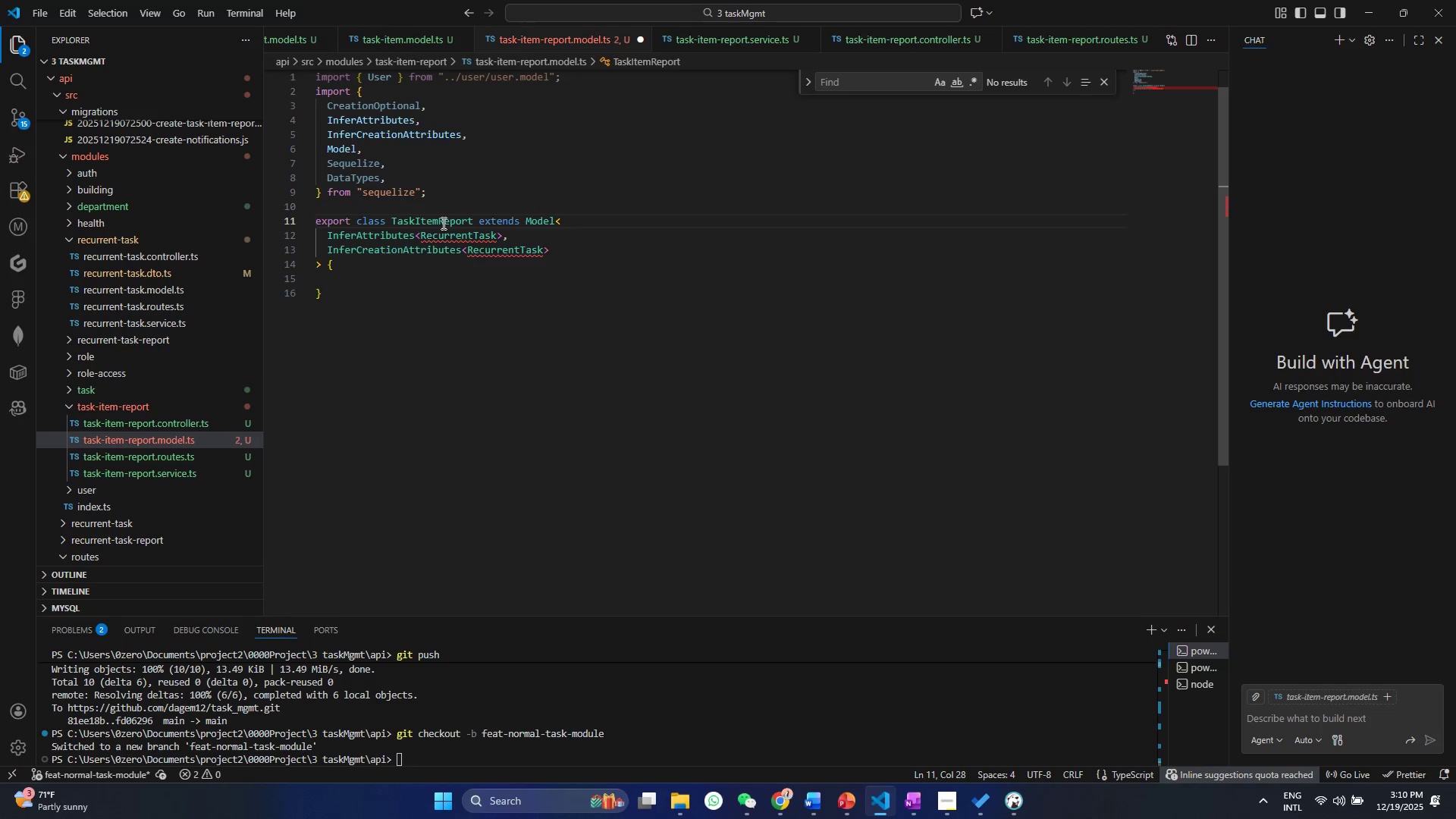 
double_click([442, 223])
 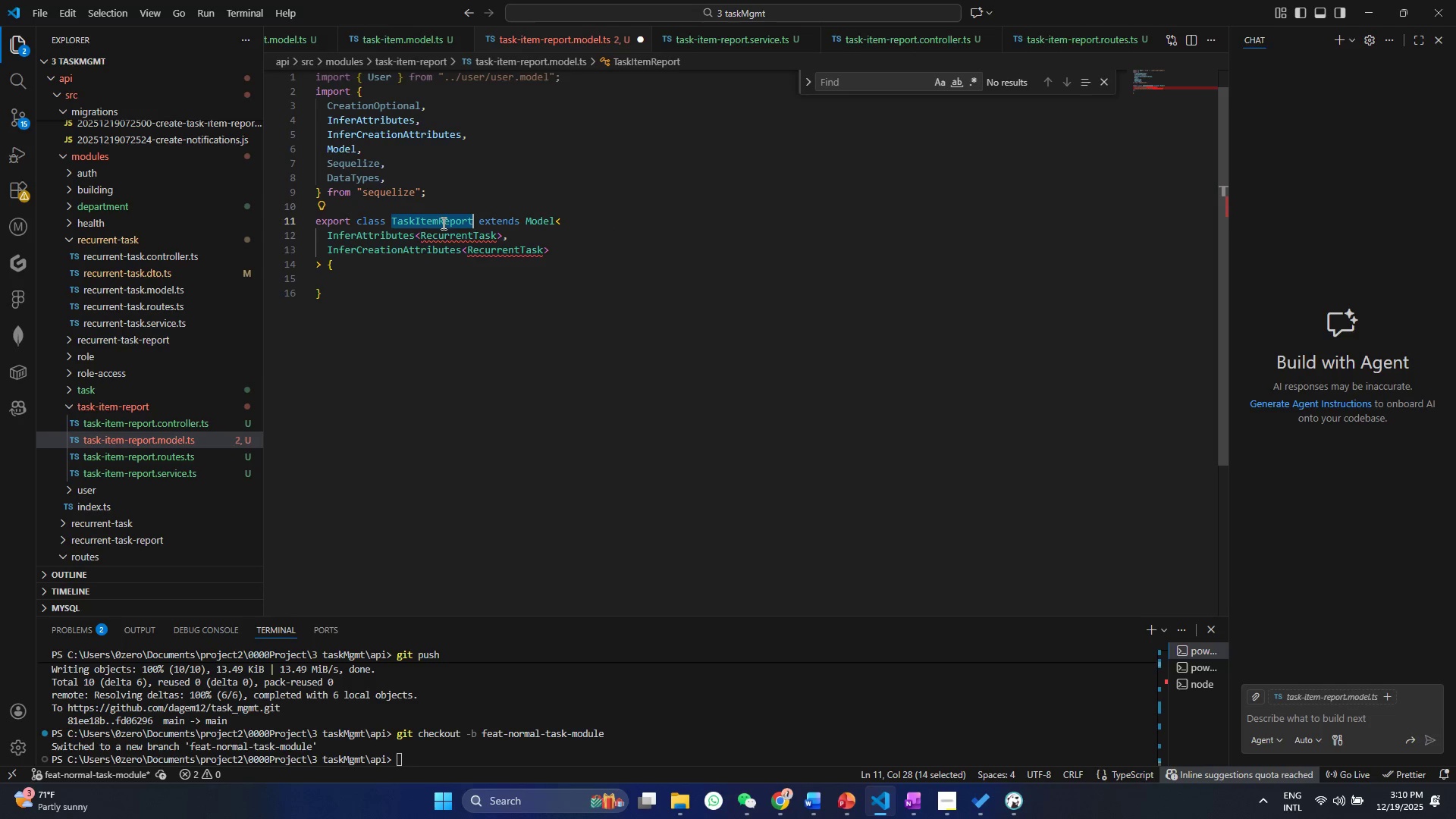 
key(Control+ControlLeft)
 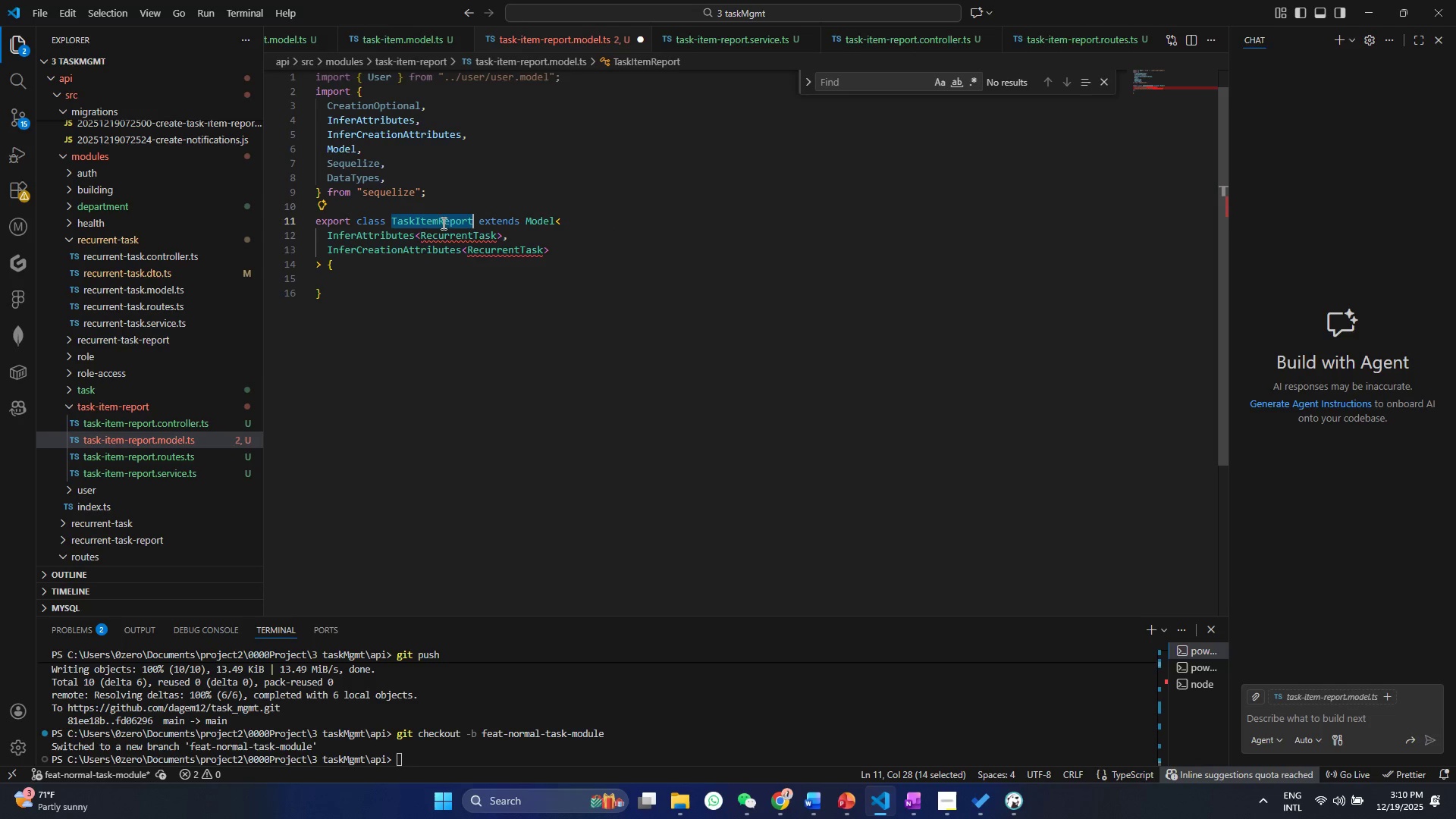 
key(Control+C)
 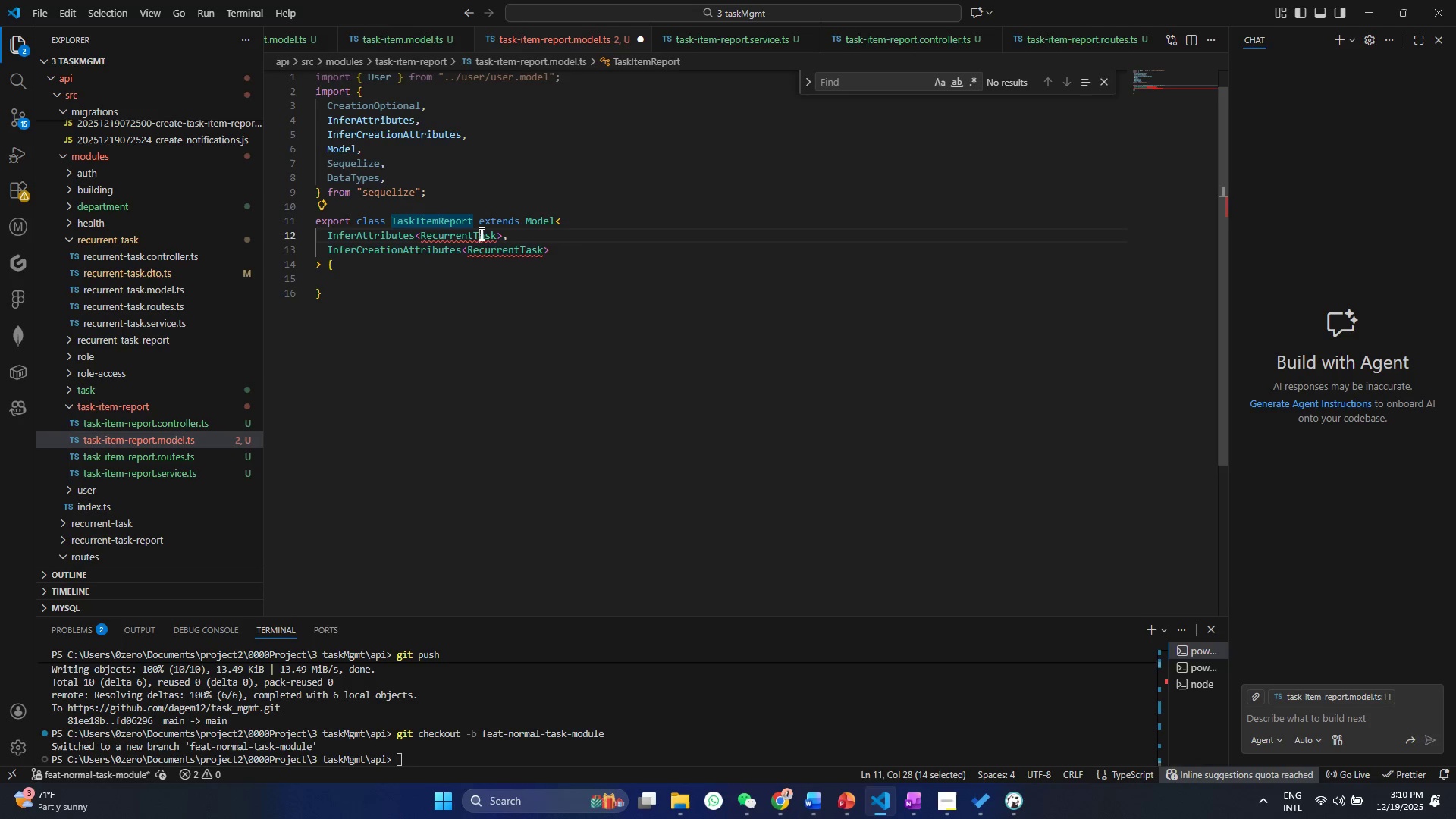 
left_click([480, 234])
 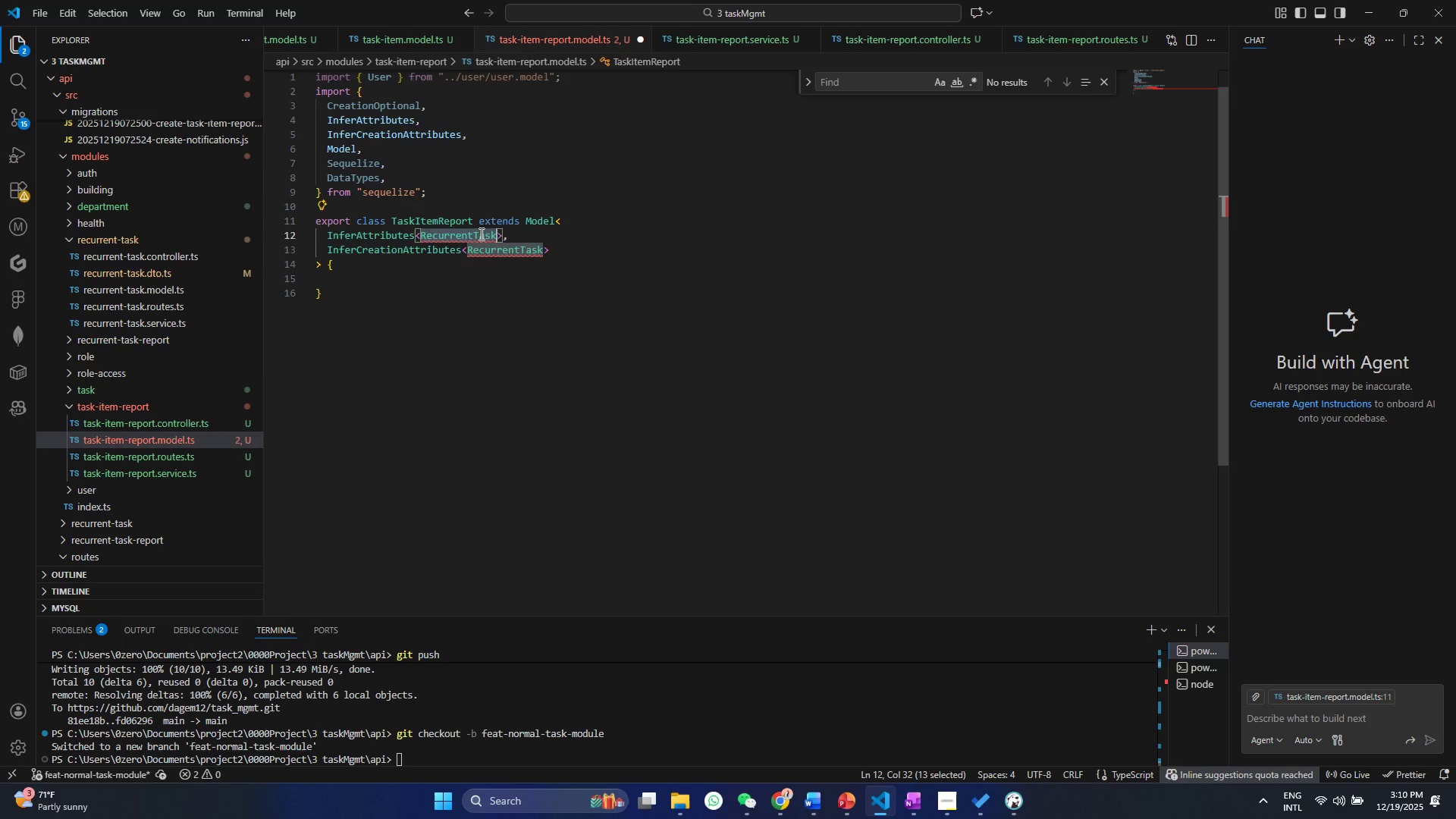 
key(Control+ControlLeft)
 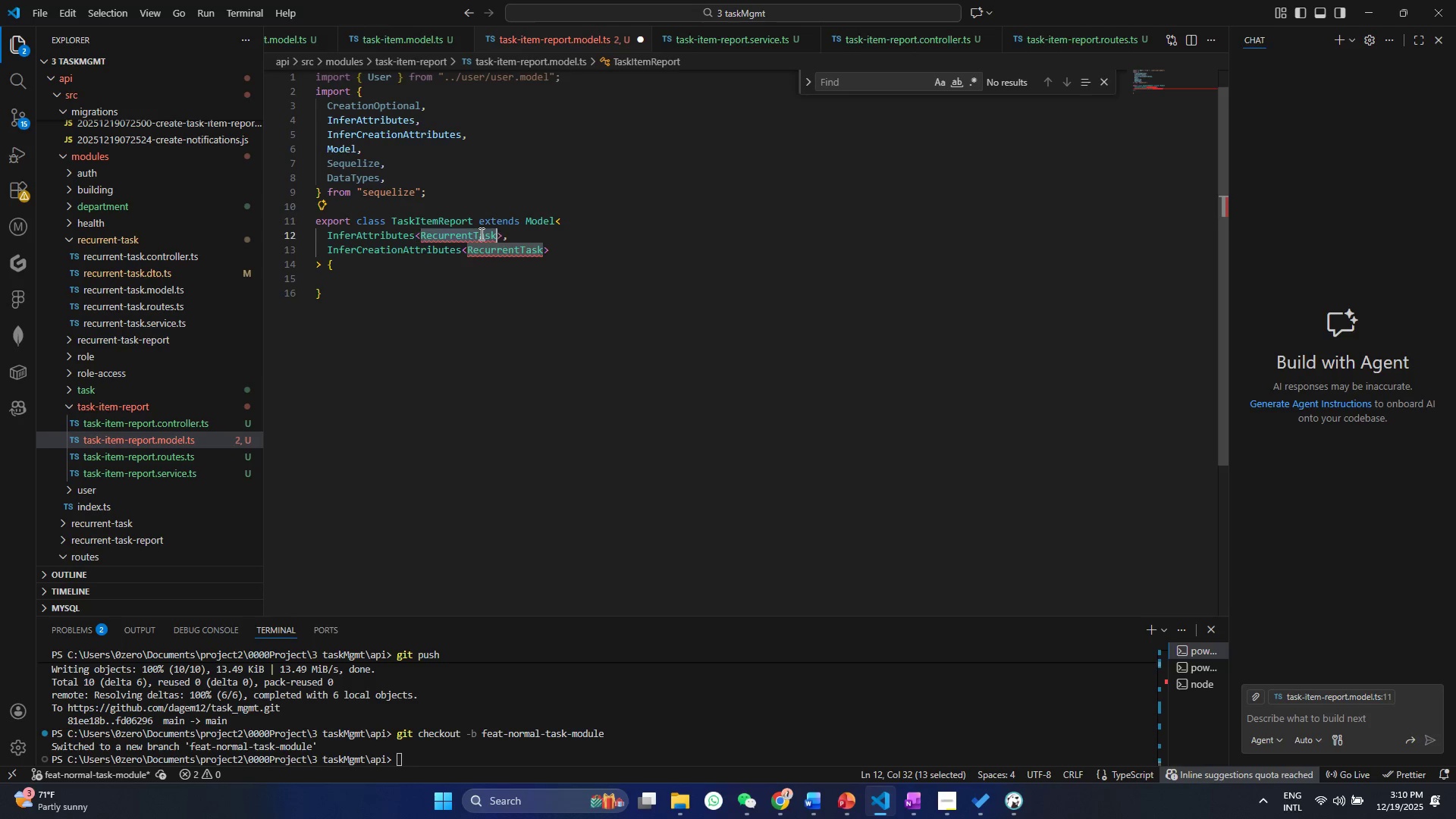 
double_click([480, 234])
 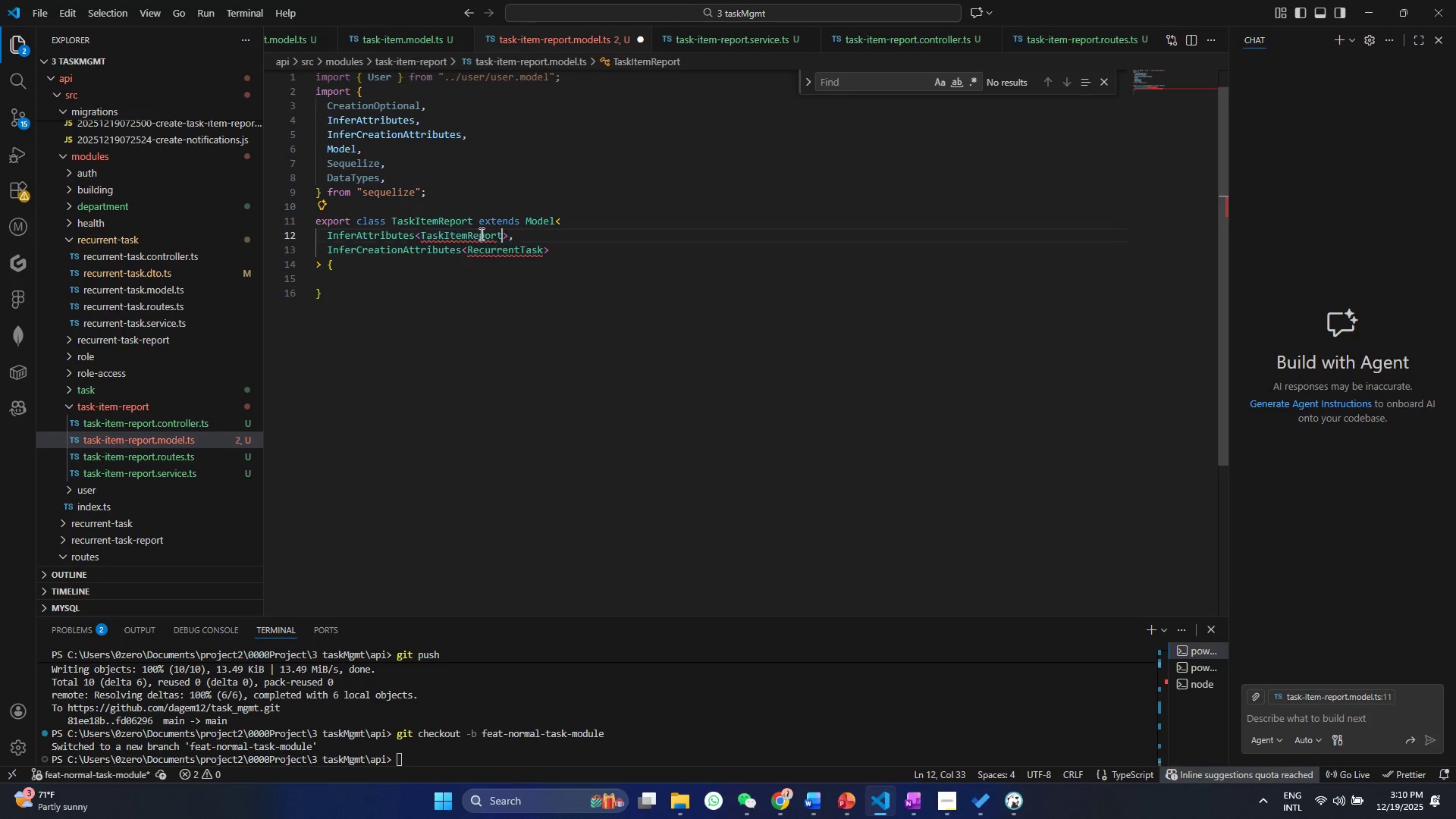 
key(Control+V)
 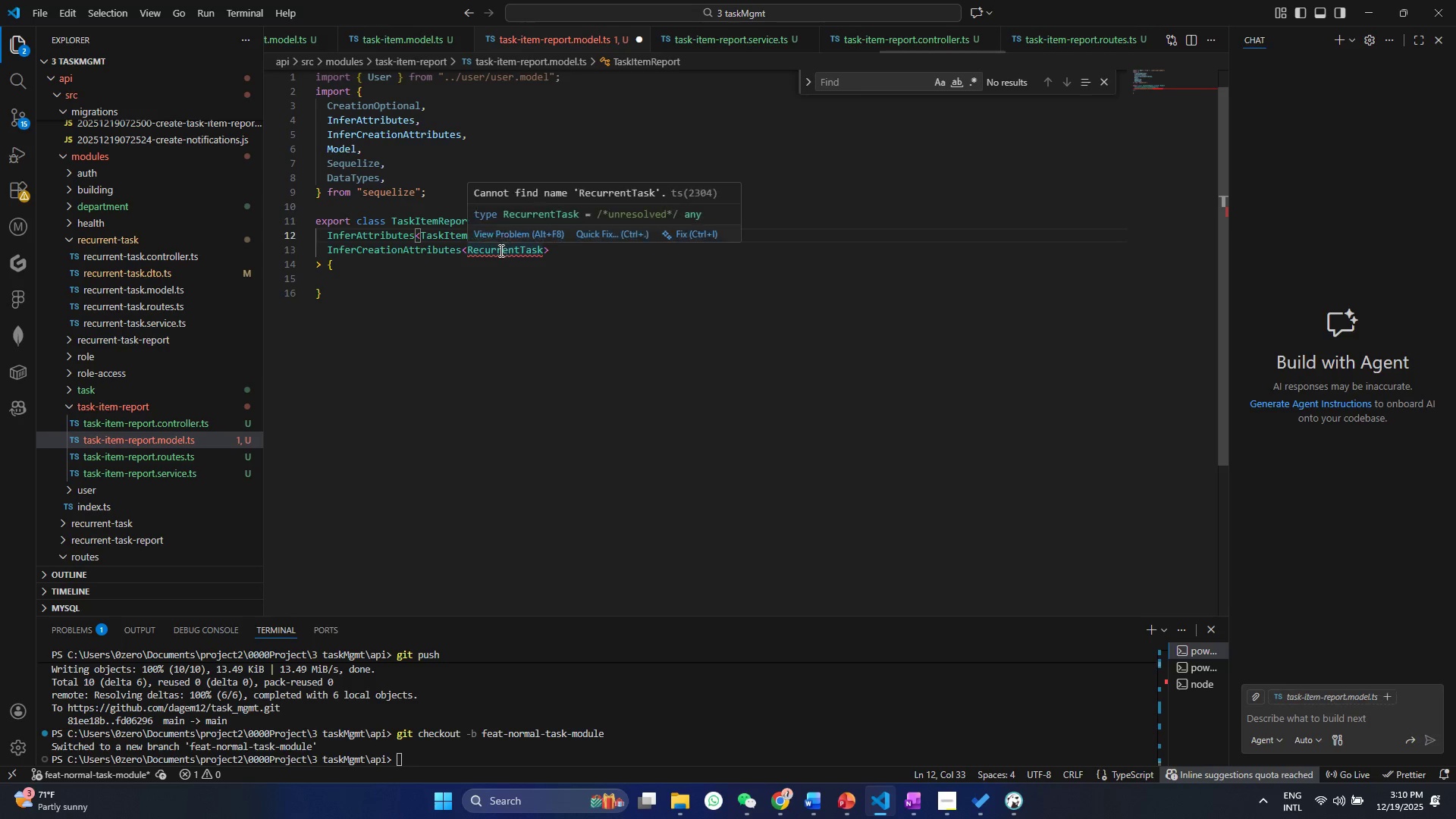 
left_click([500, 251])
 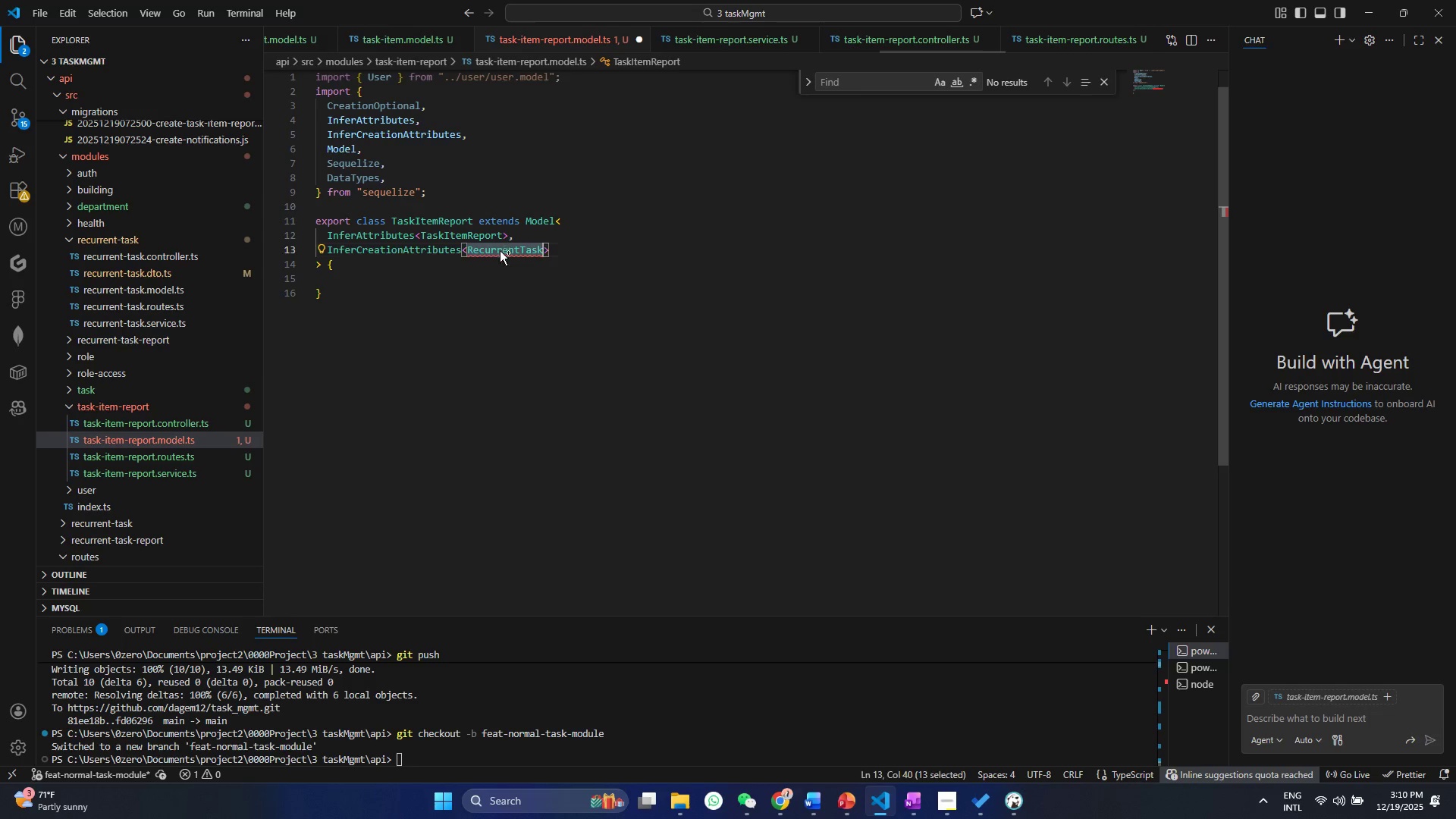 
double_click([500, 251])
 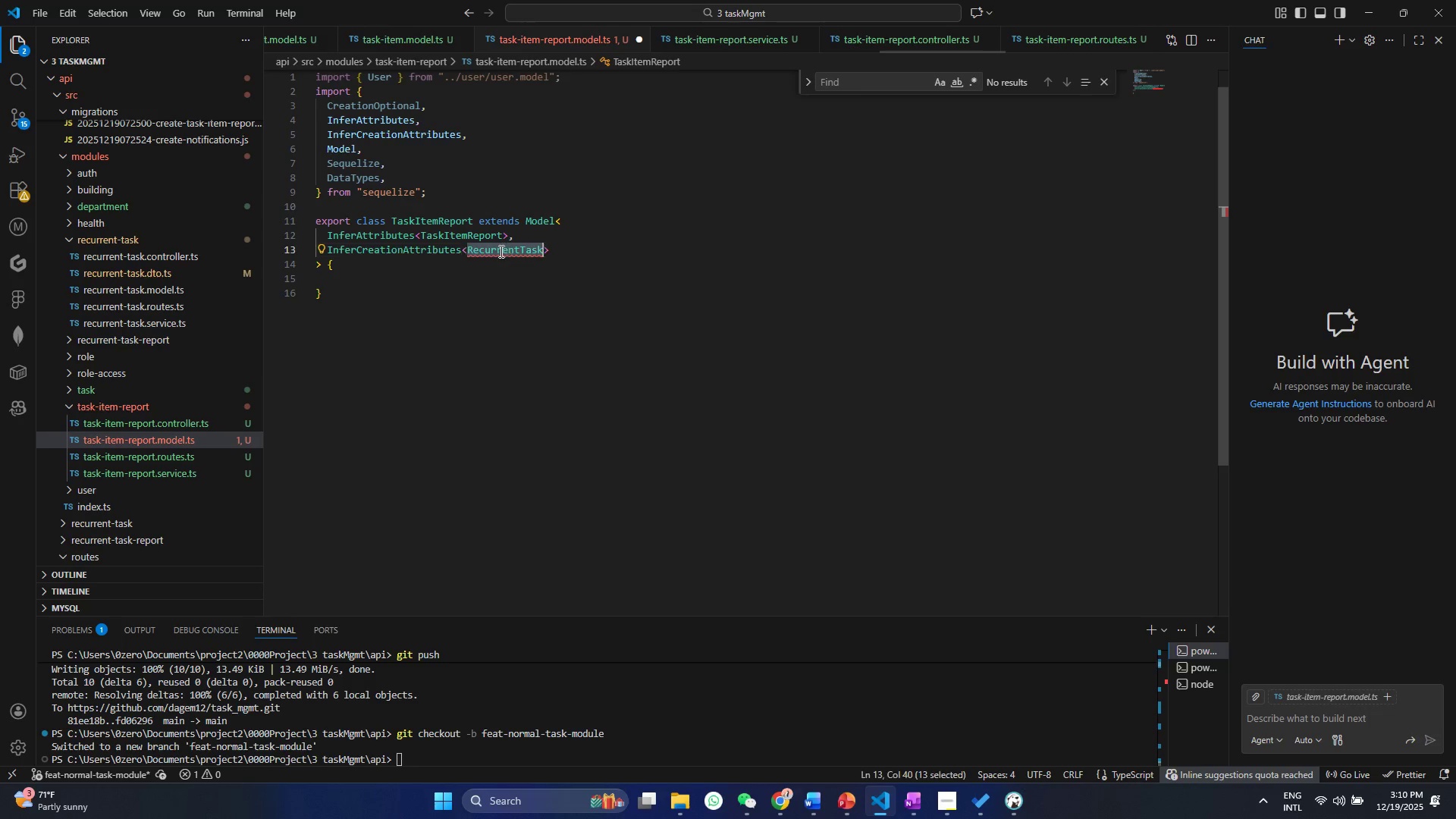 
key(Control+V)
 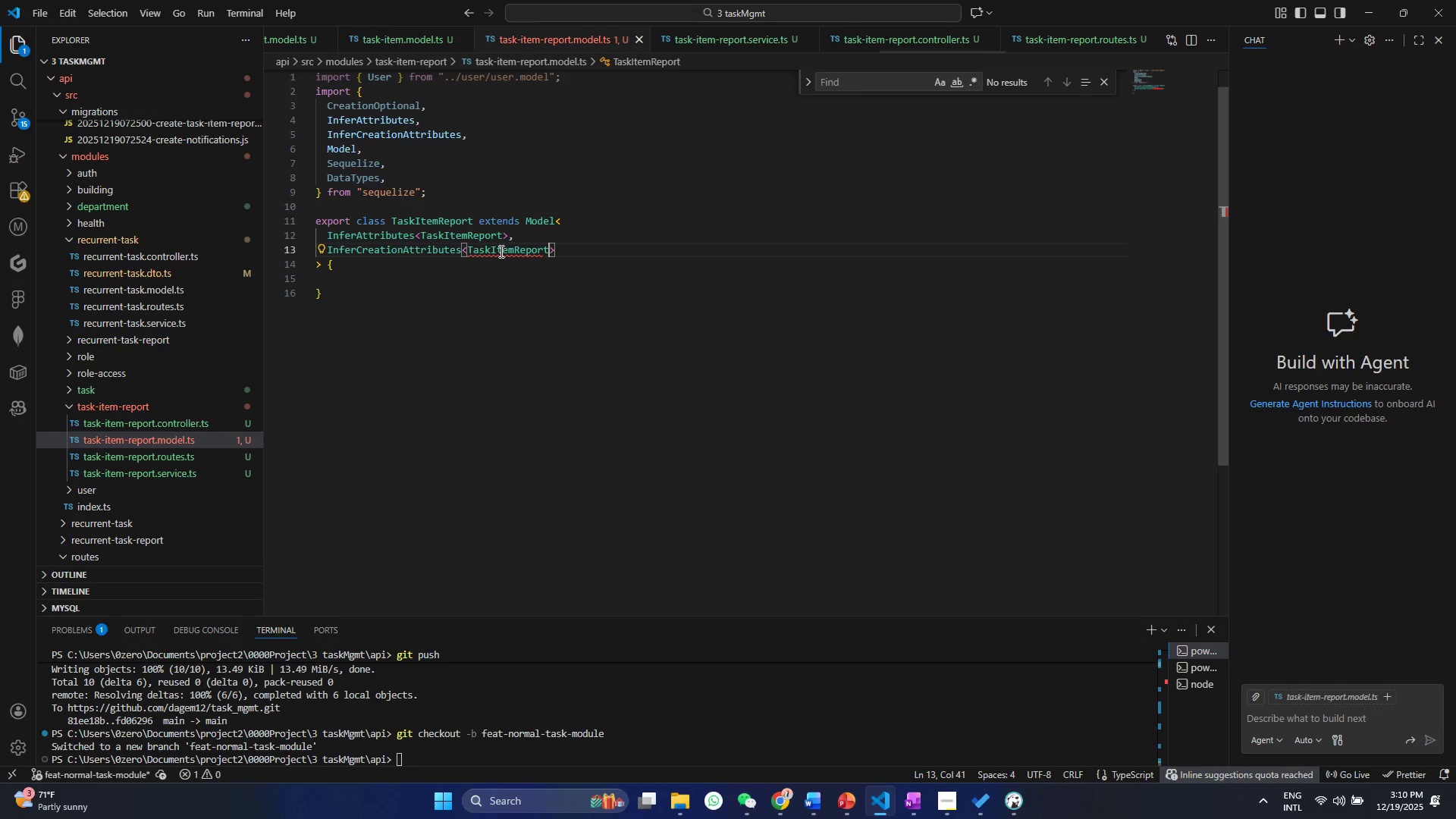 
key(Control+S)
 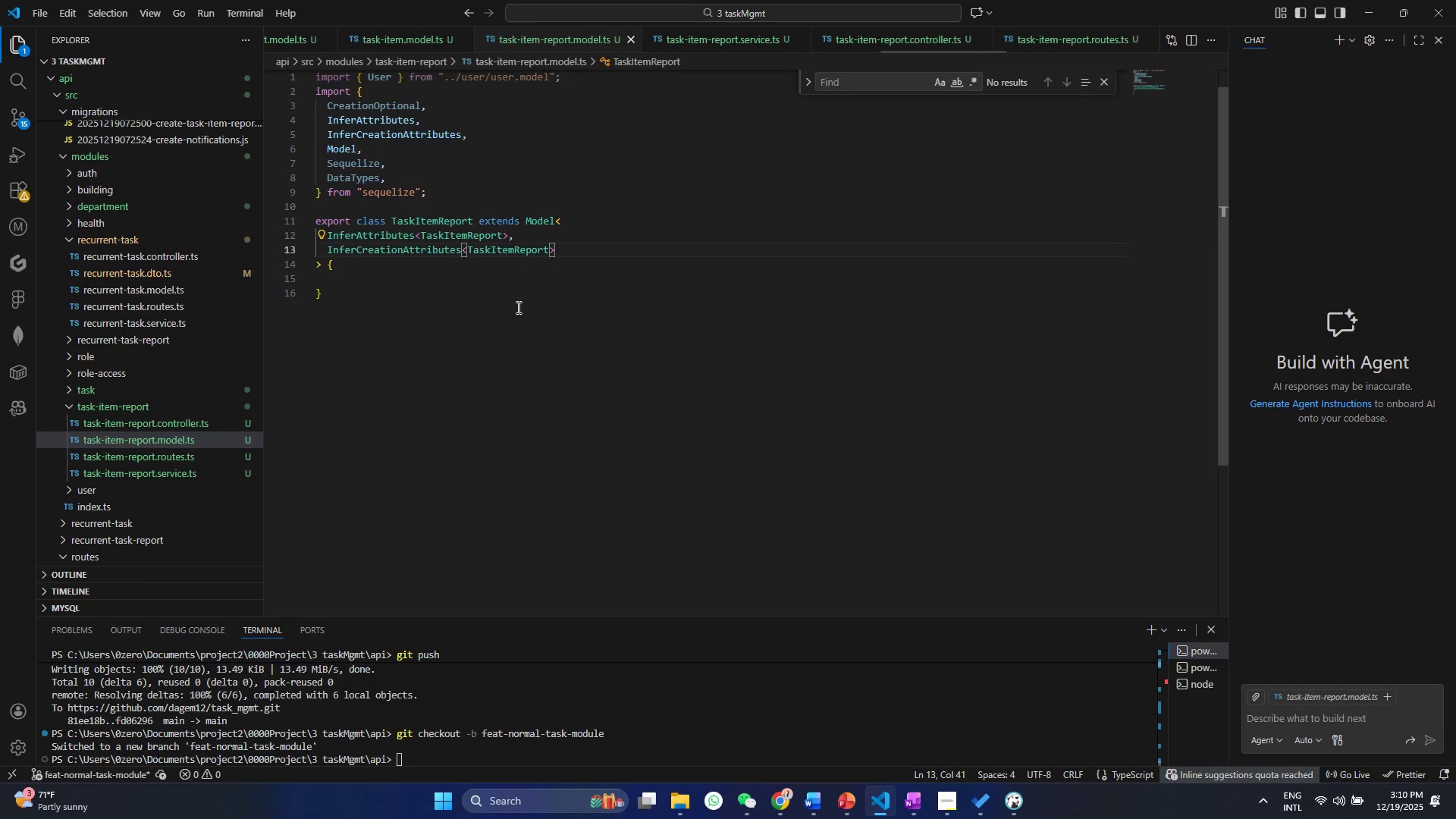 
left_click([517, 307])
 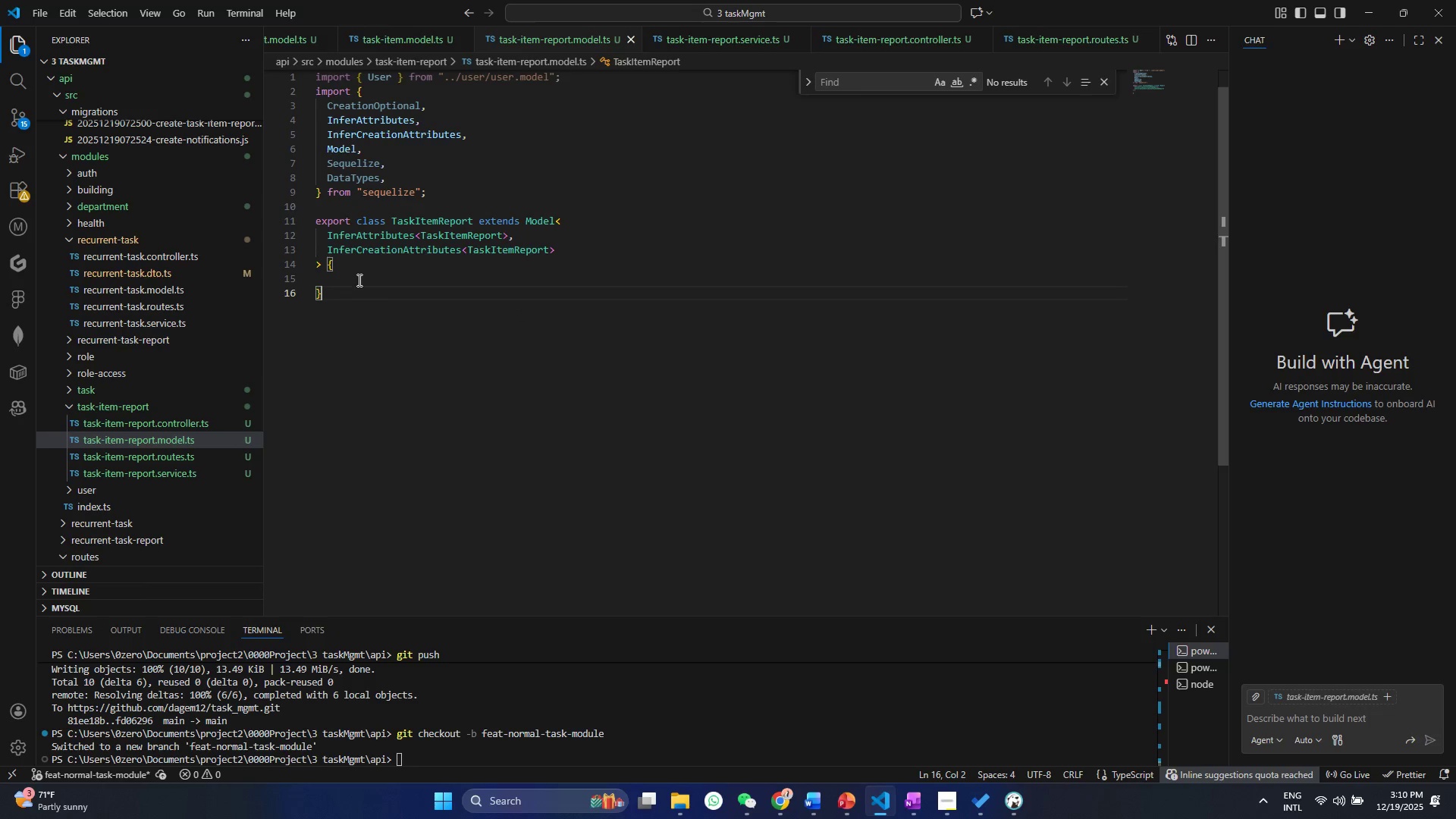 
left_click([353, 315])
 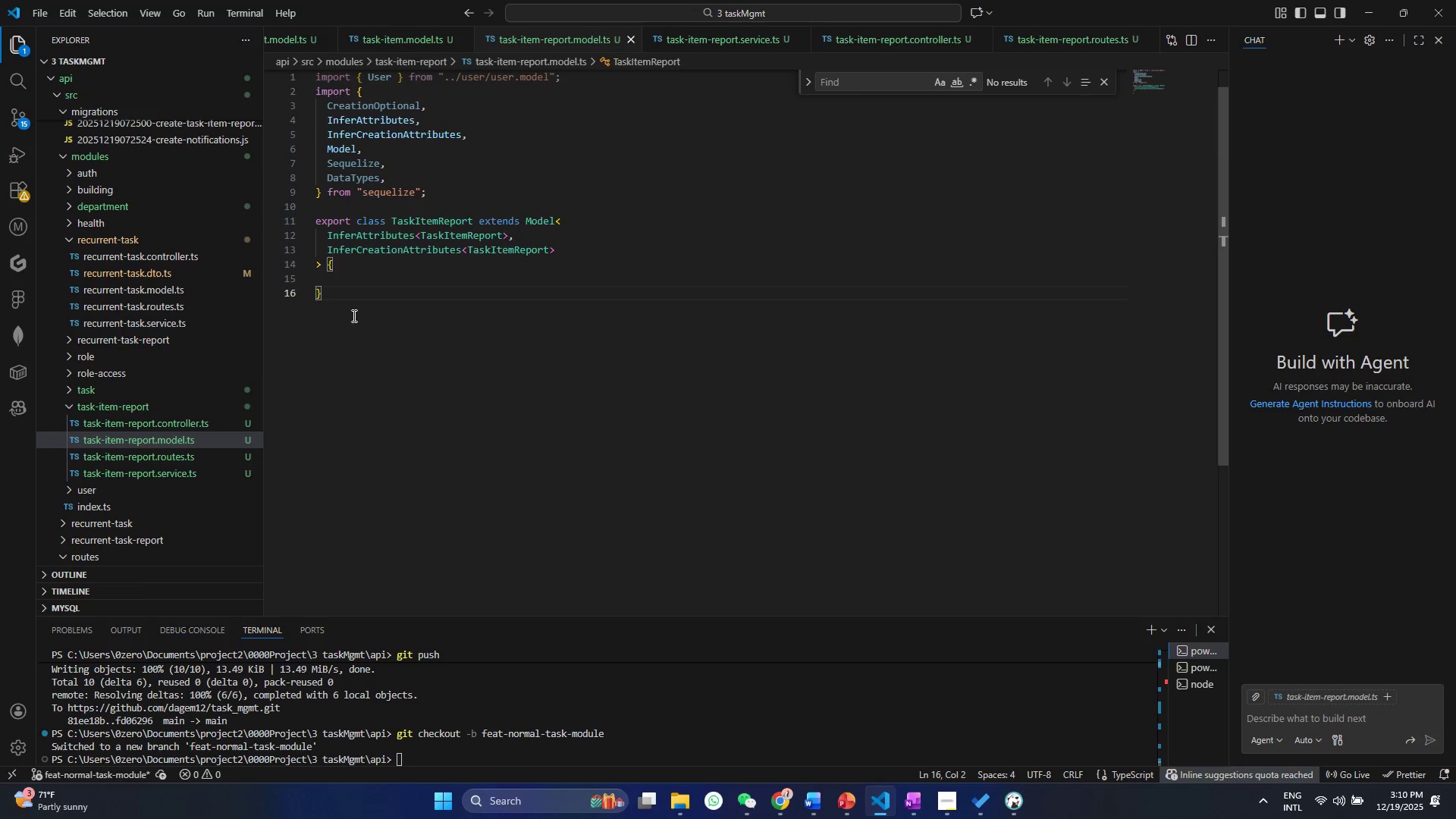 
key(Control+A)
 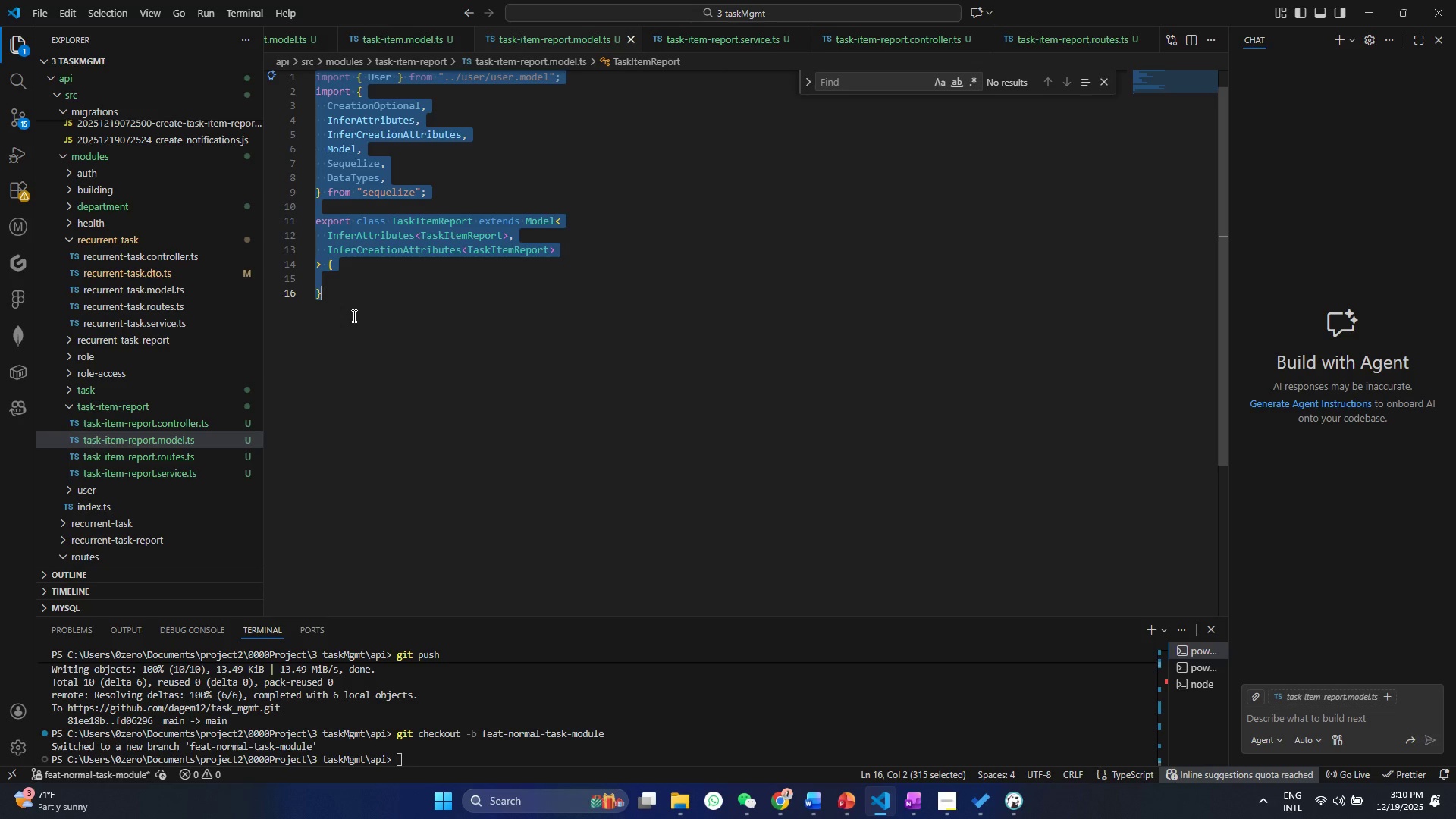 
key(Control+C)
 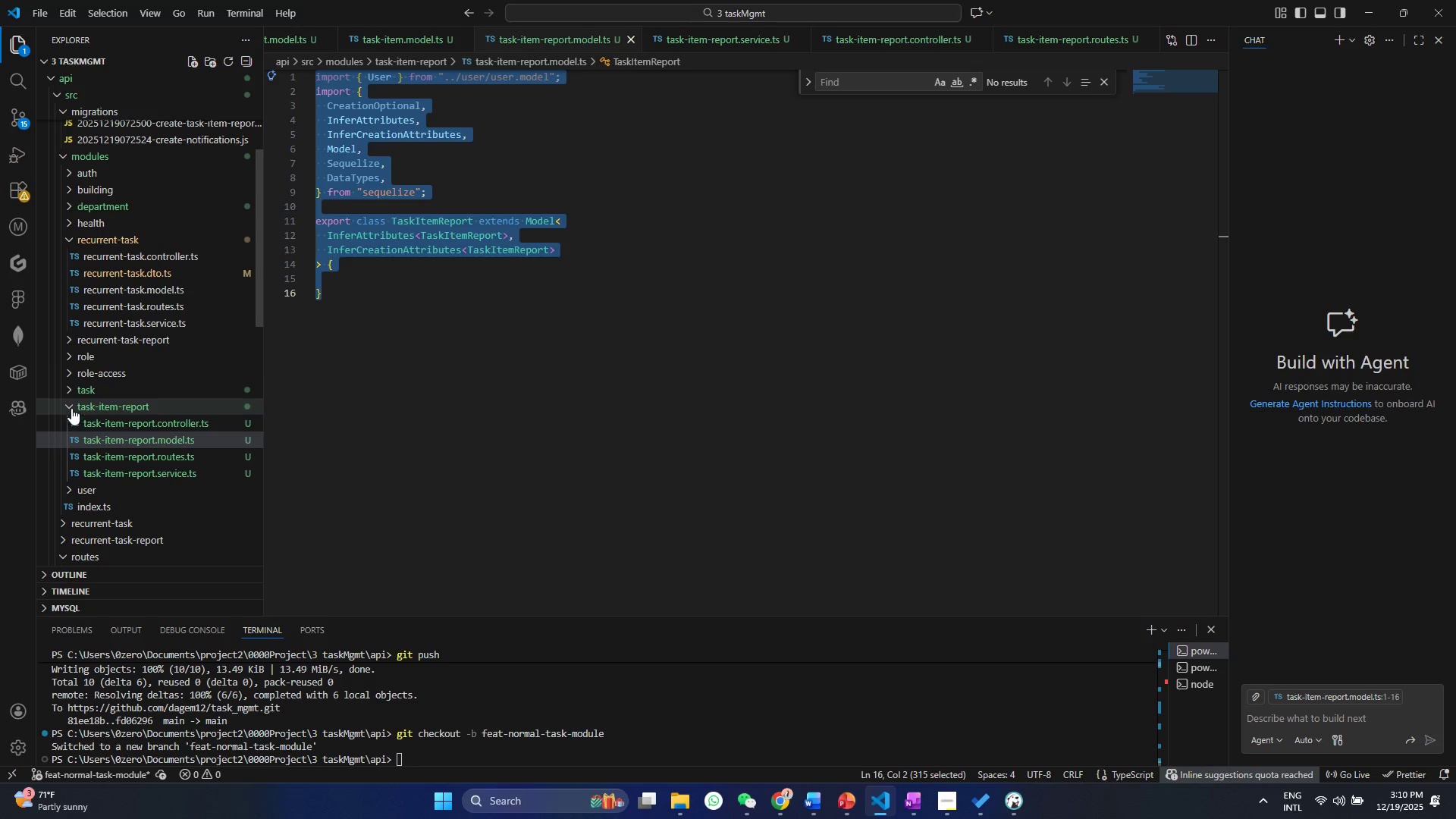 
double_click([71, 391])
 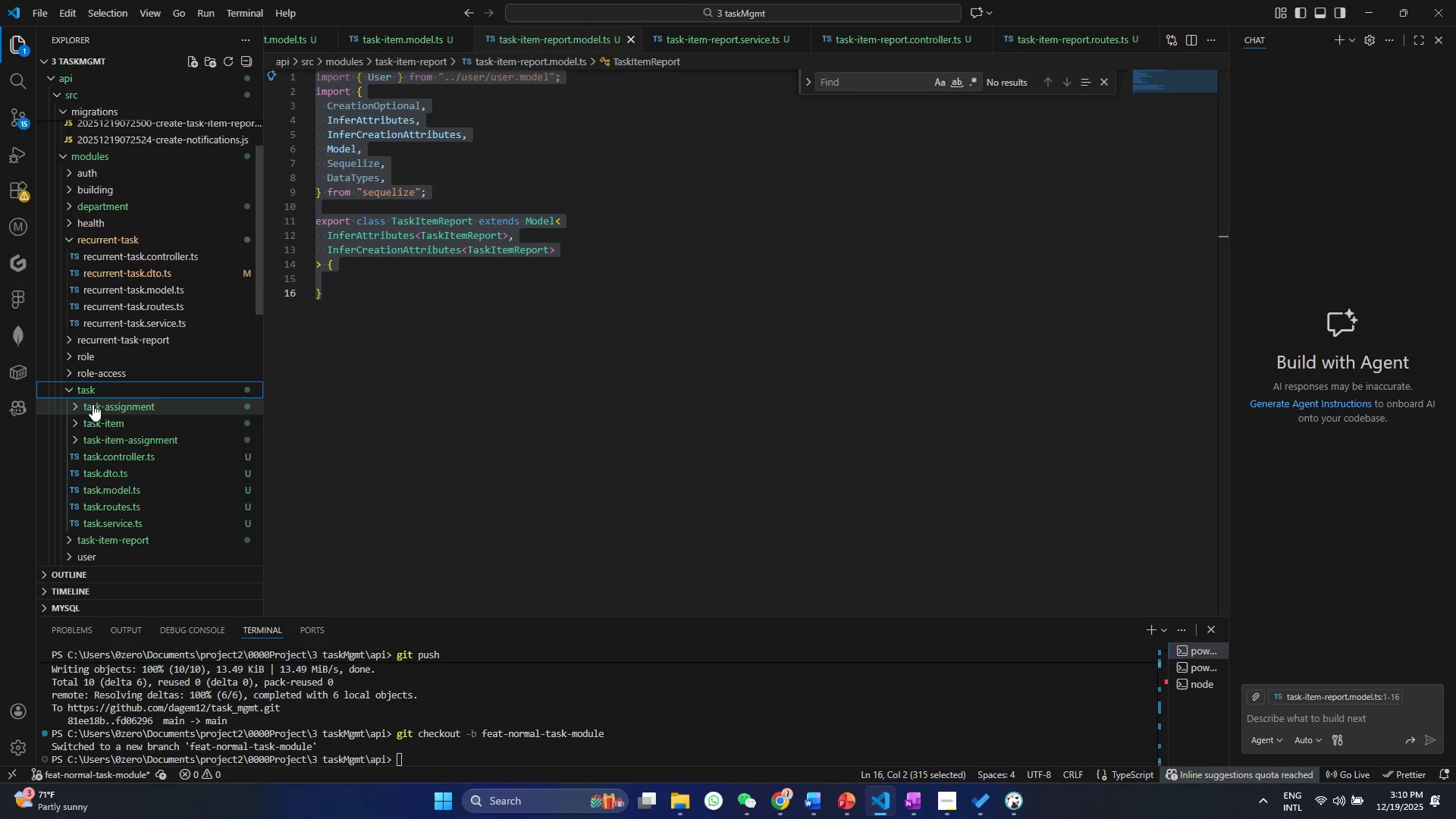 
left_click([91, 403])
 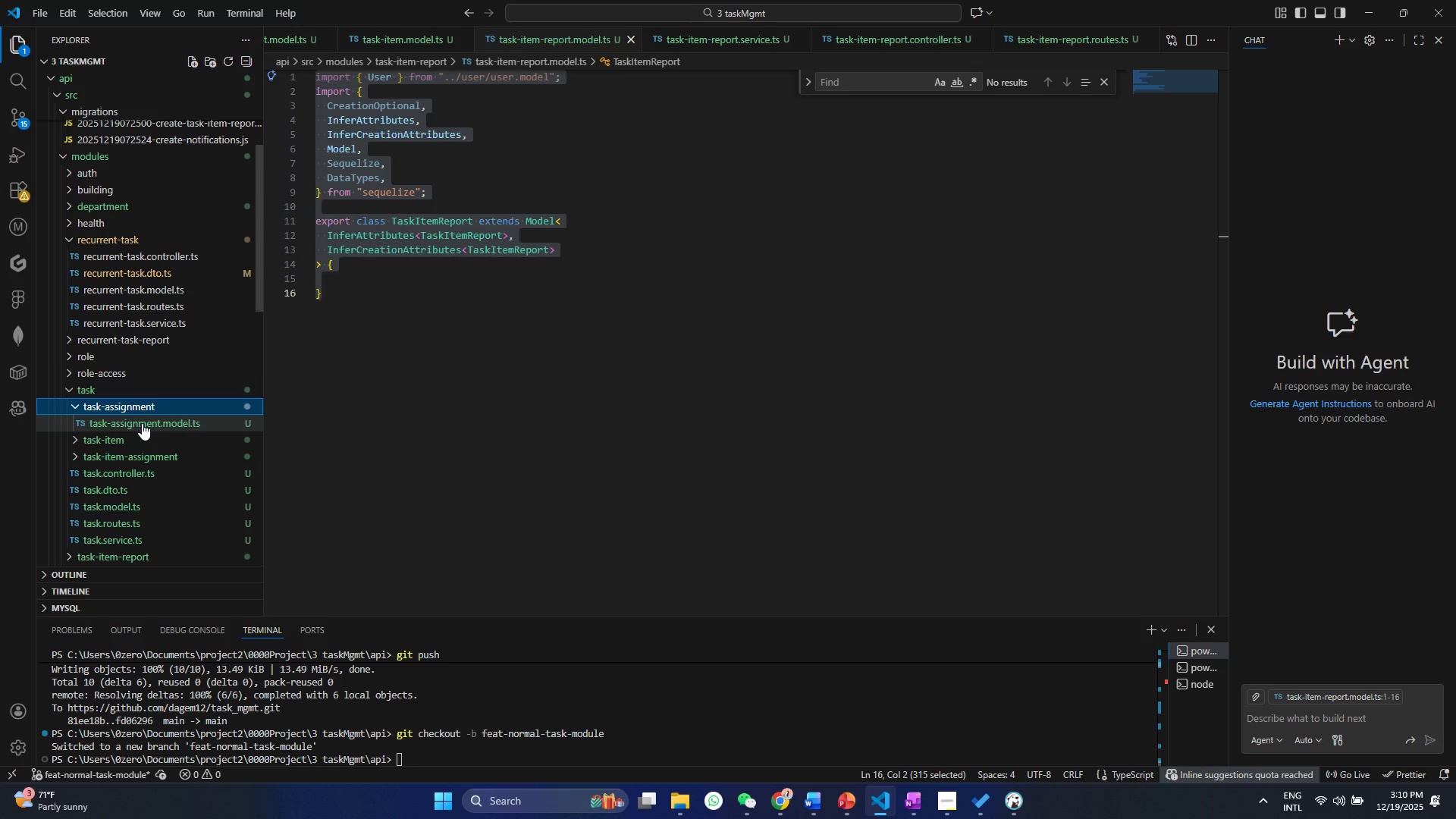 
left_click([142, 423])
 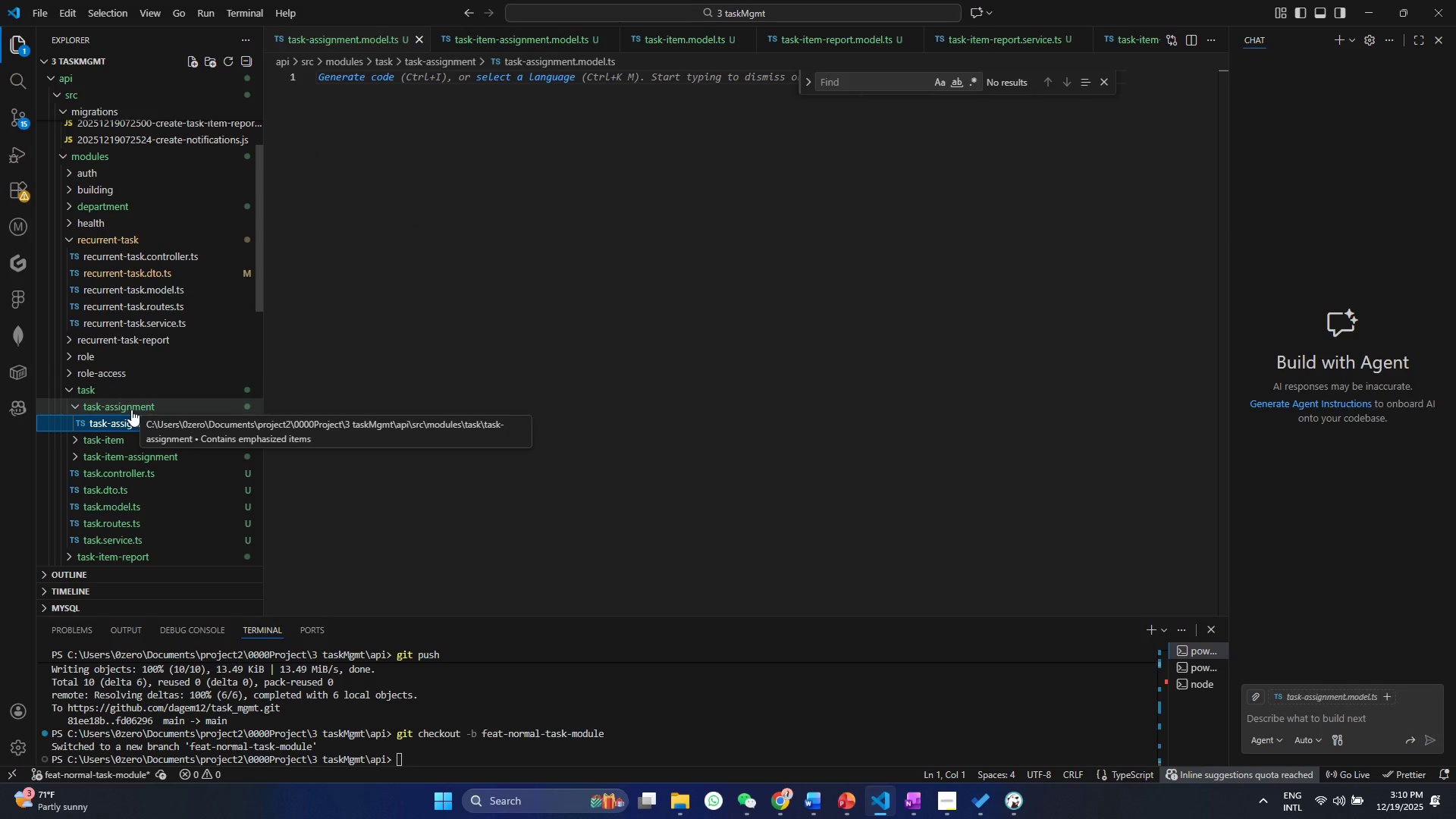 
left_click([452, 184])
 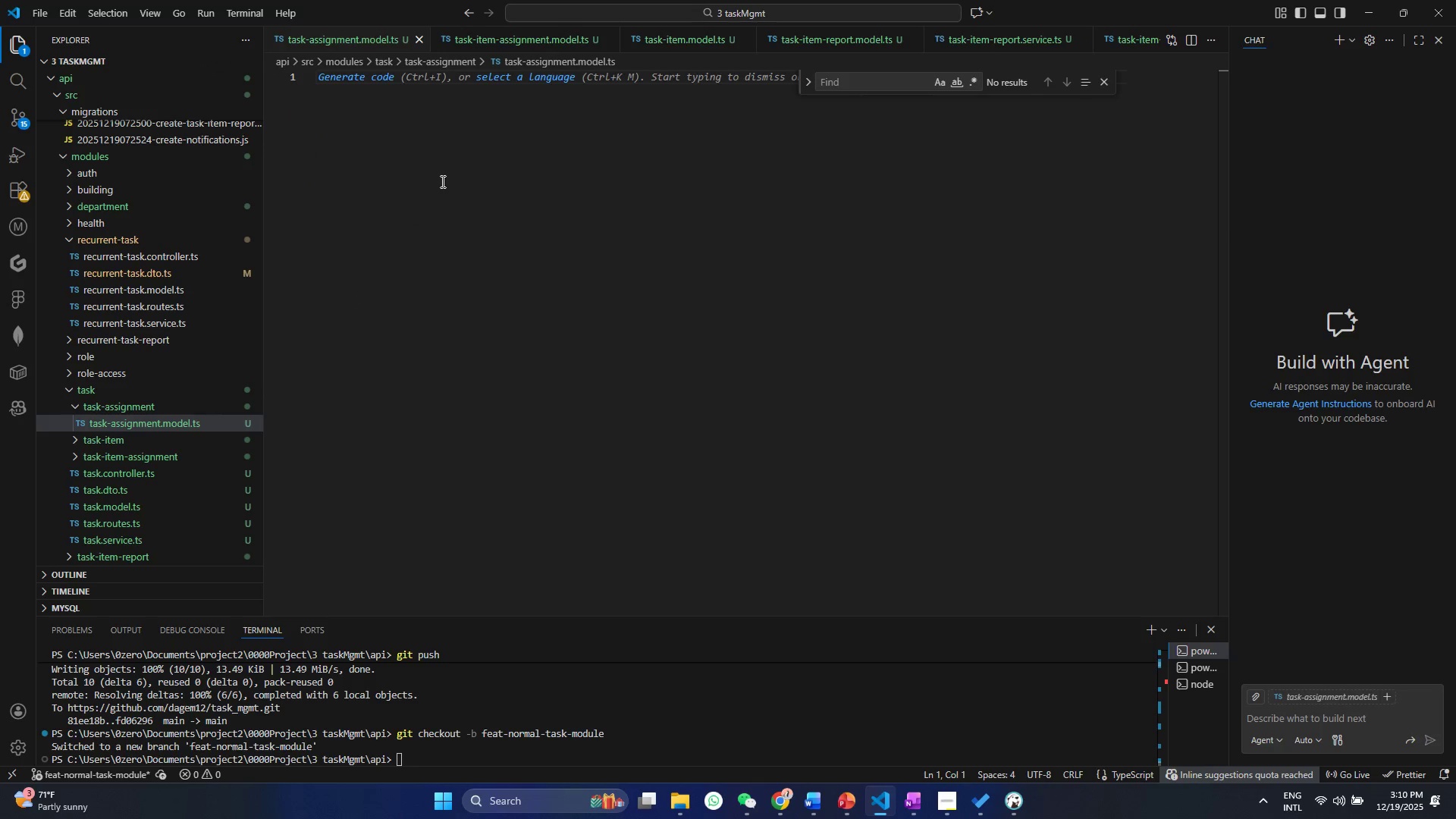 
key(Control+ControlLeft)
 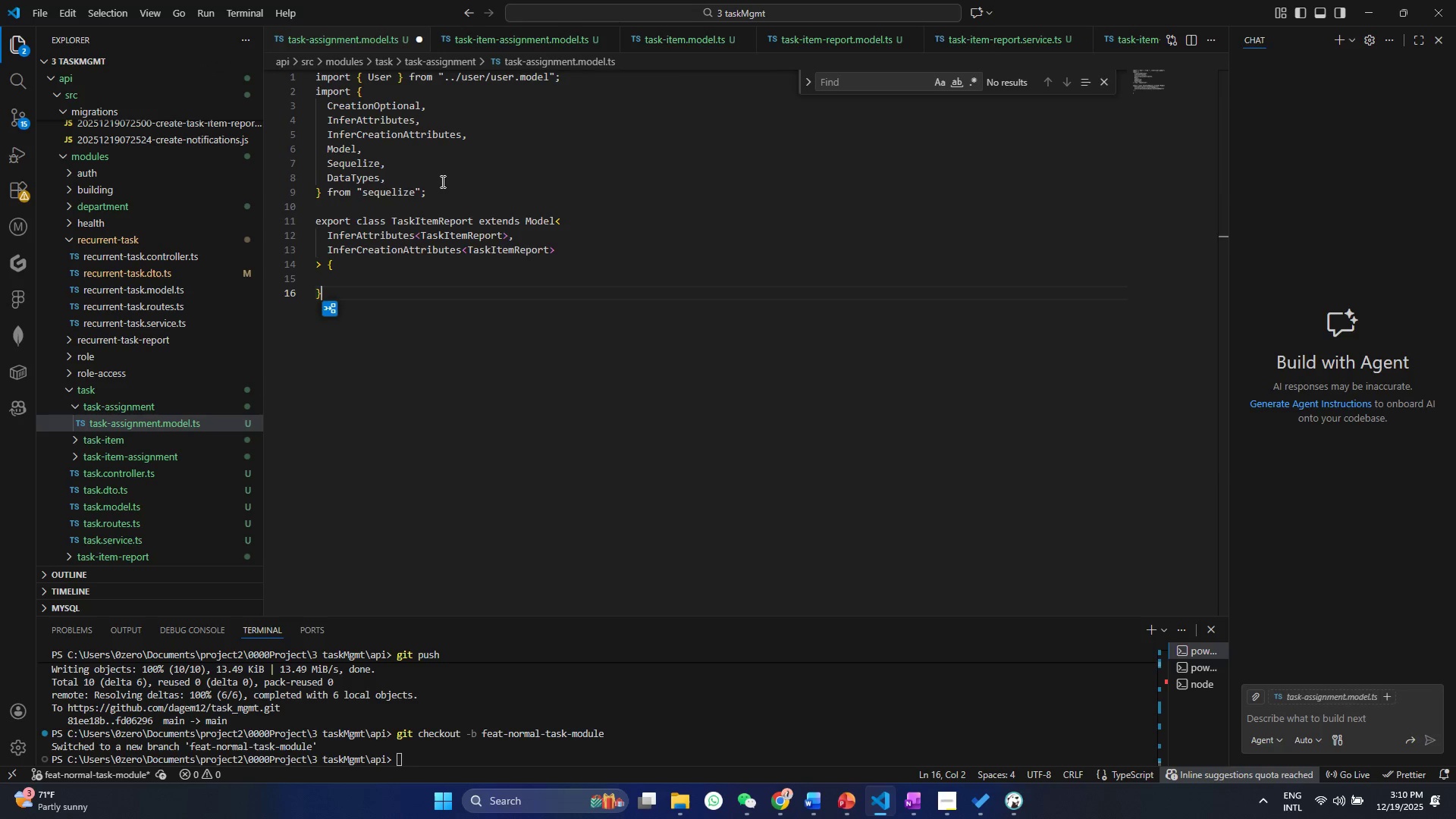 
key(Control+V)
 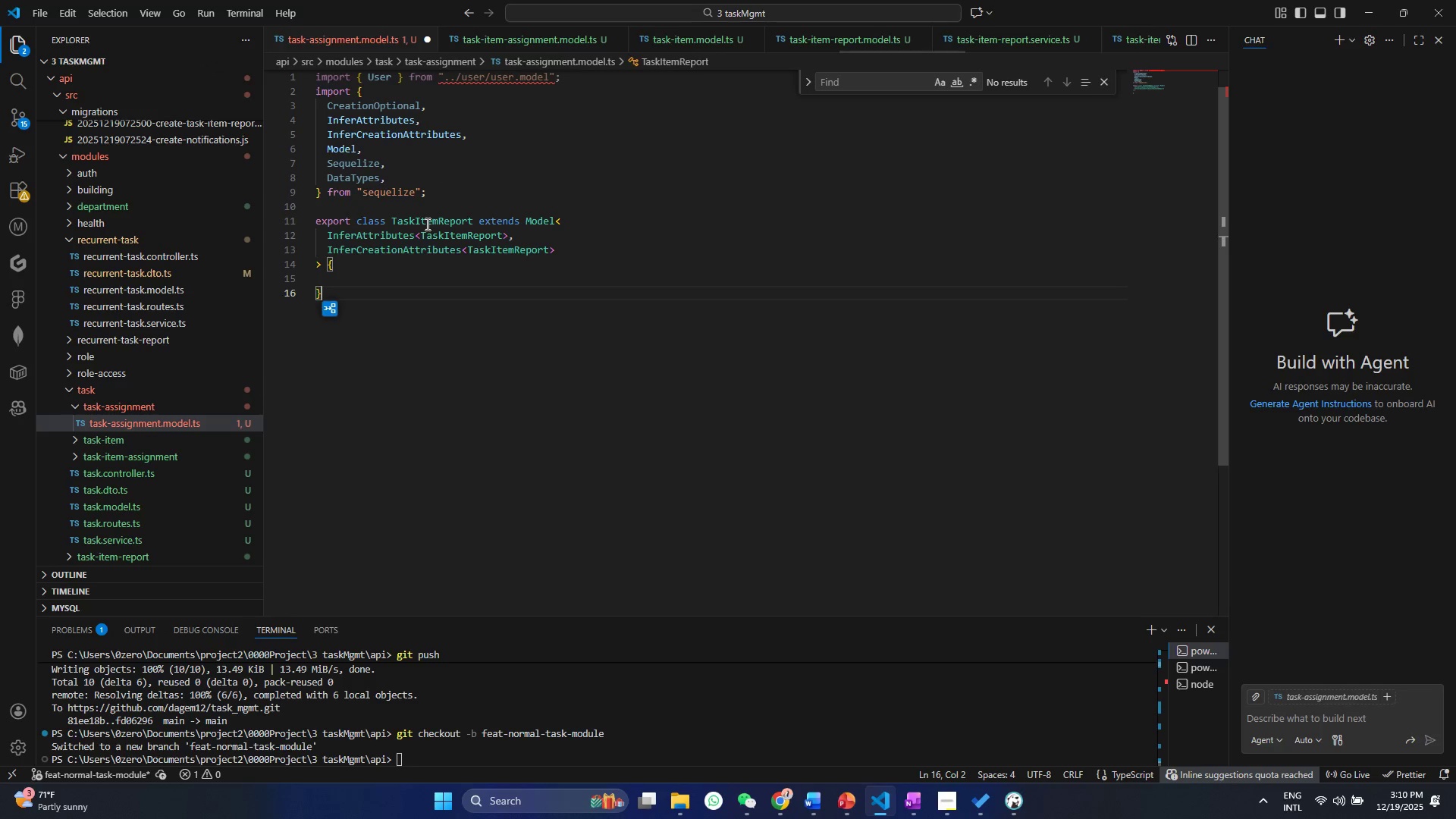 
double_click([426, 221])
 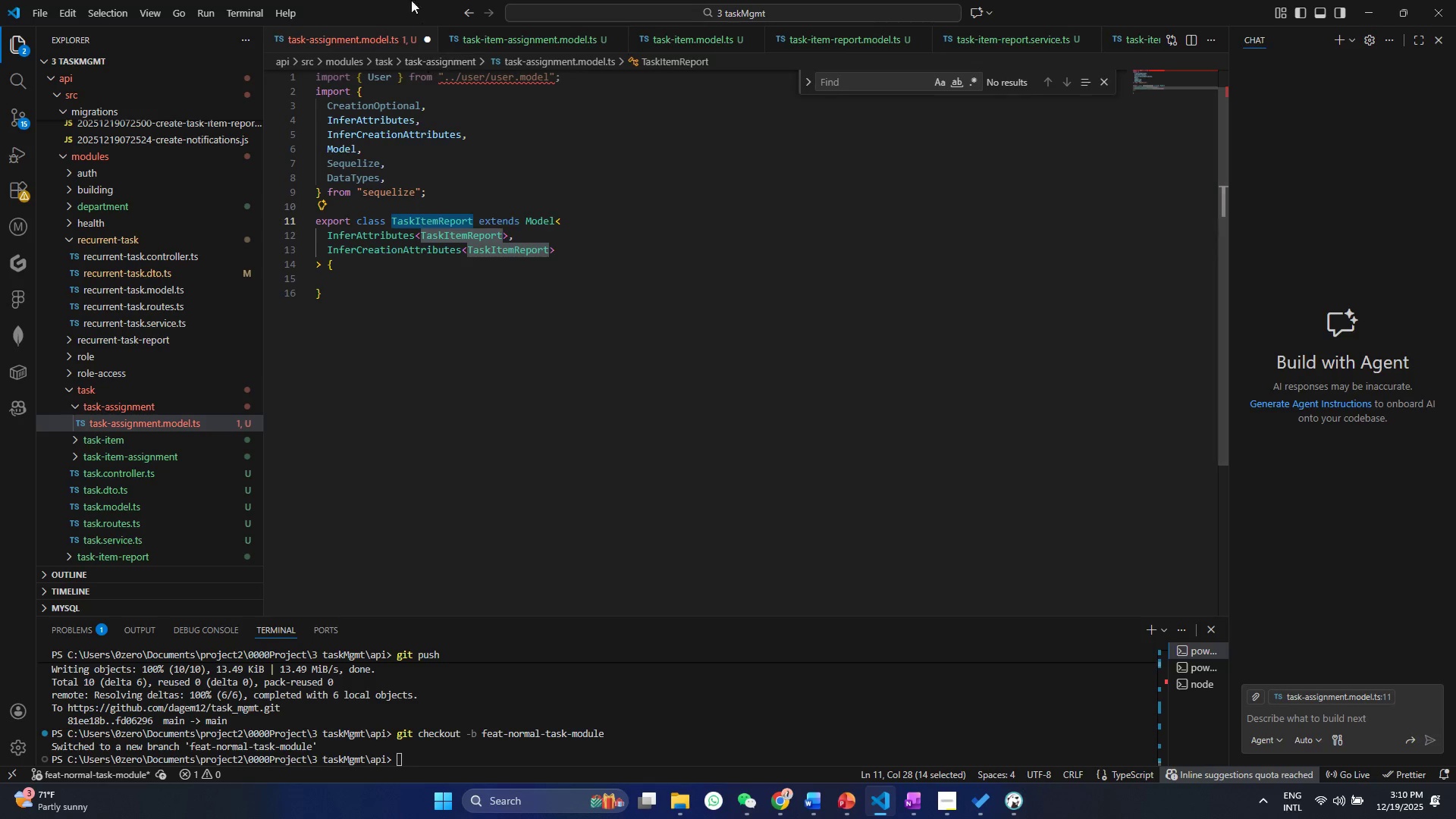 
left_click([450, 81])
 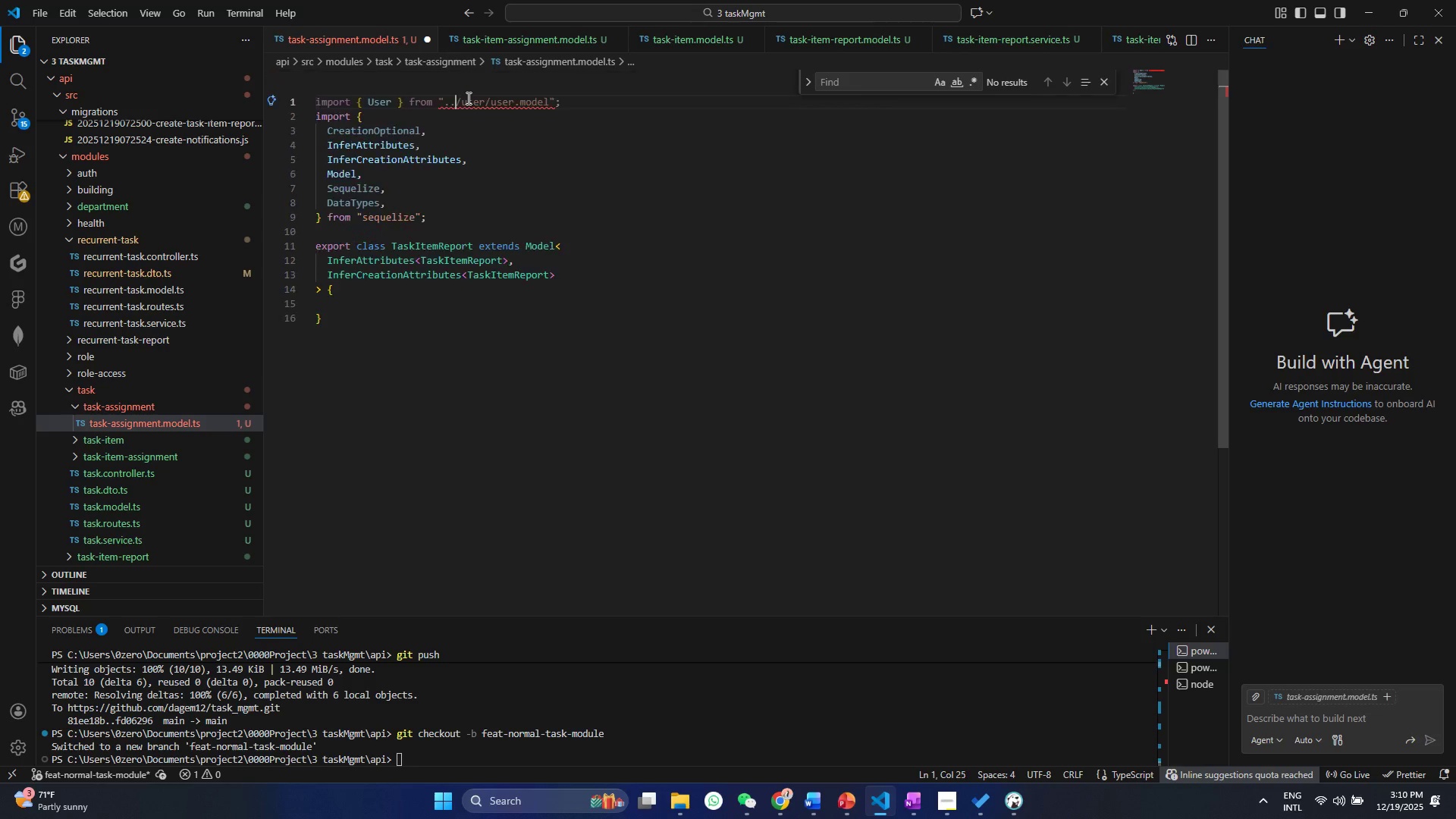 
key(ArrowRight)
 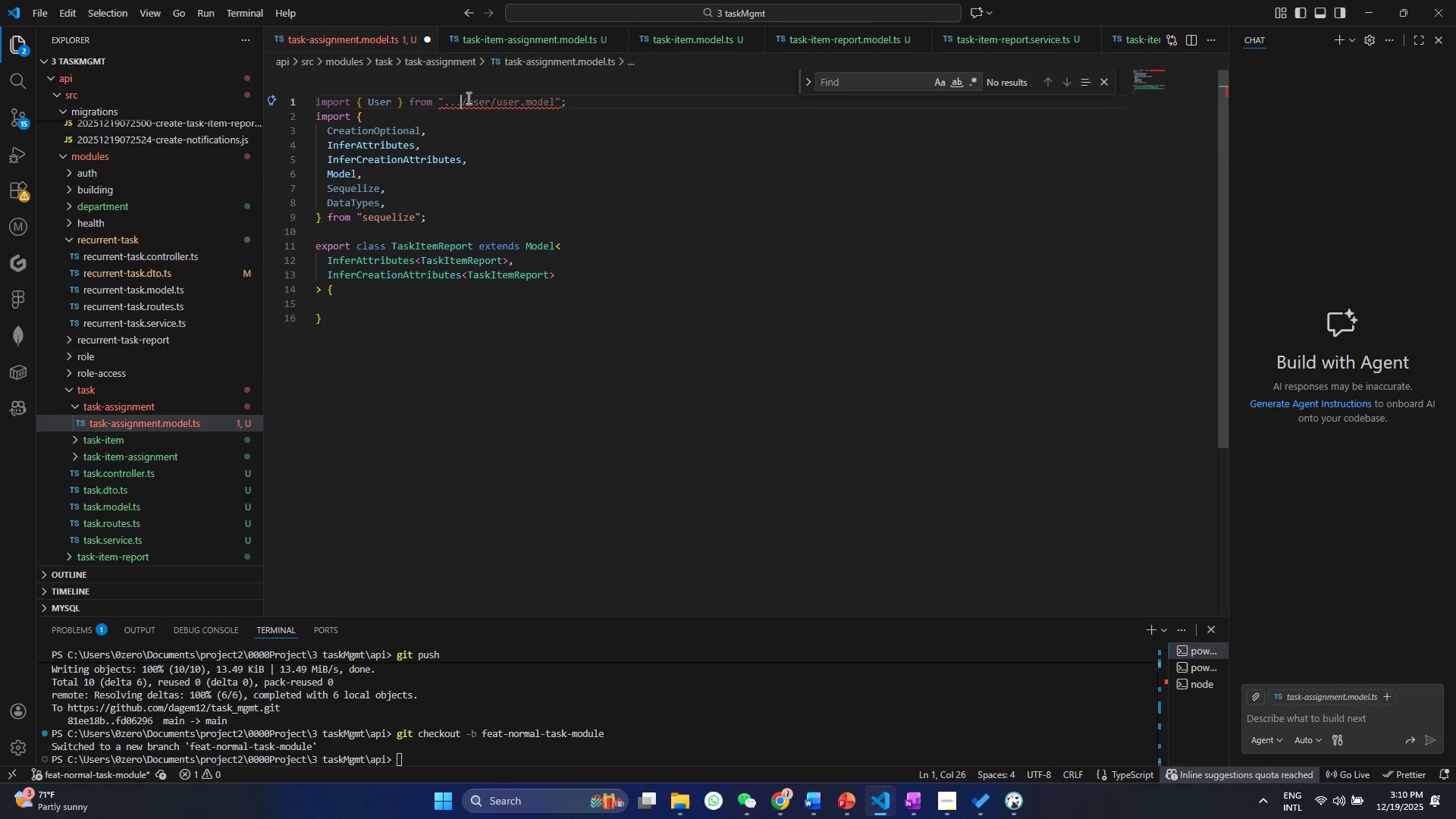 
key(Period)
 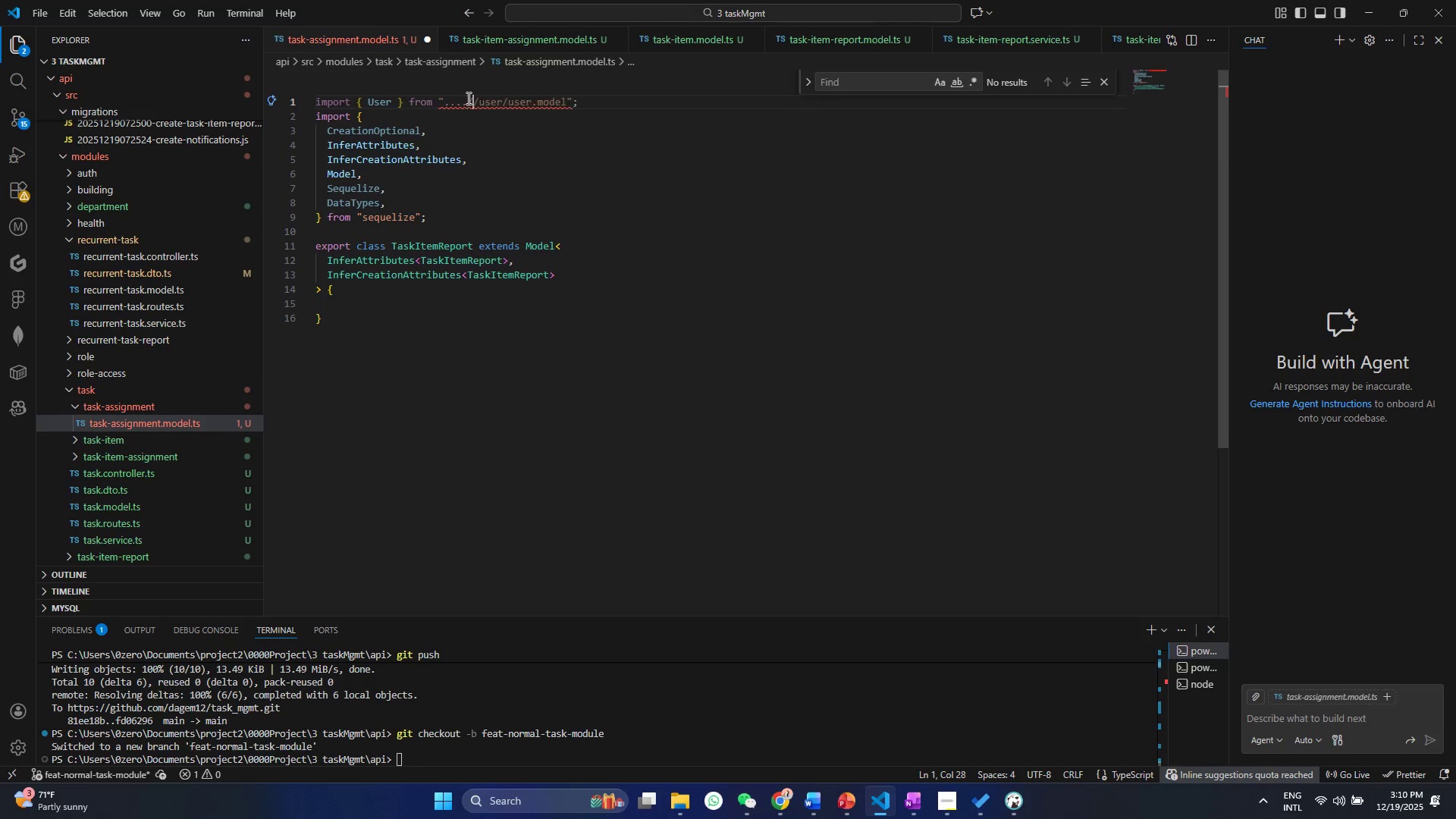 
key(Period)
 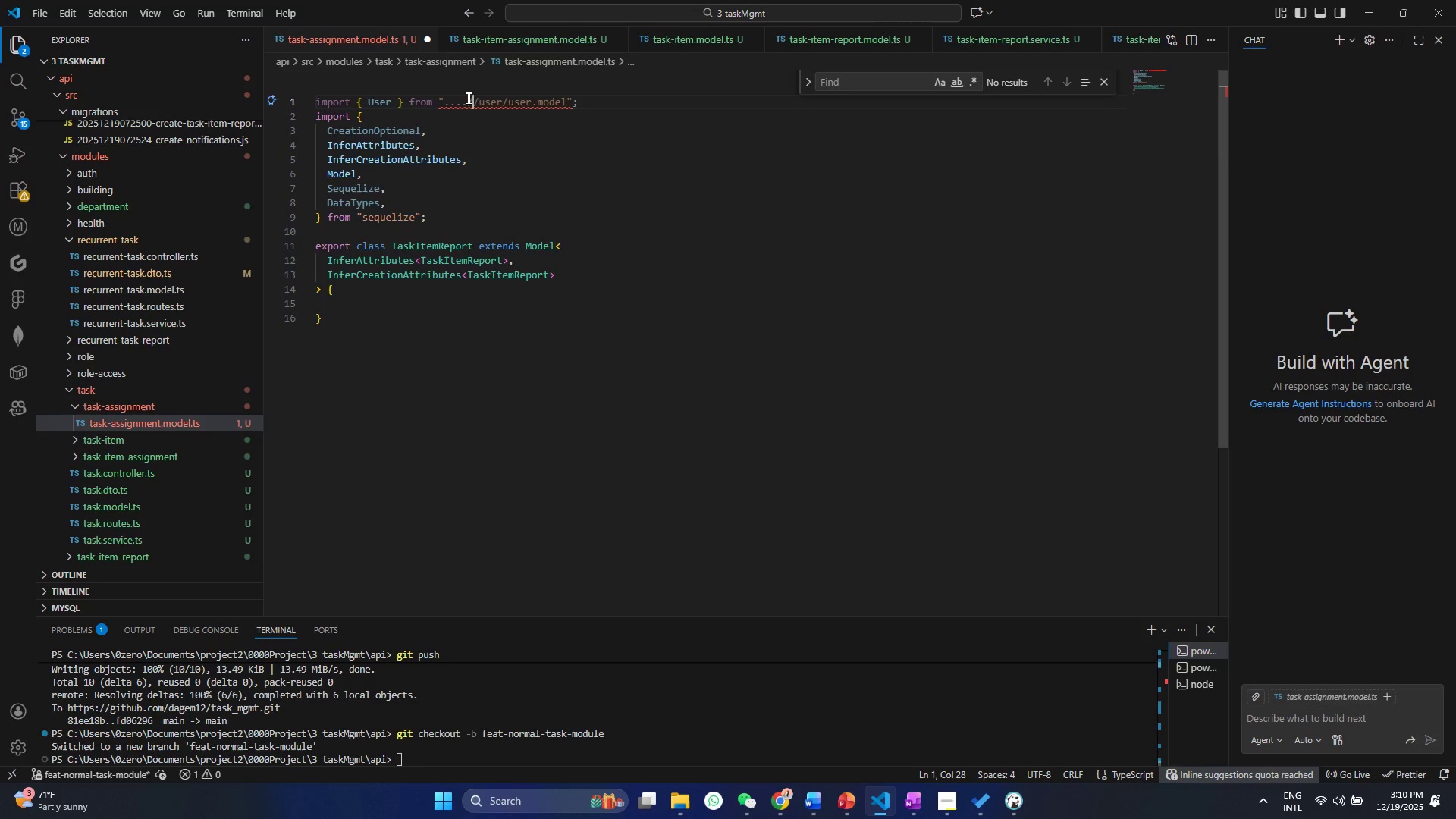 
key(Slash)
 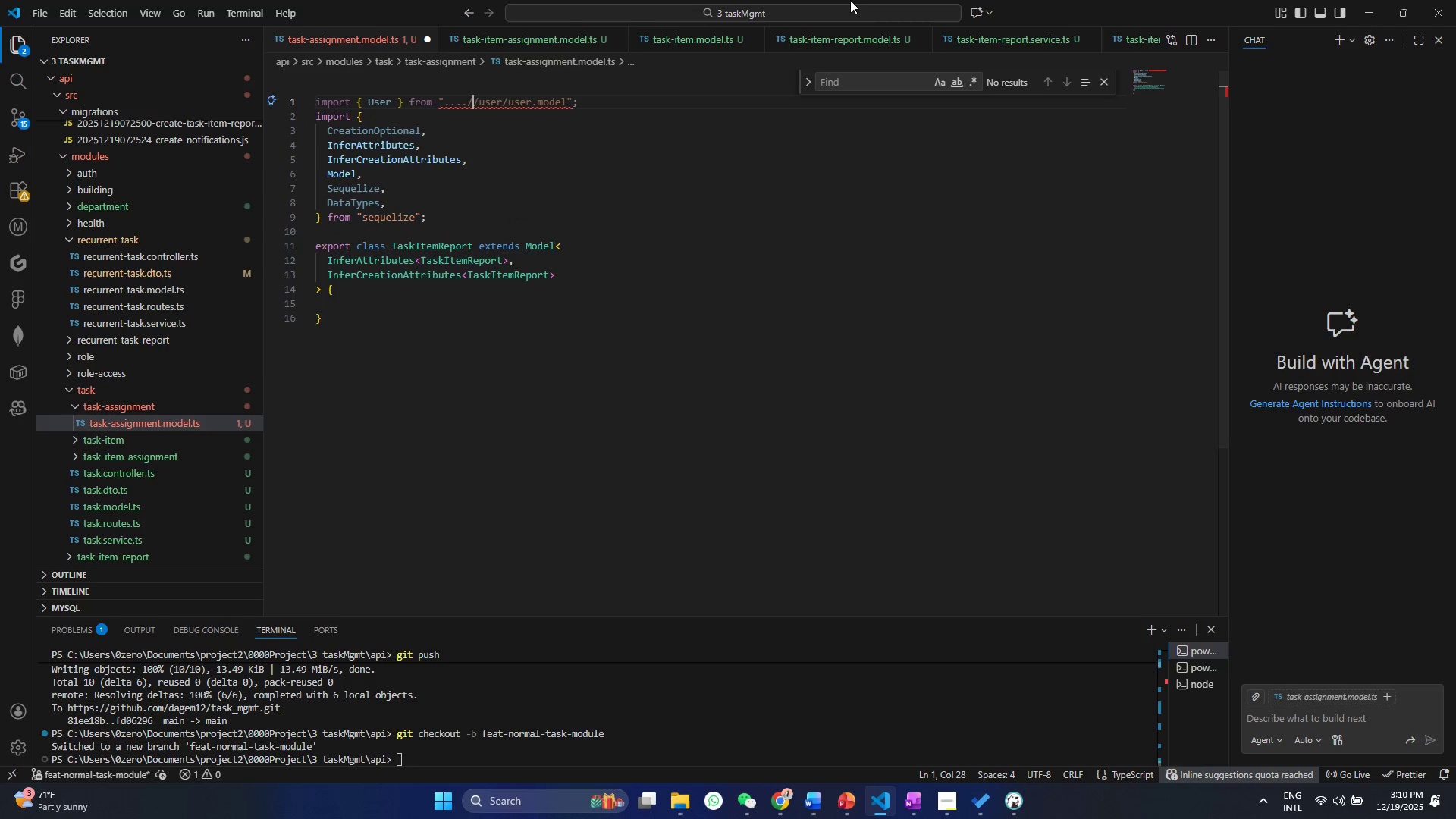 
key(Control+ControlLeft)
 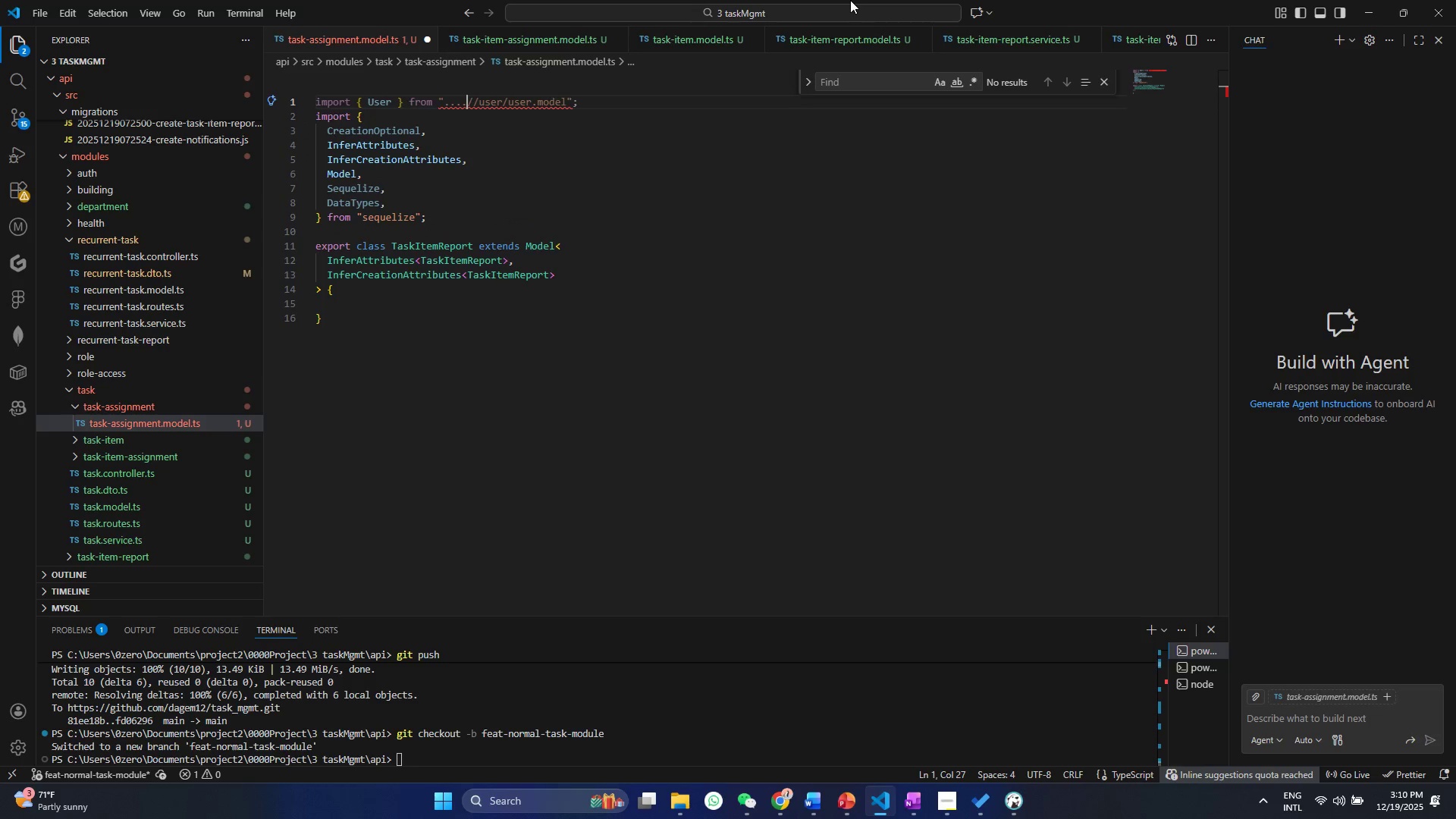 
key(ArrowLeft)
 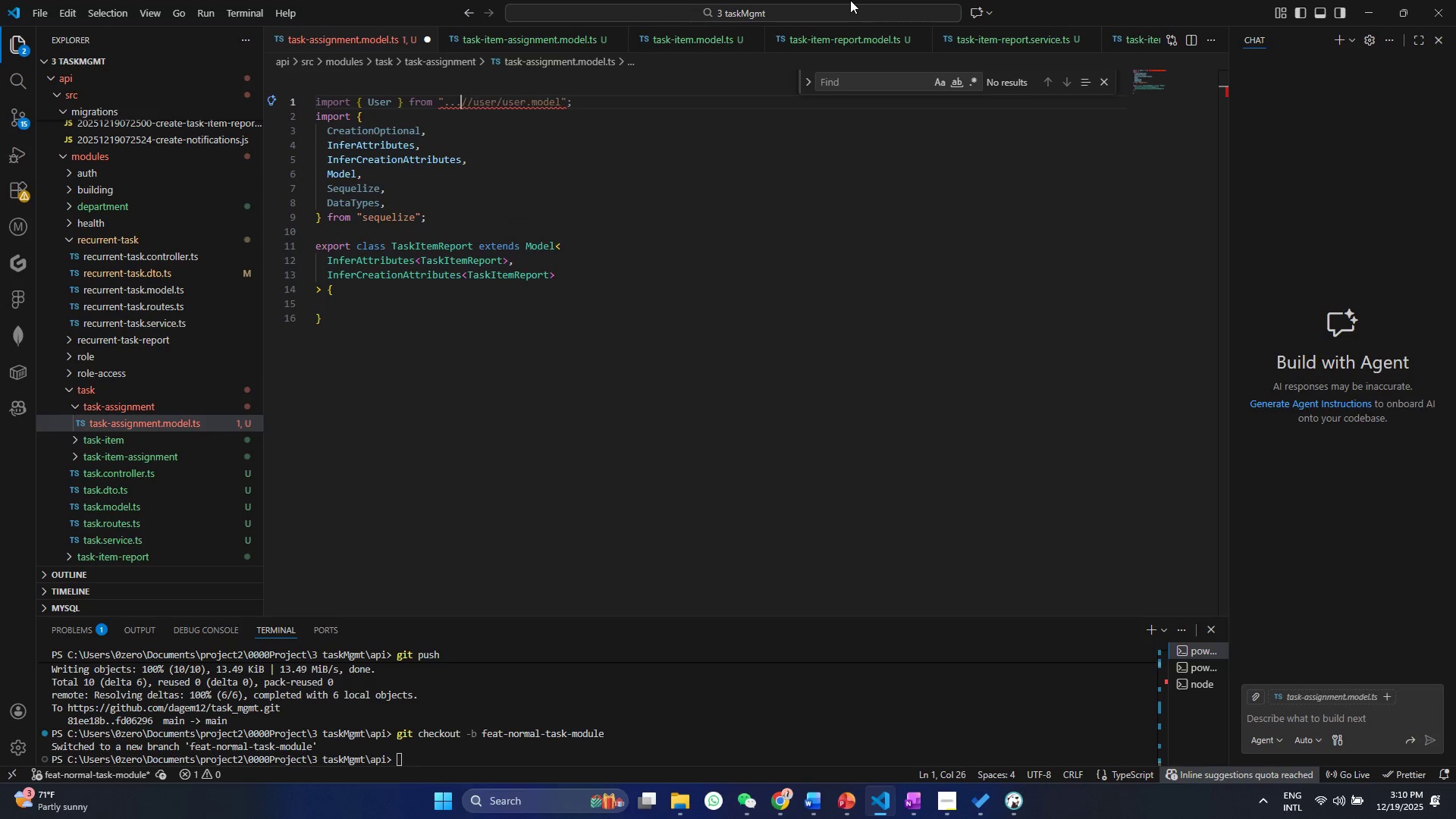 
key(Backspace)
 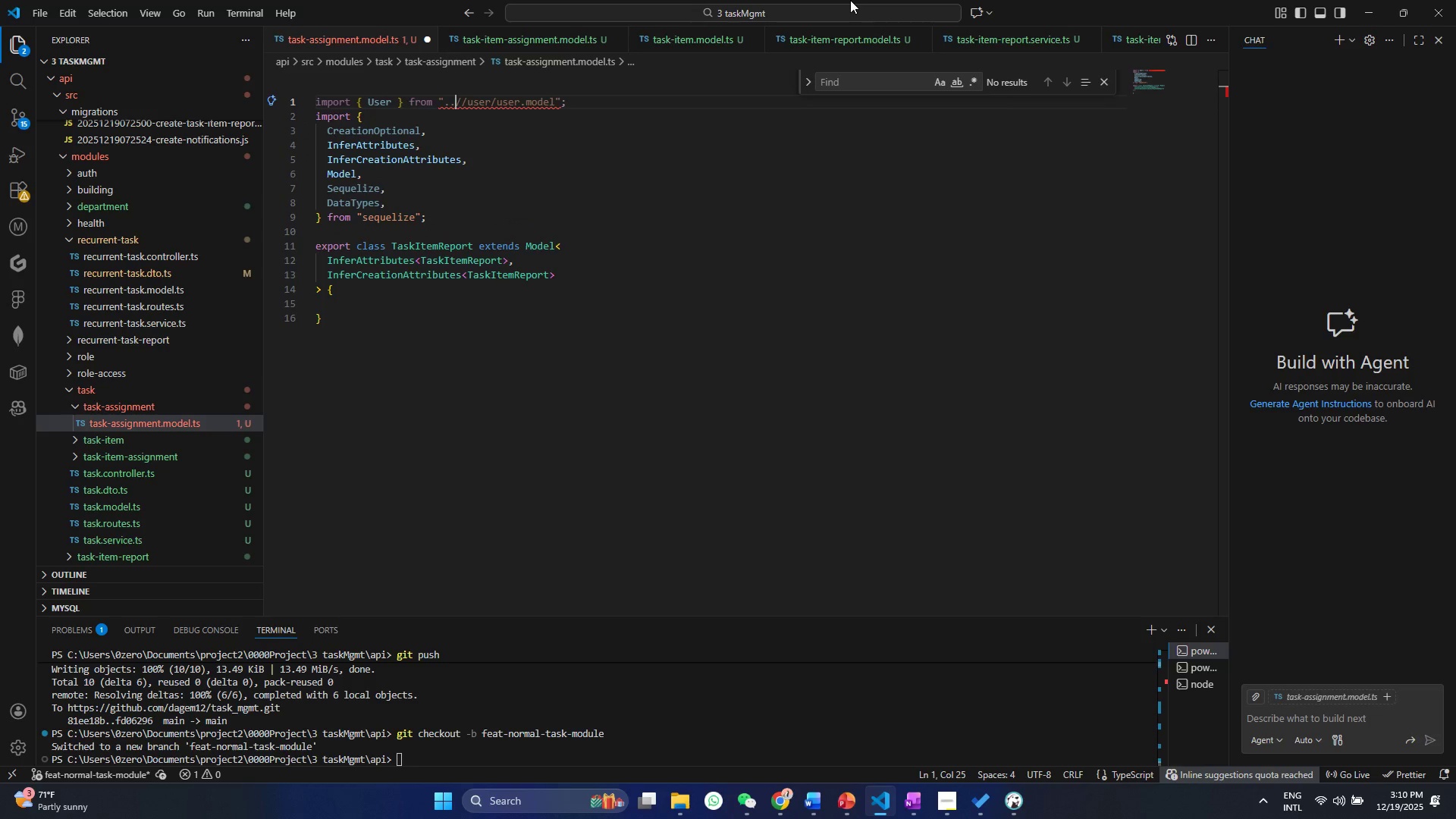 
key(Backspace)
 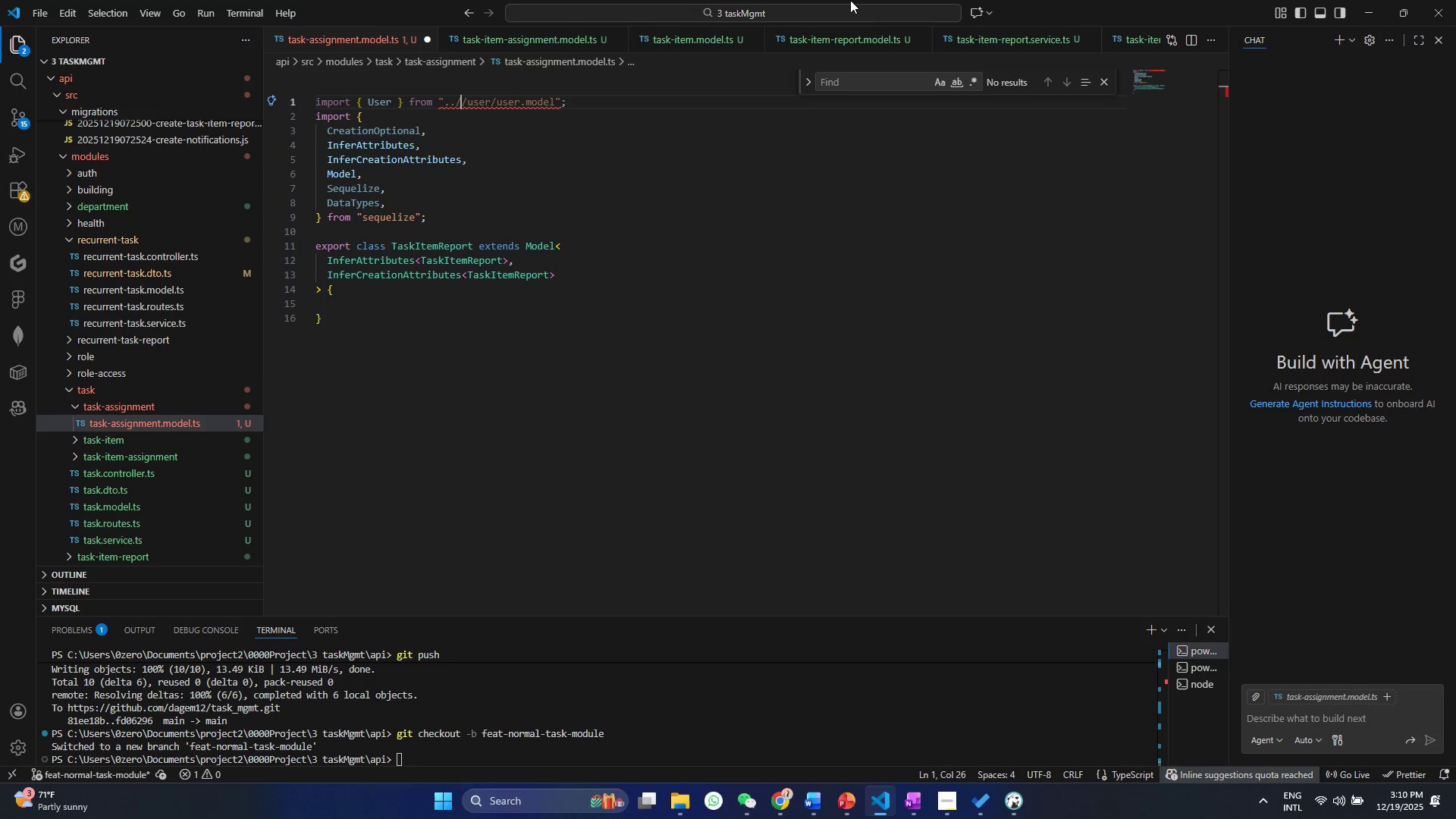 
key(ArrowRight)
 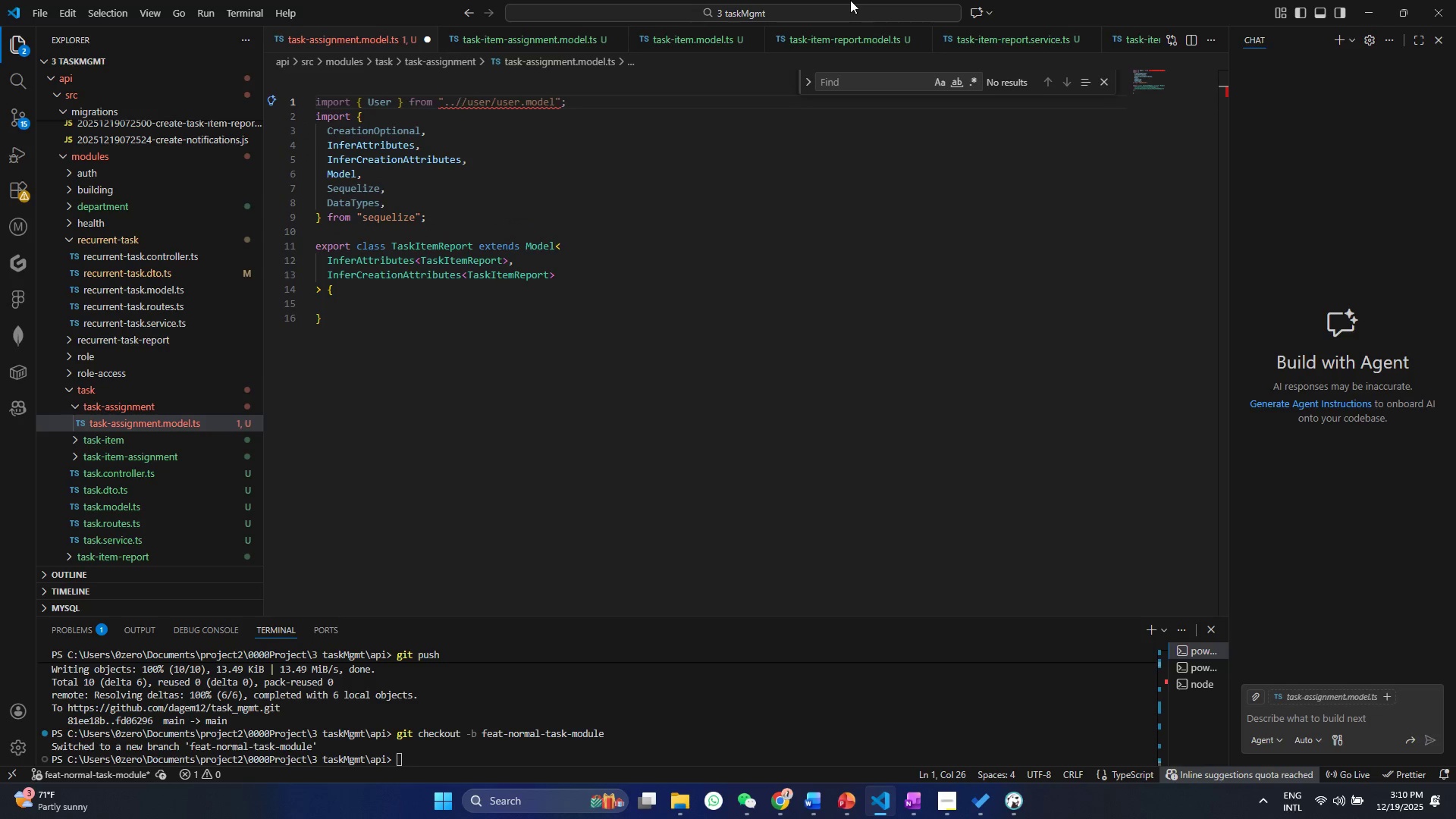 
key(Period)
 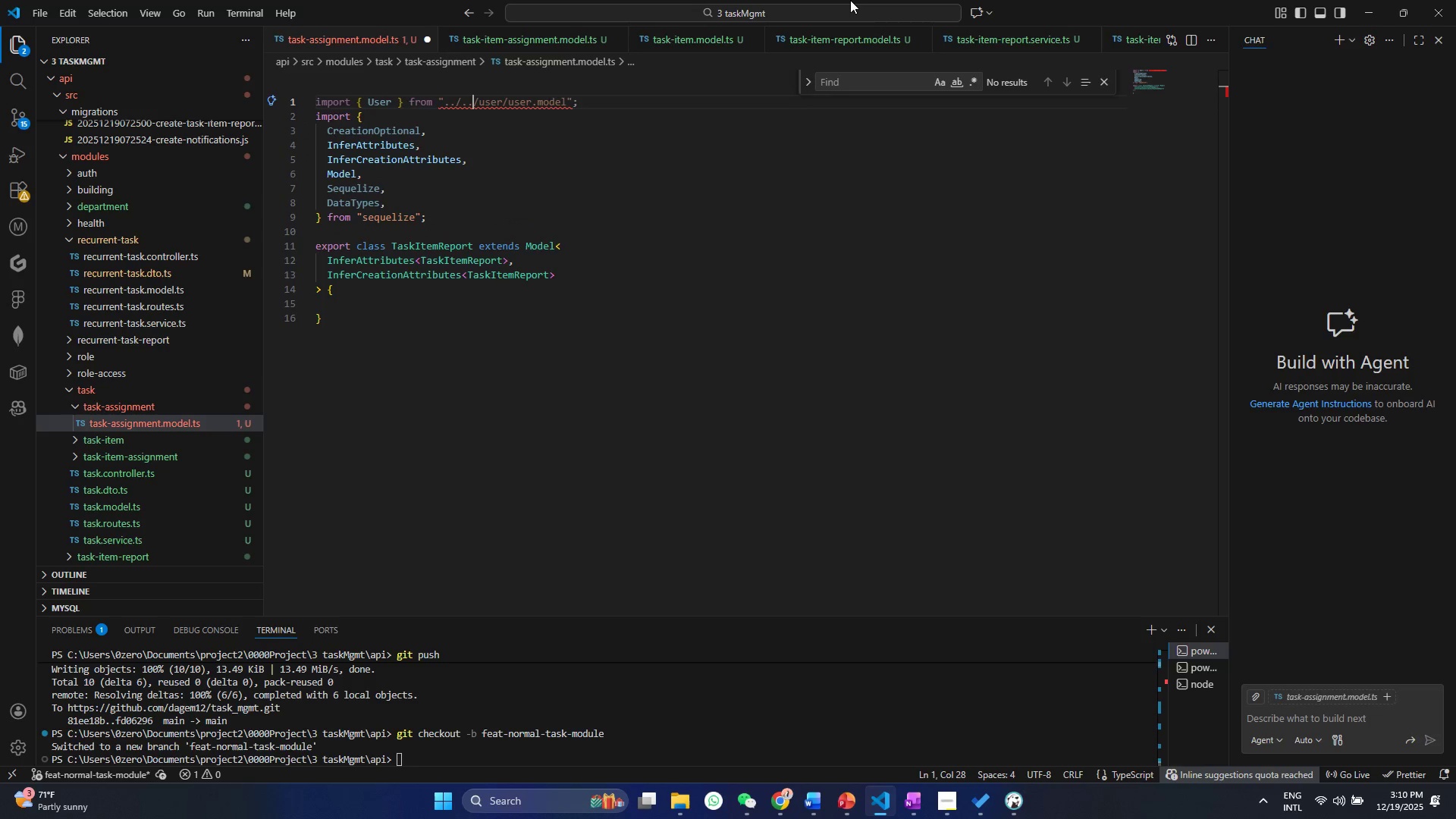 
key(Period)
 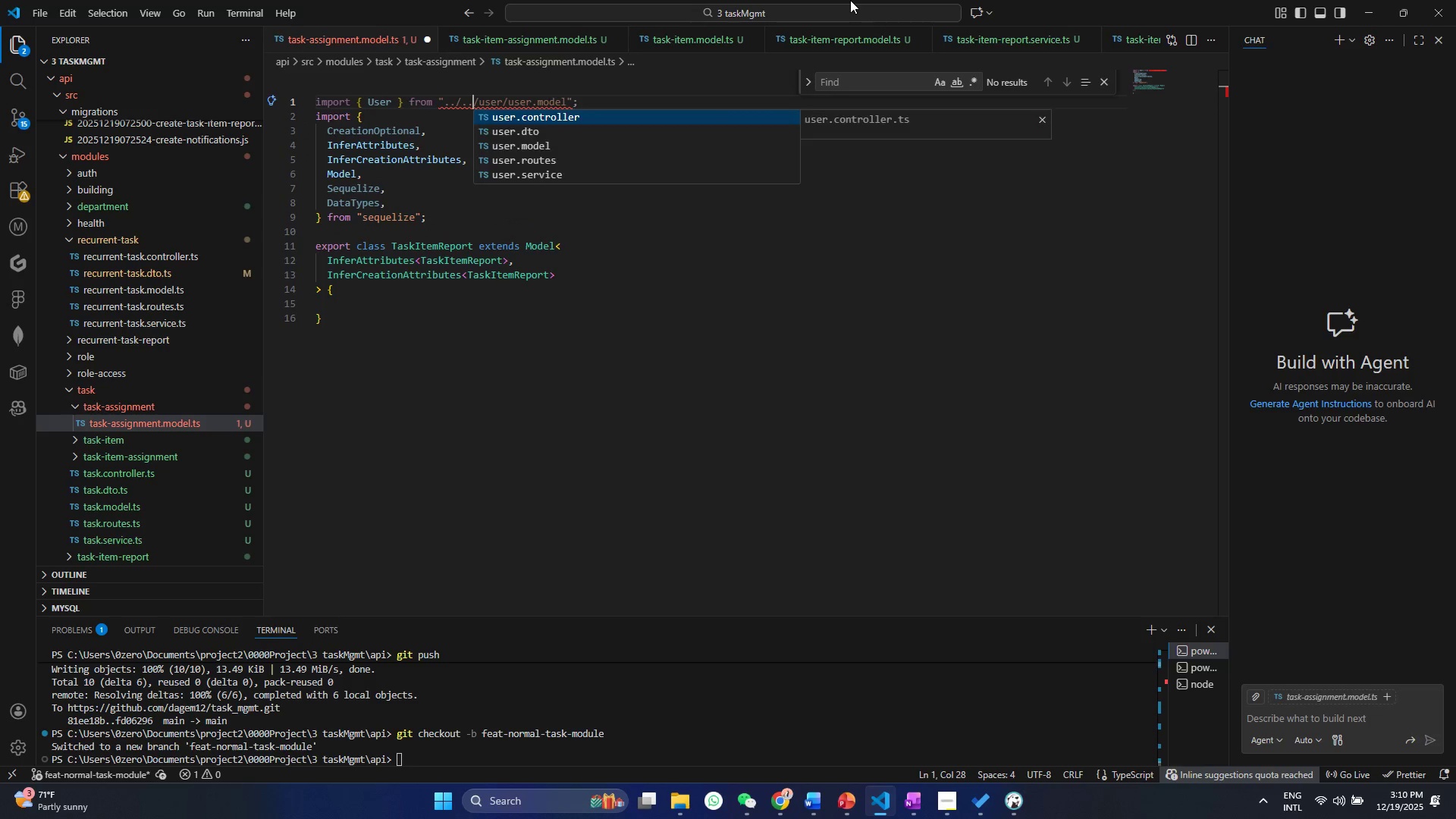 
key(Control+ControlLeft)
 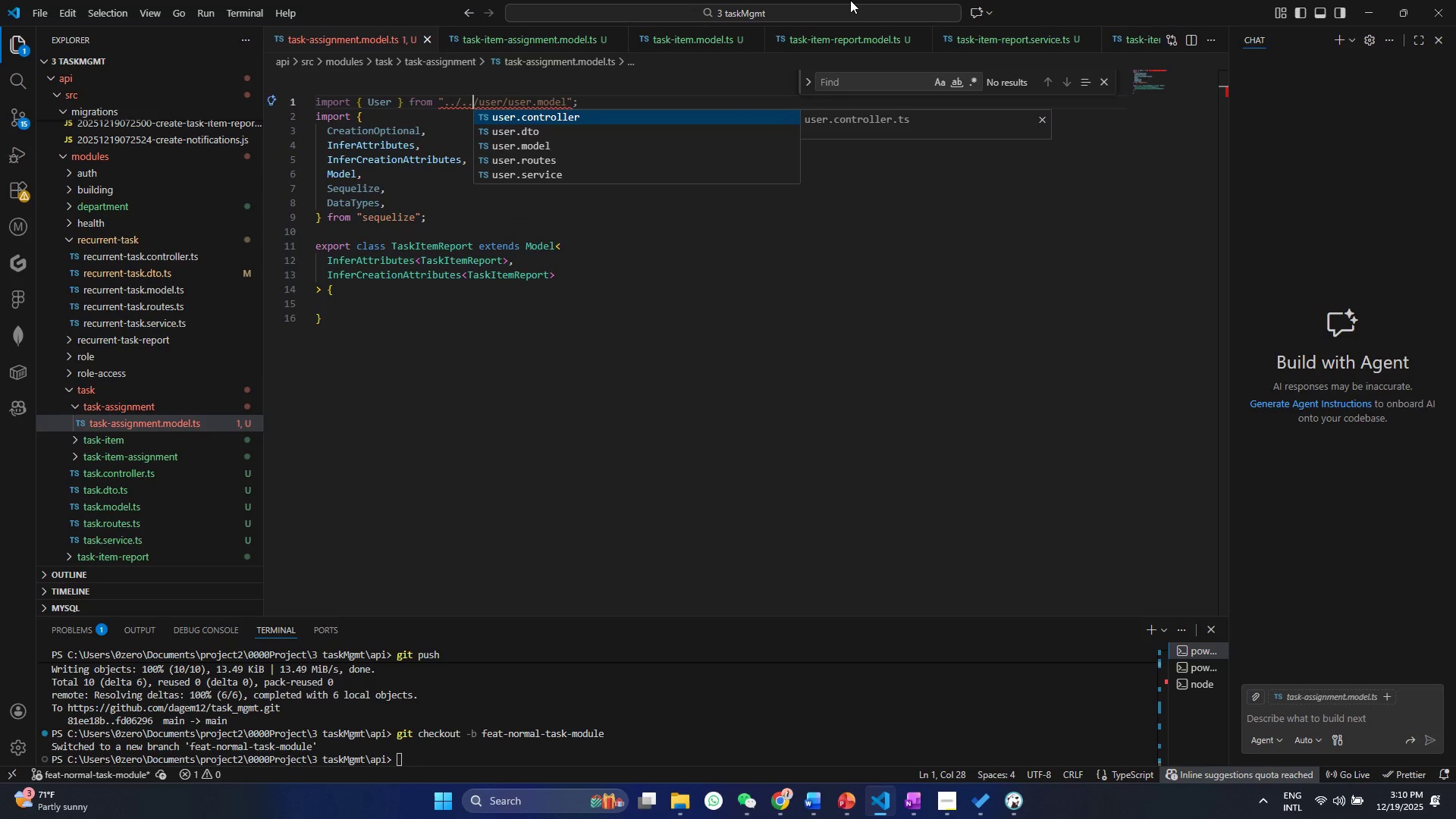 
key(Control+S)
 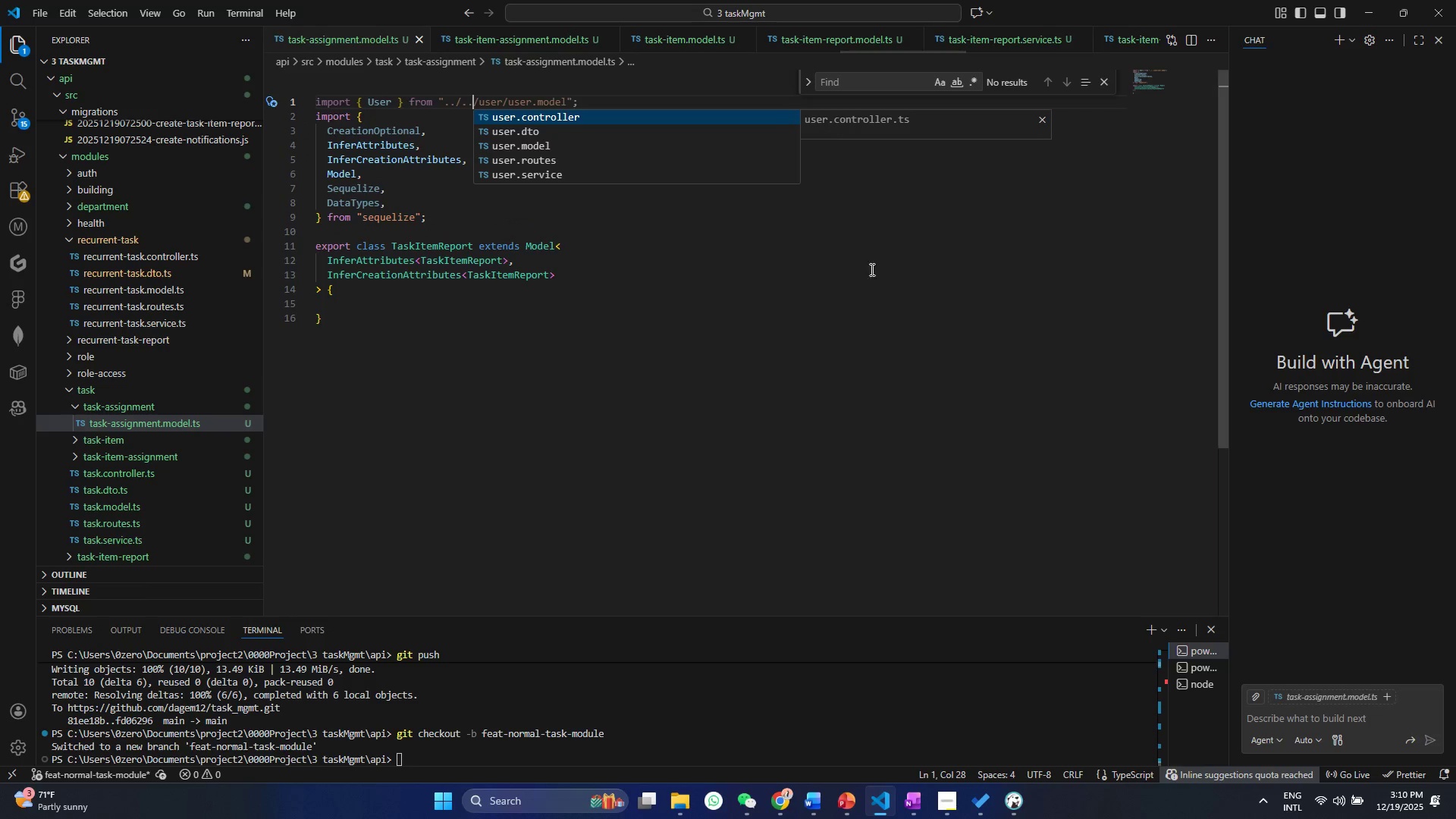 
left_click([846, 301])
 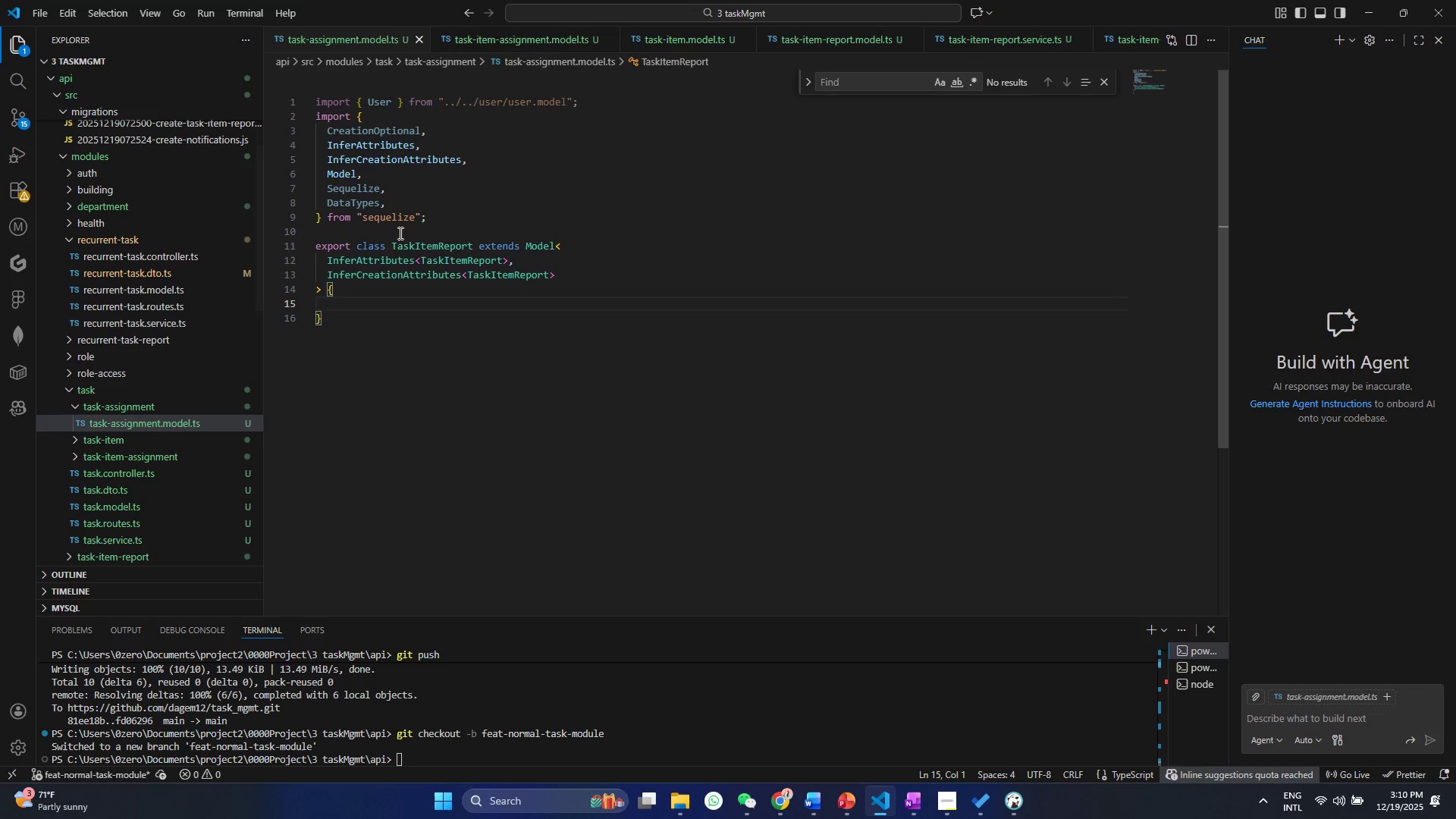 
left_click([388, 243])
 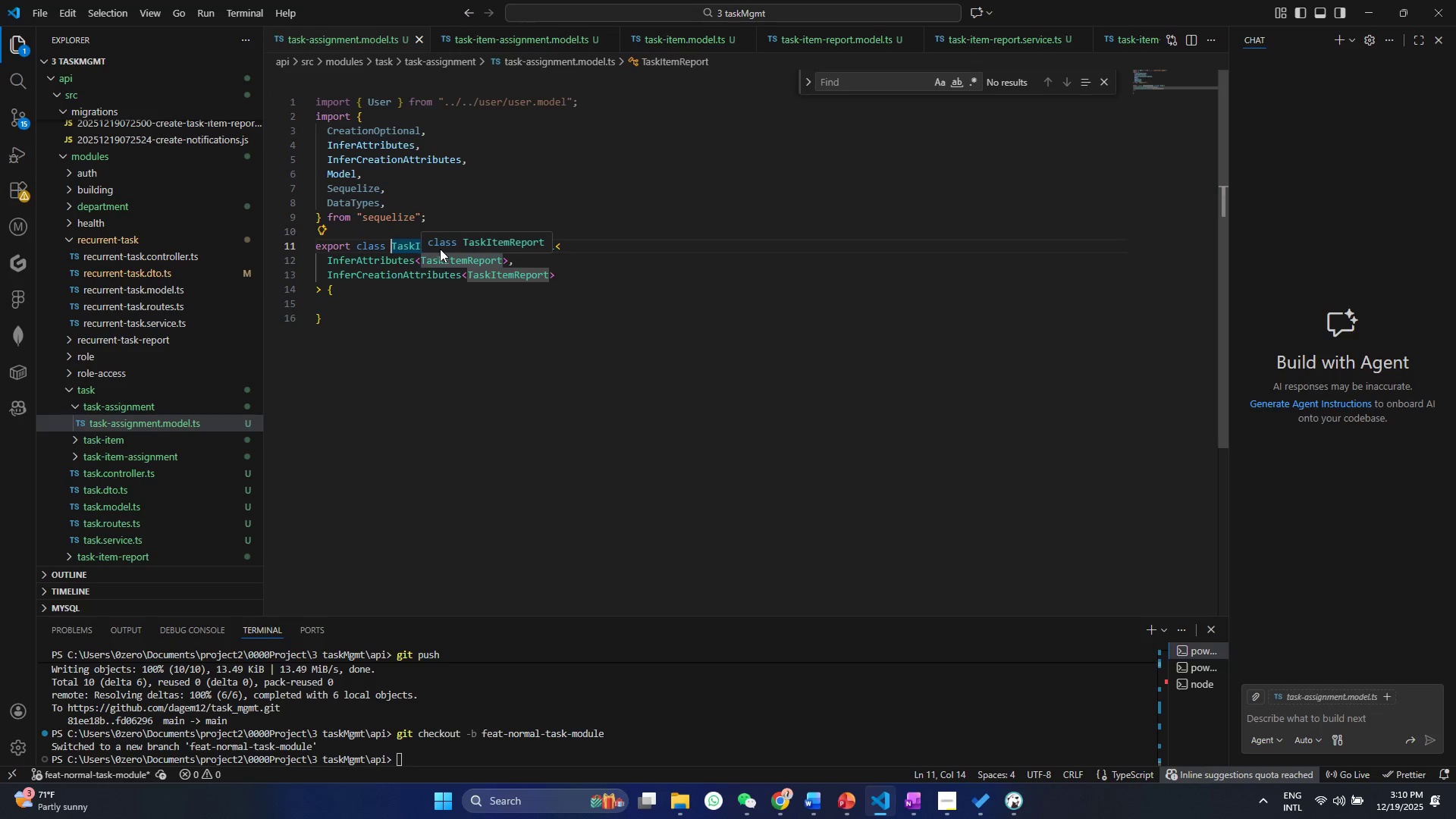 
left_click([436, 249])
 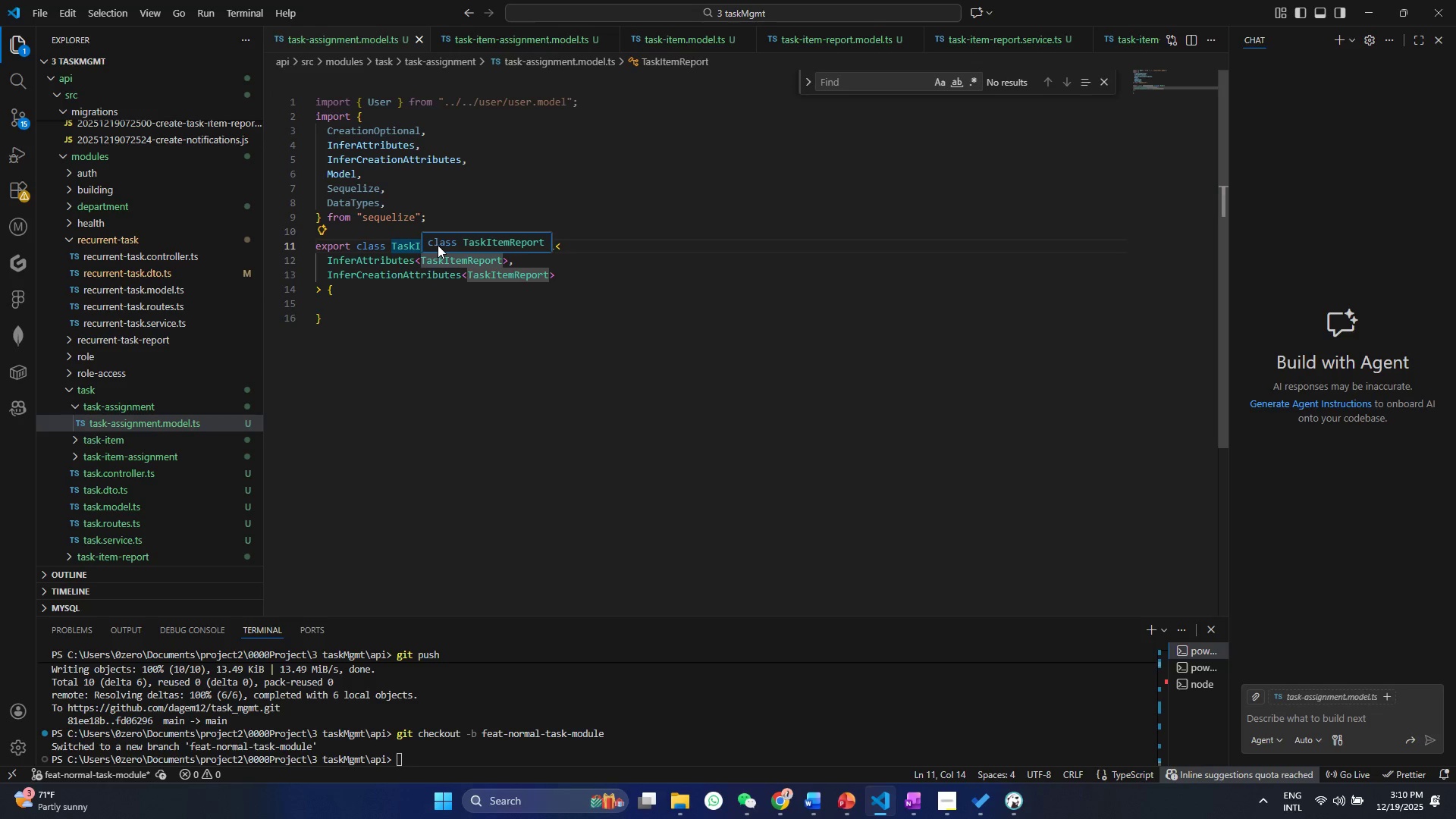 
left_click([402, 275])
 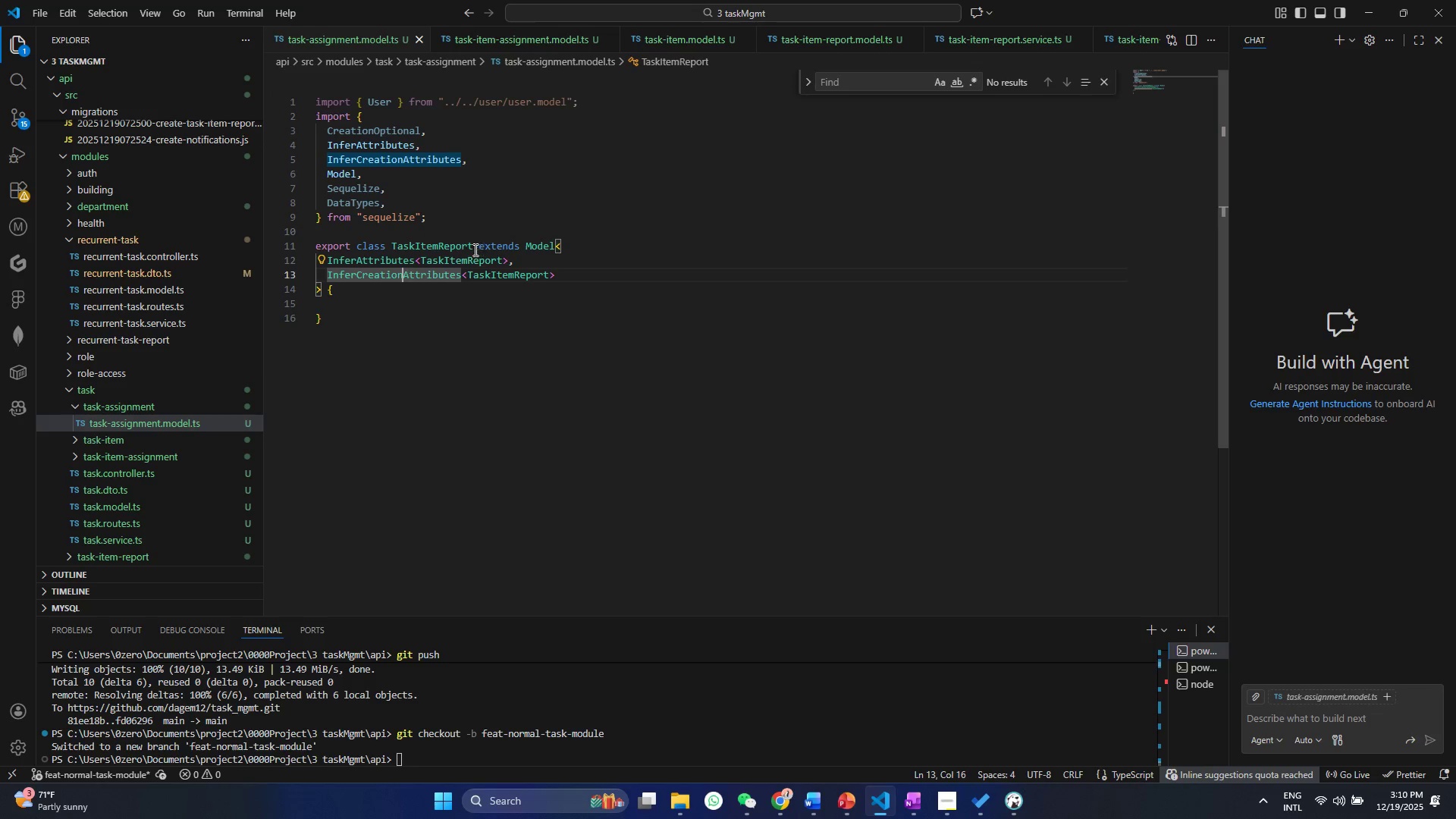 
left_click_drag(start_coordinate=[475, 245], to_coordinate=[425, 246])
 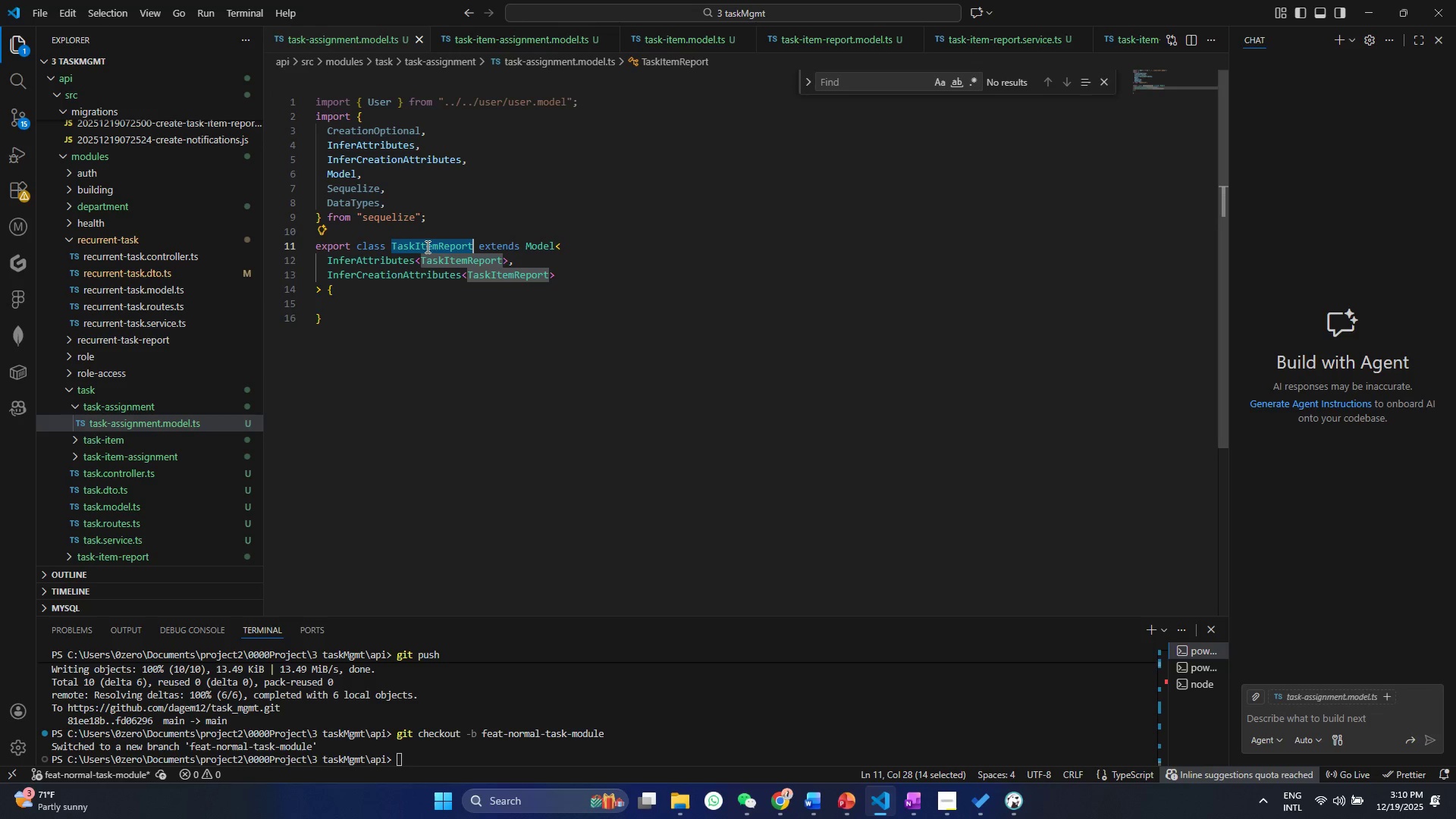 
double_click([425, 246])
 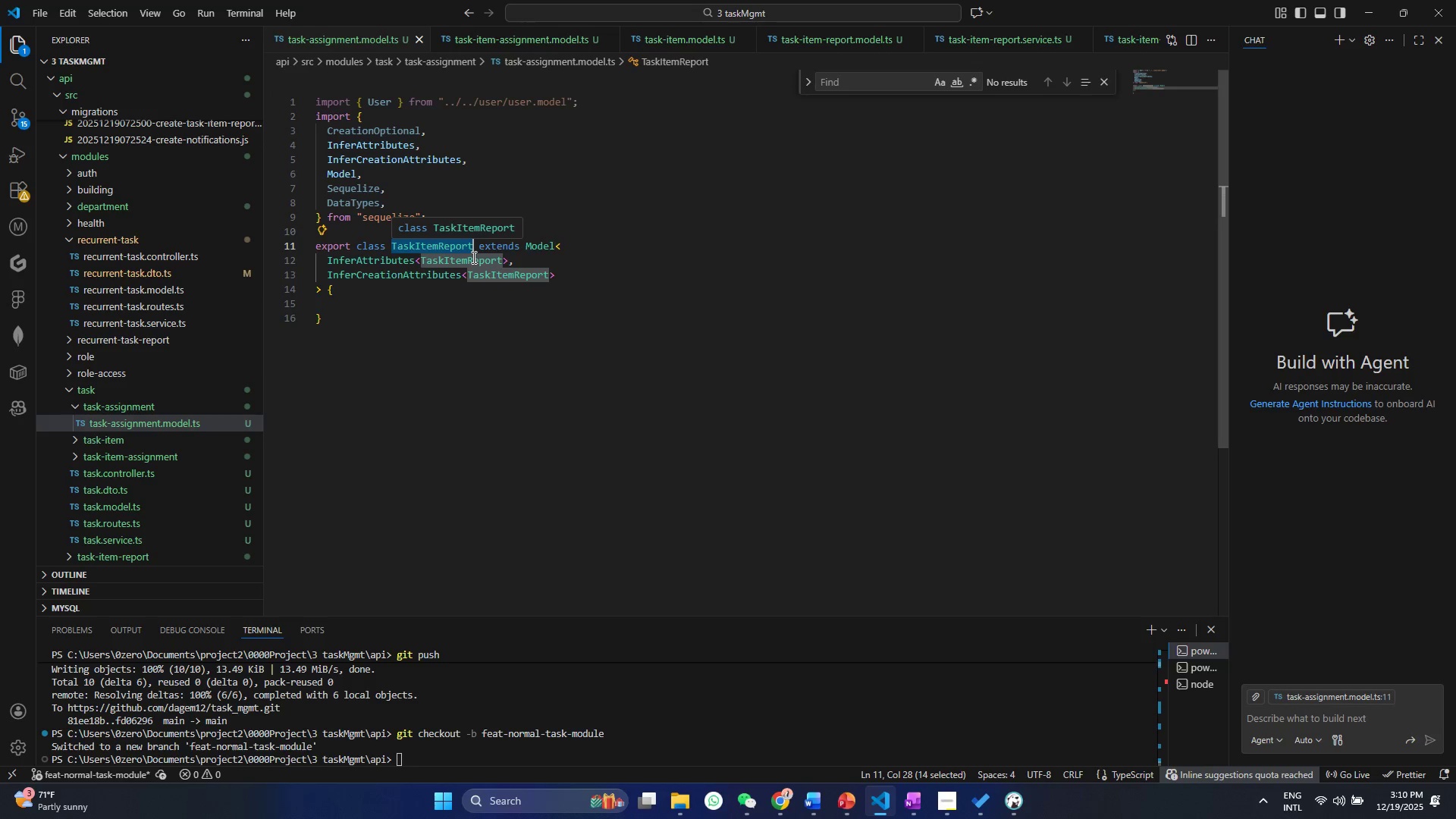 
key(ArrowRight)
 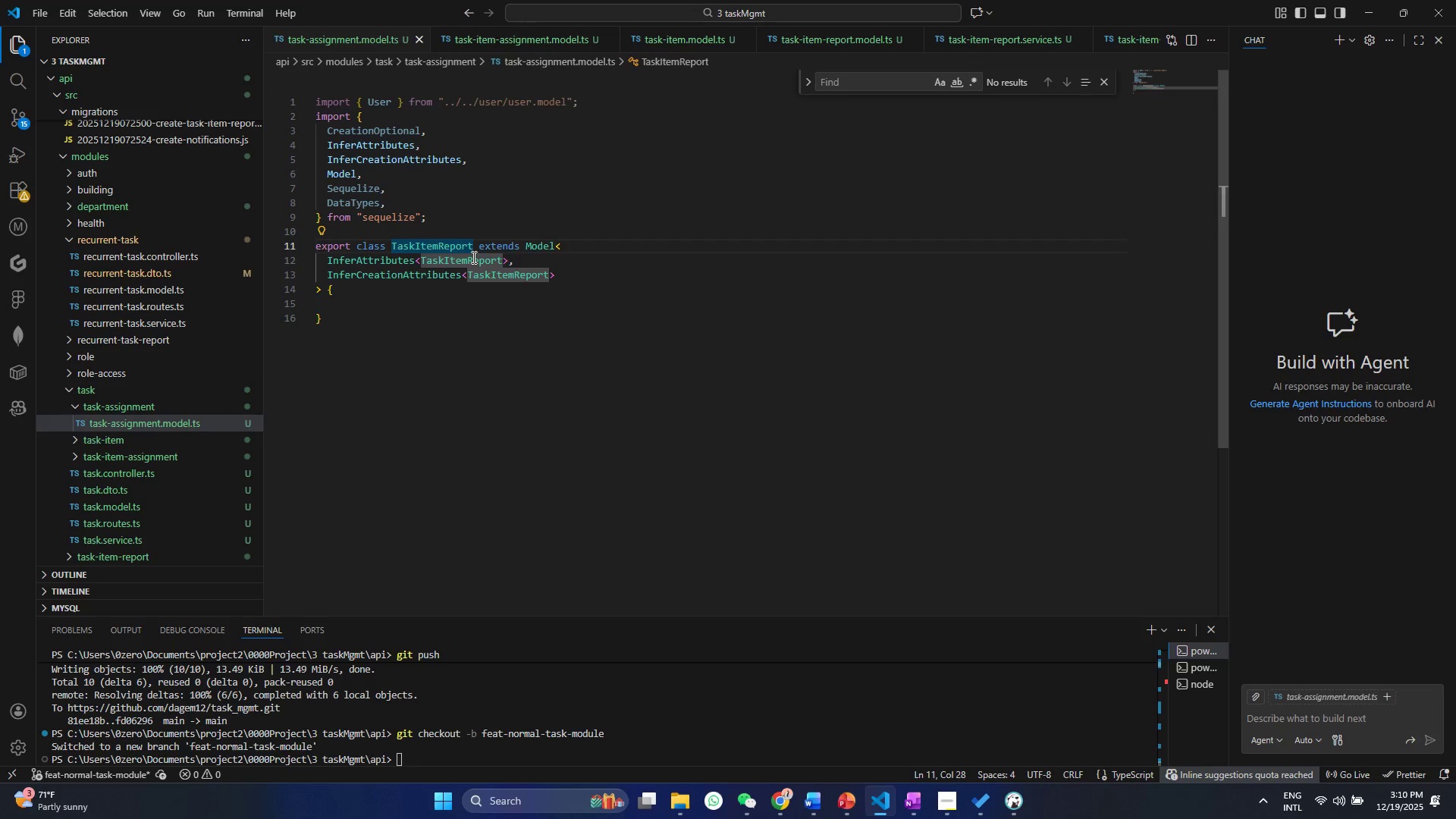 
key(Backspace)
key(Backspace)
key(Backspace)
key(Backspace)
key(Backspace)
key(Backspace)
key(Backspace)
key(Backspace)
key(Backspace)
key(Backspace)
type(Assignment)
 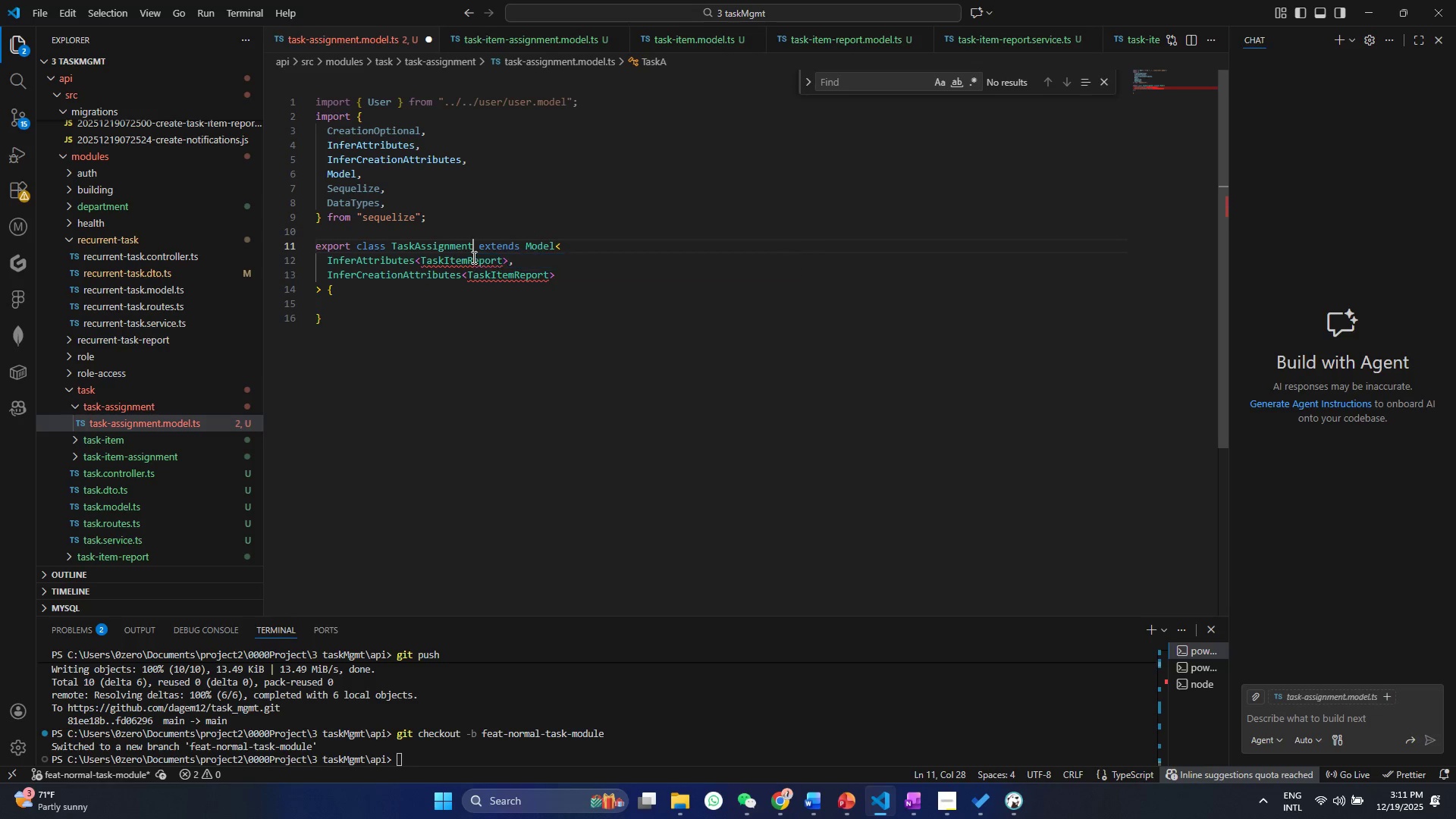 
key(Enter)
 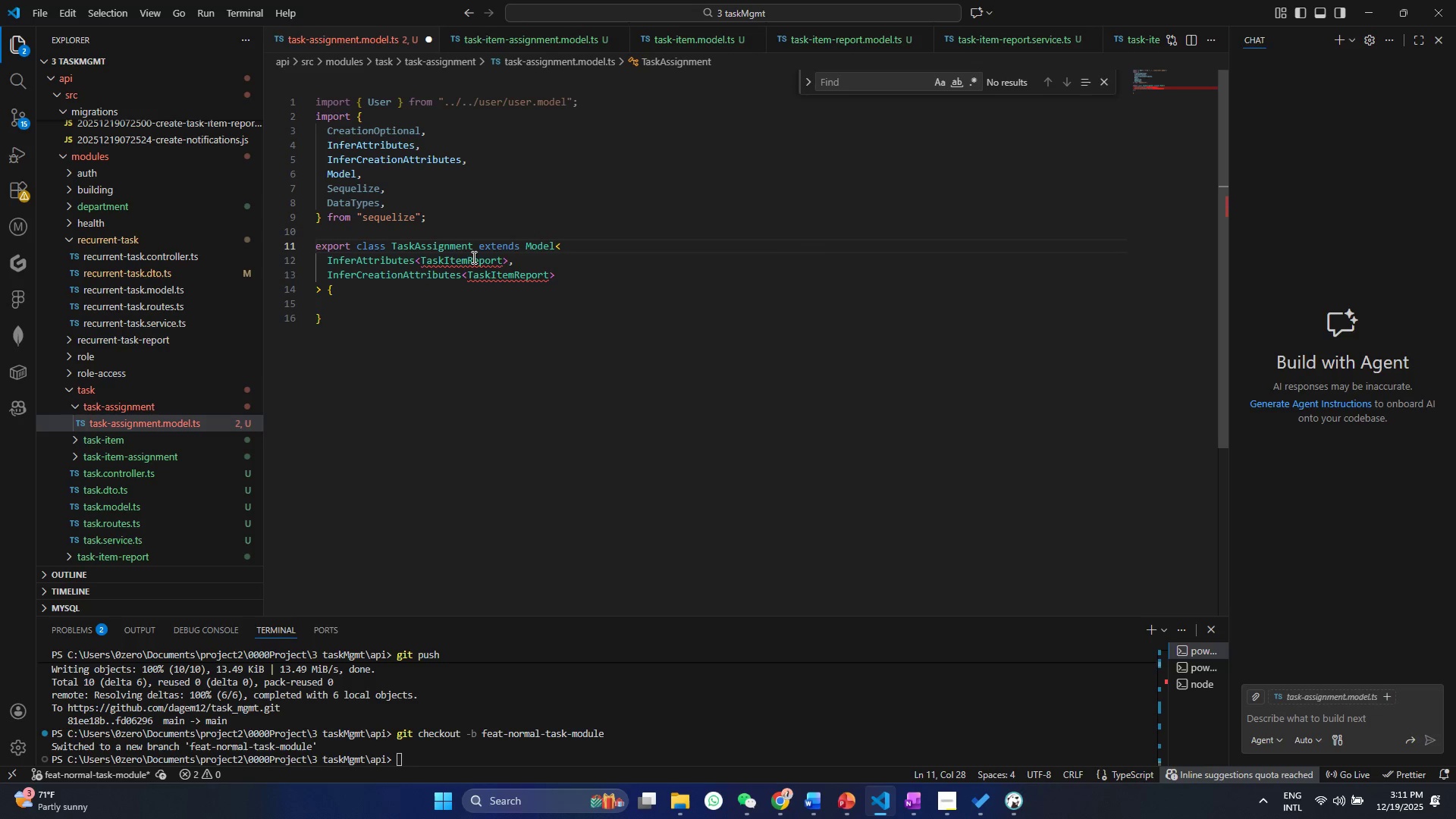 
key(Control+ControlLeft)
 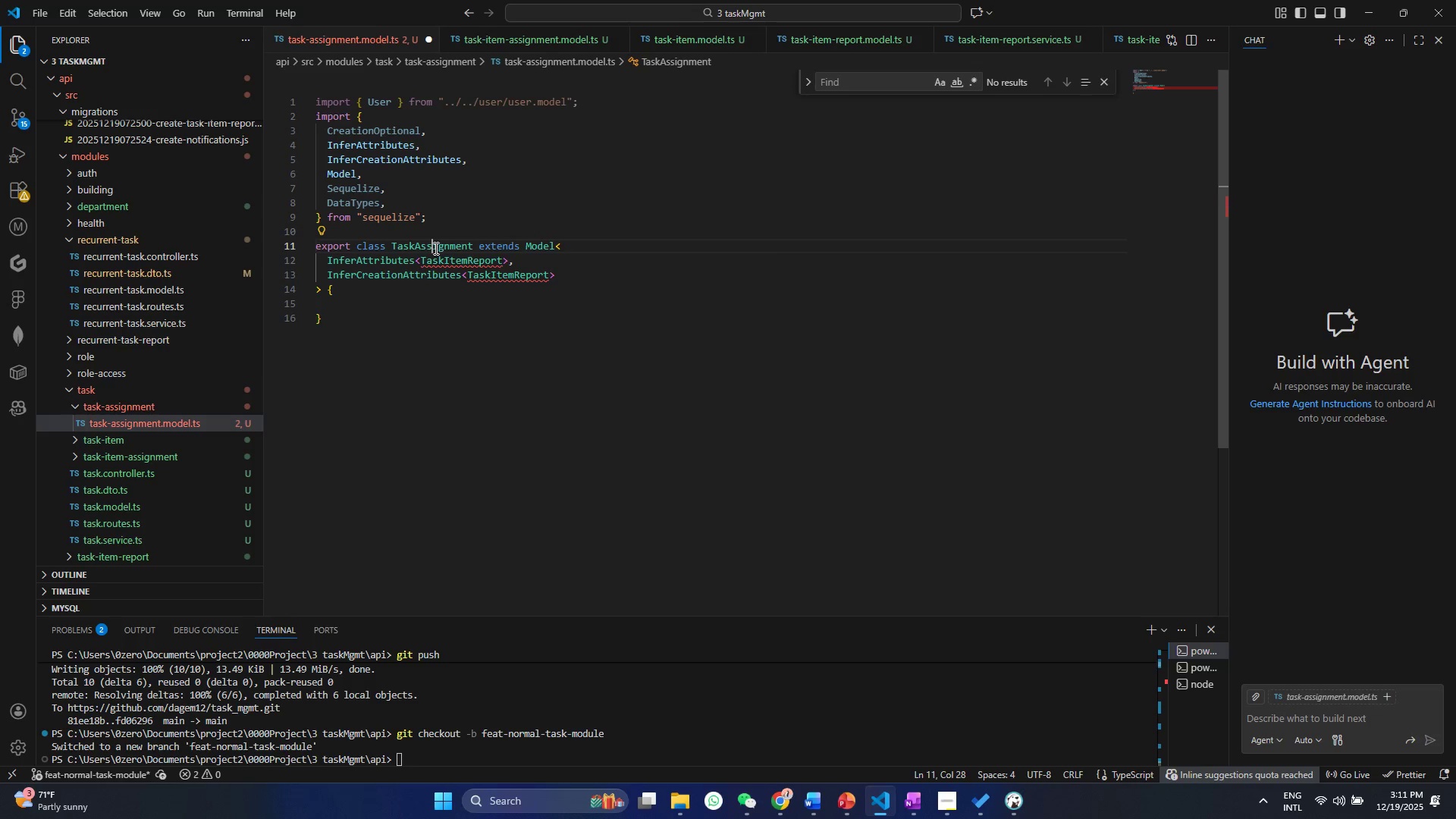 
double_click([435, 248])
 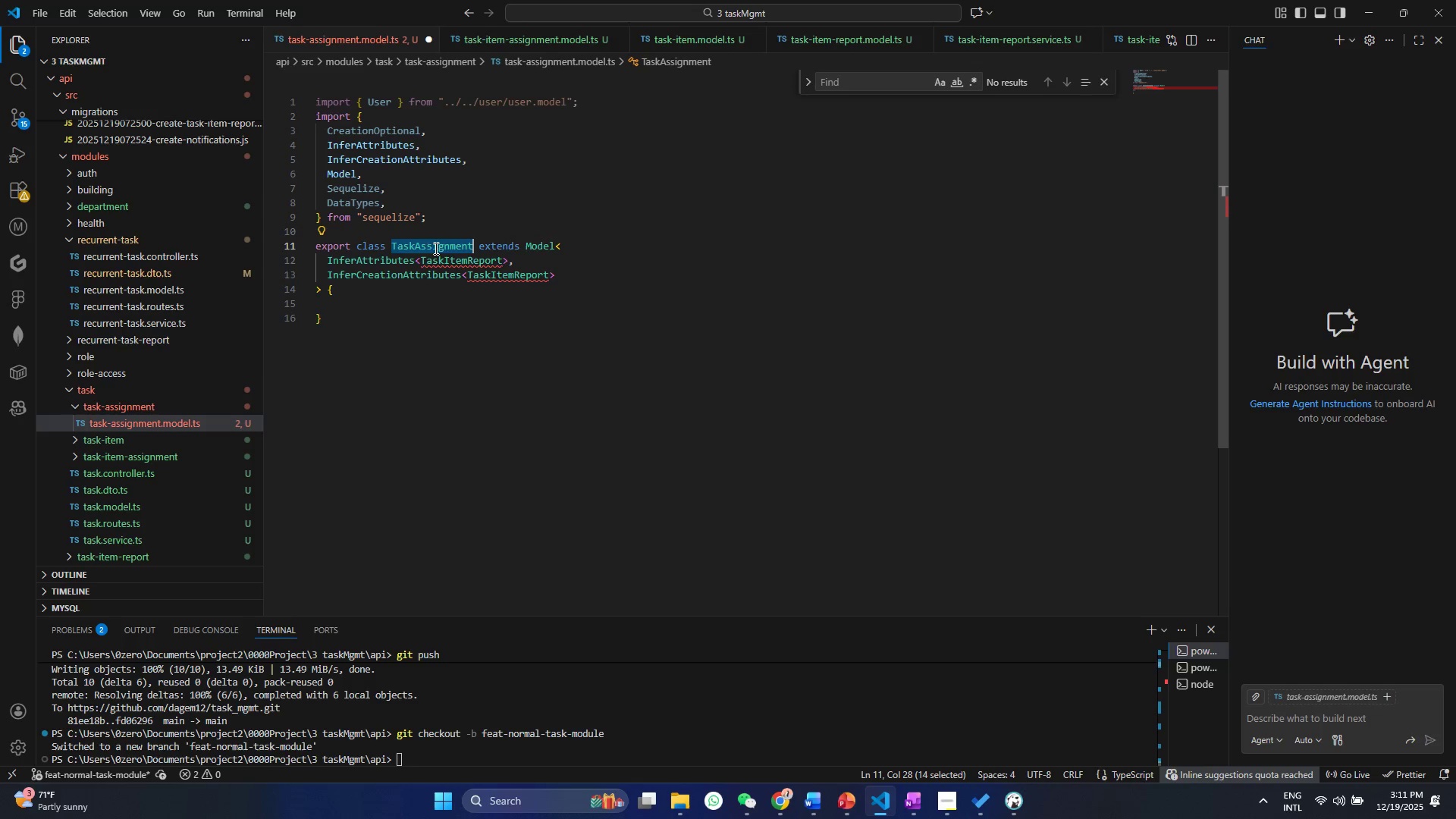 
key(Control+ControlLeft)
 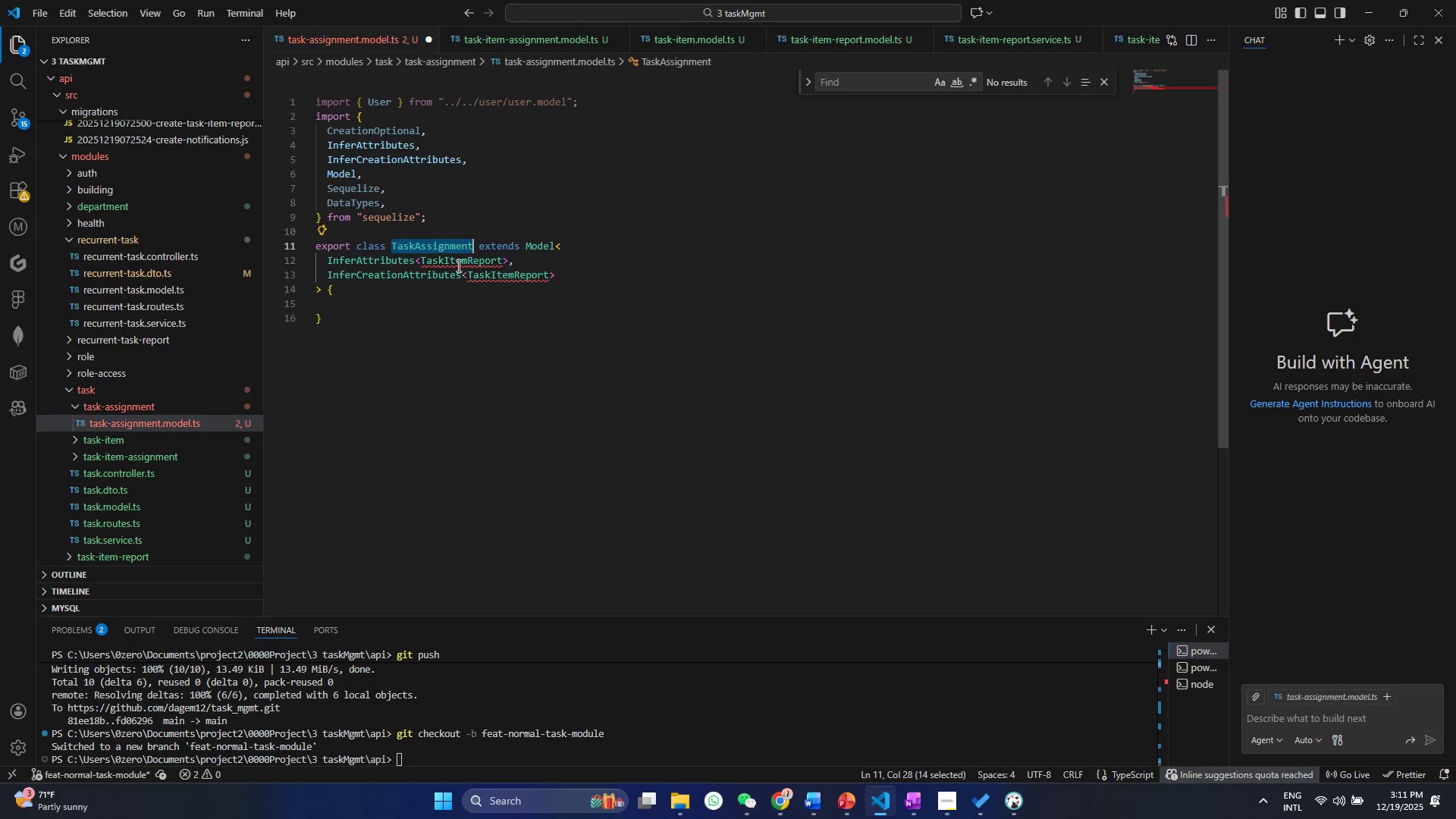 
key(Control+C)
 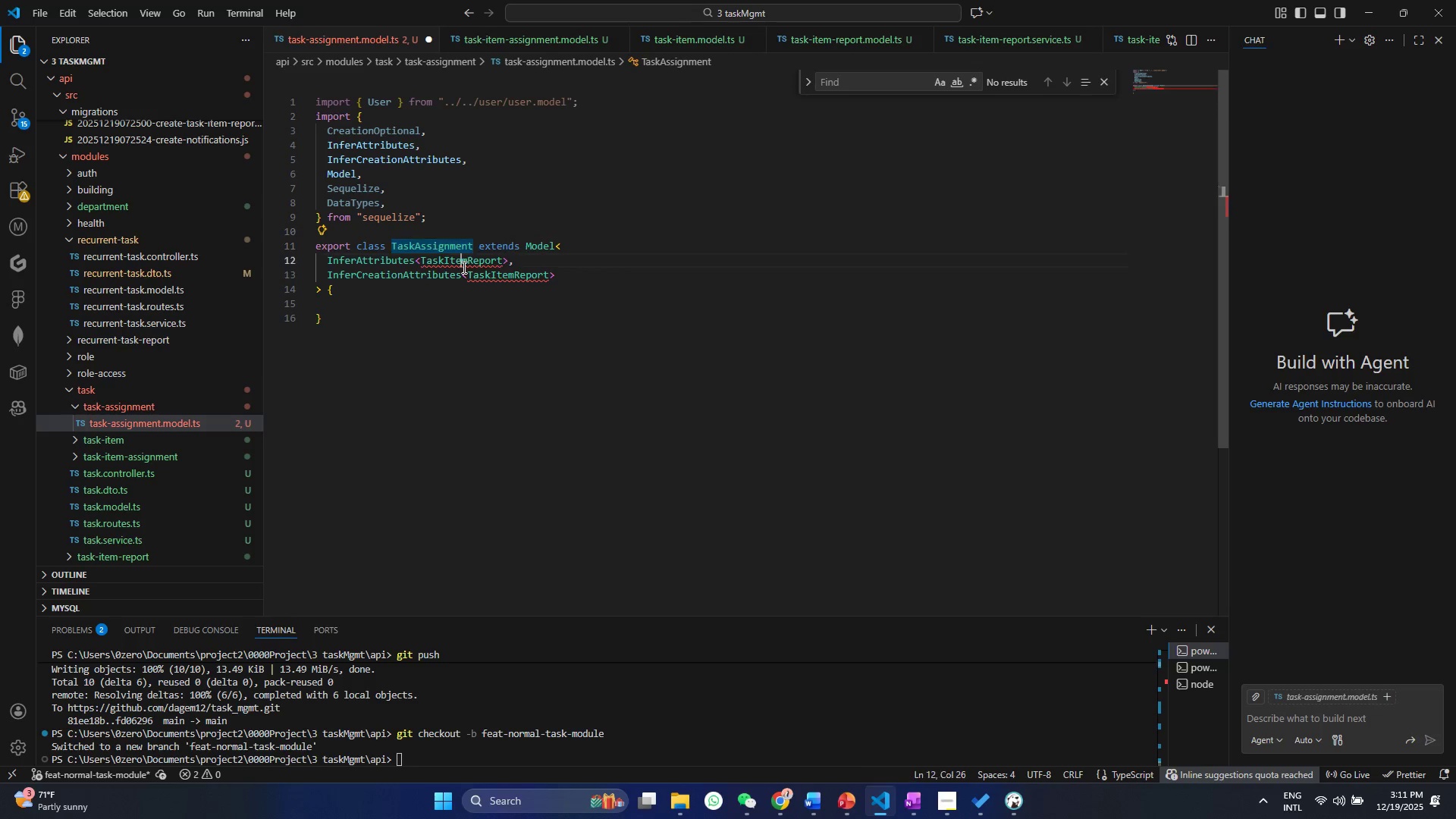 
triple_click([463, 267])
 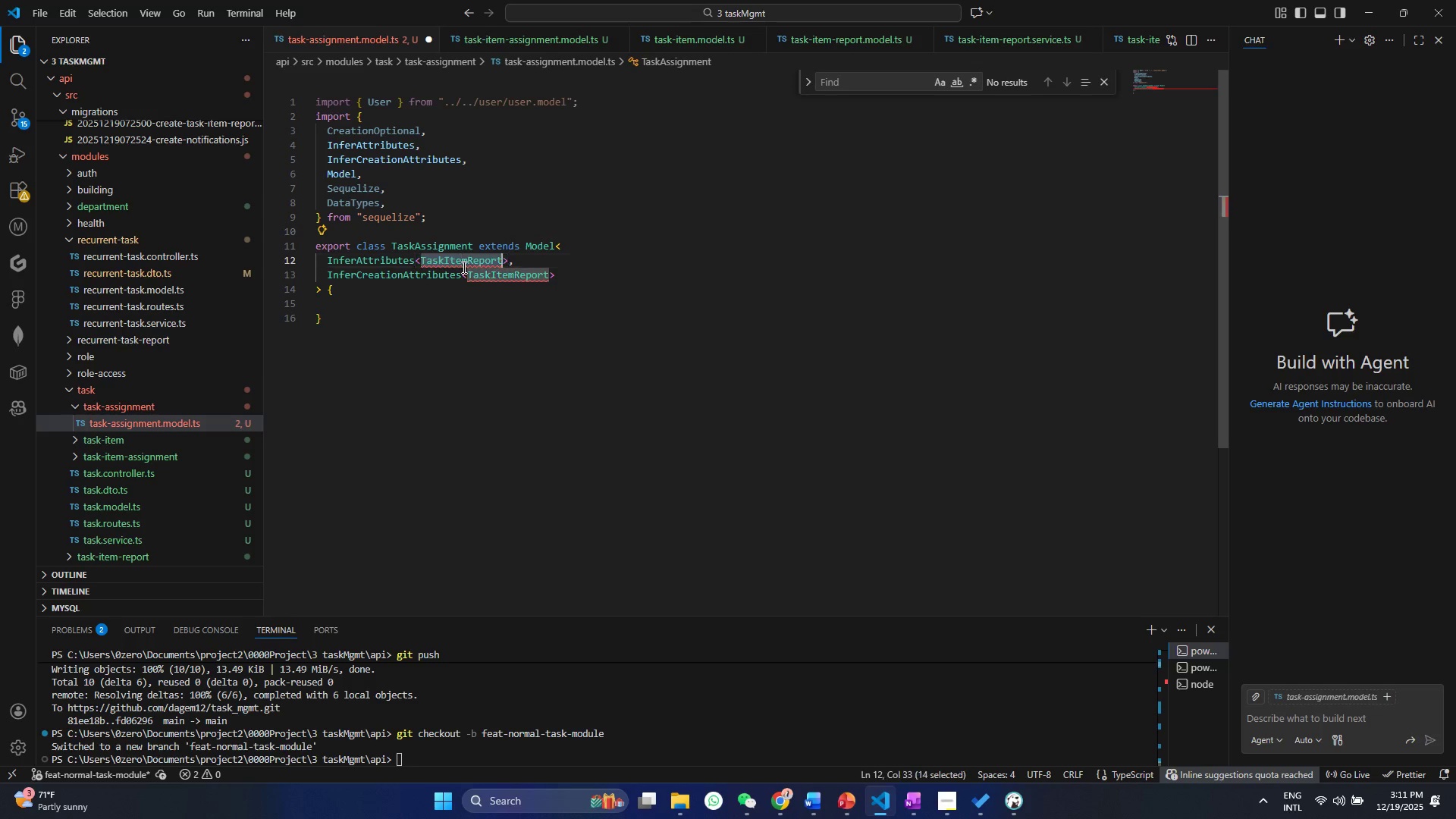 
triple_click([463, 267])
 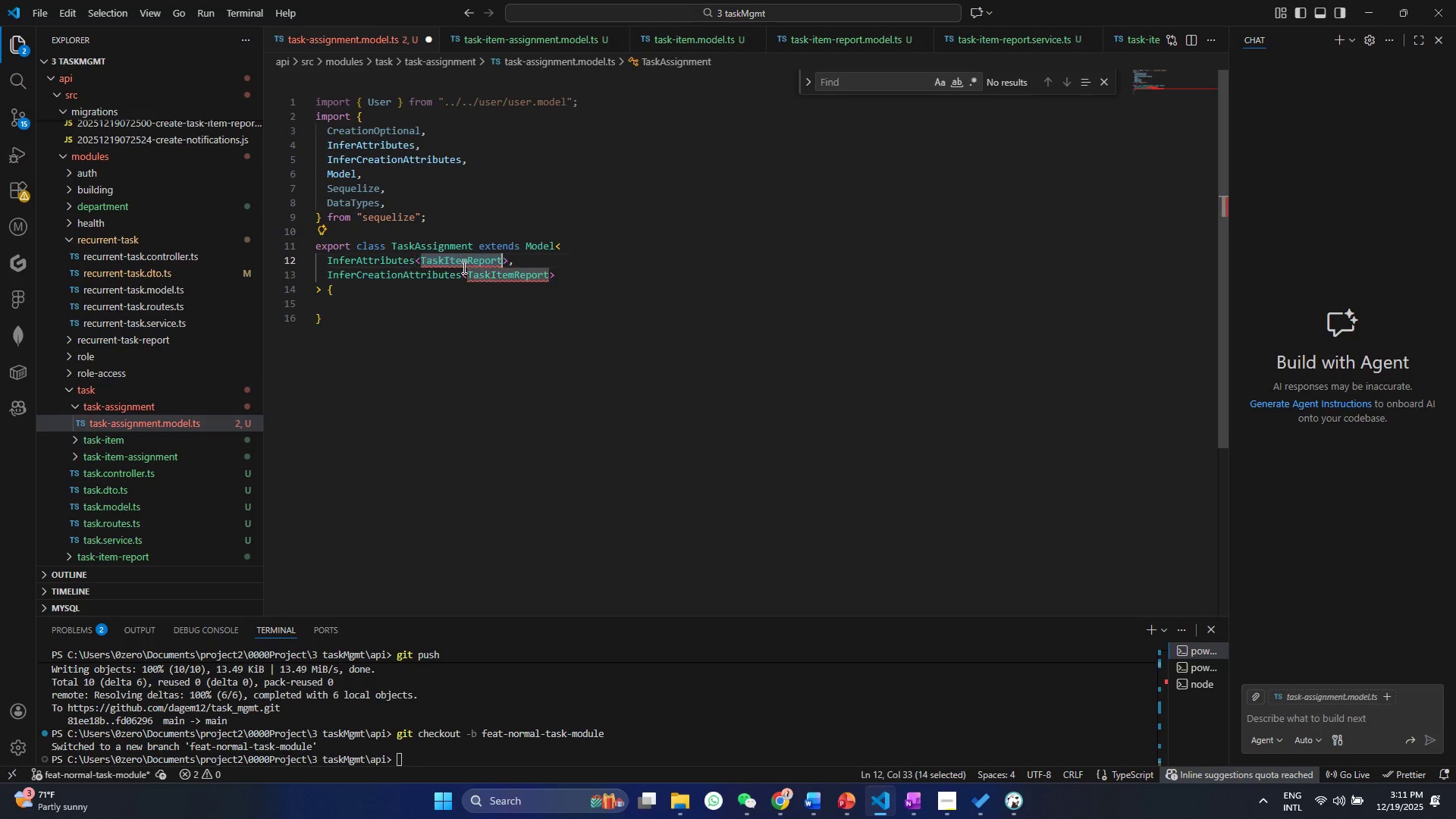 
key(Control+ControlLeft)
 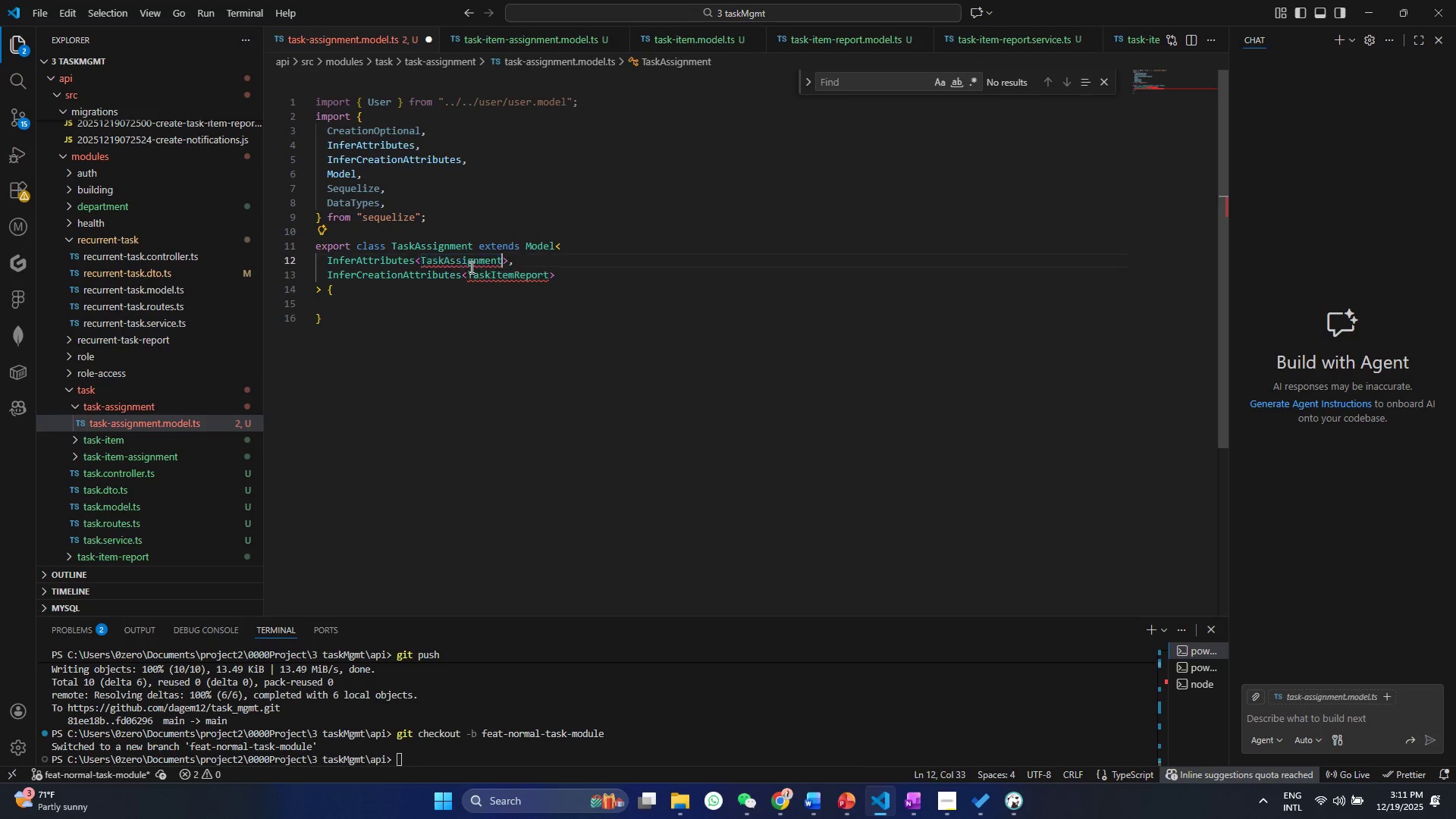 
key(Control+V)
 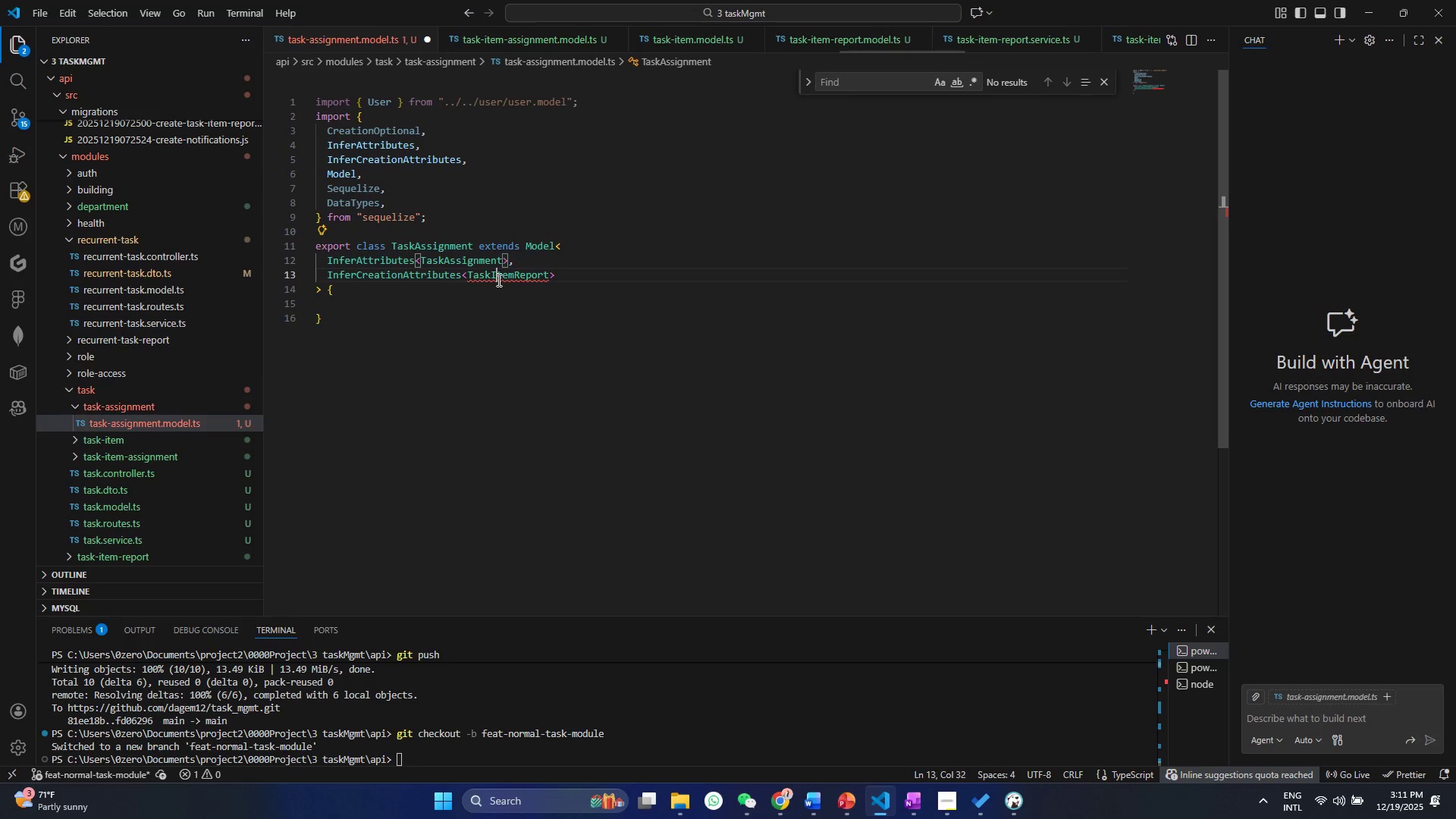 
double_click([497, 280])
 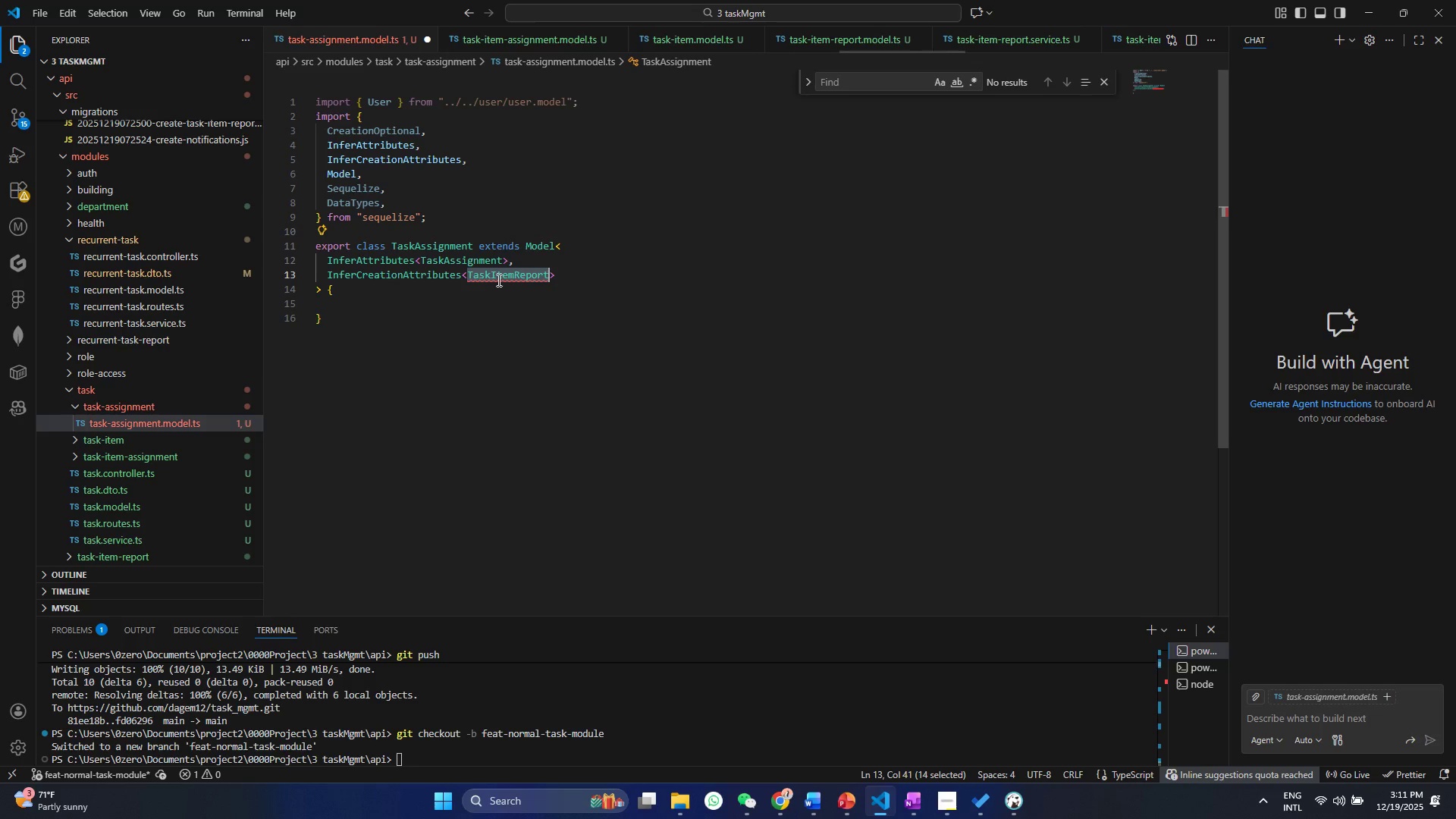 
key(Control+ControlLeft)
 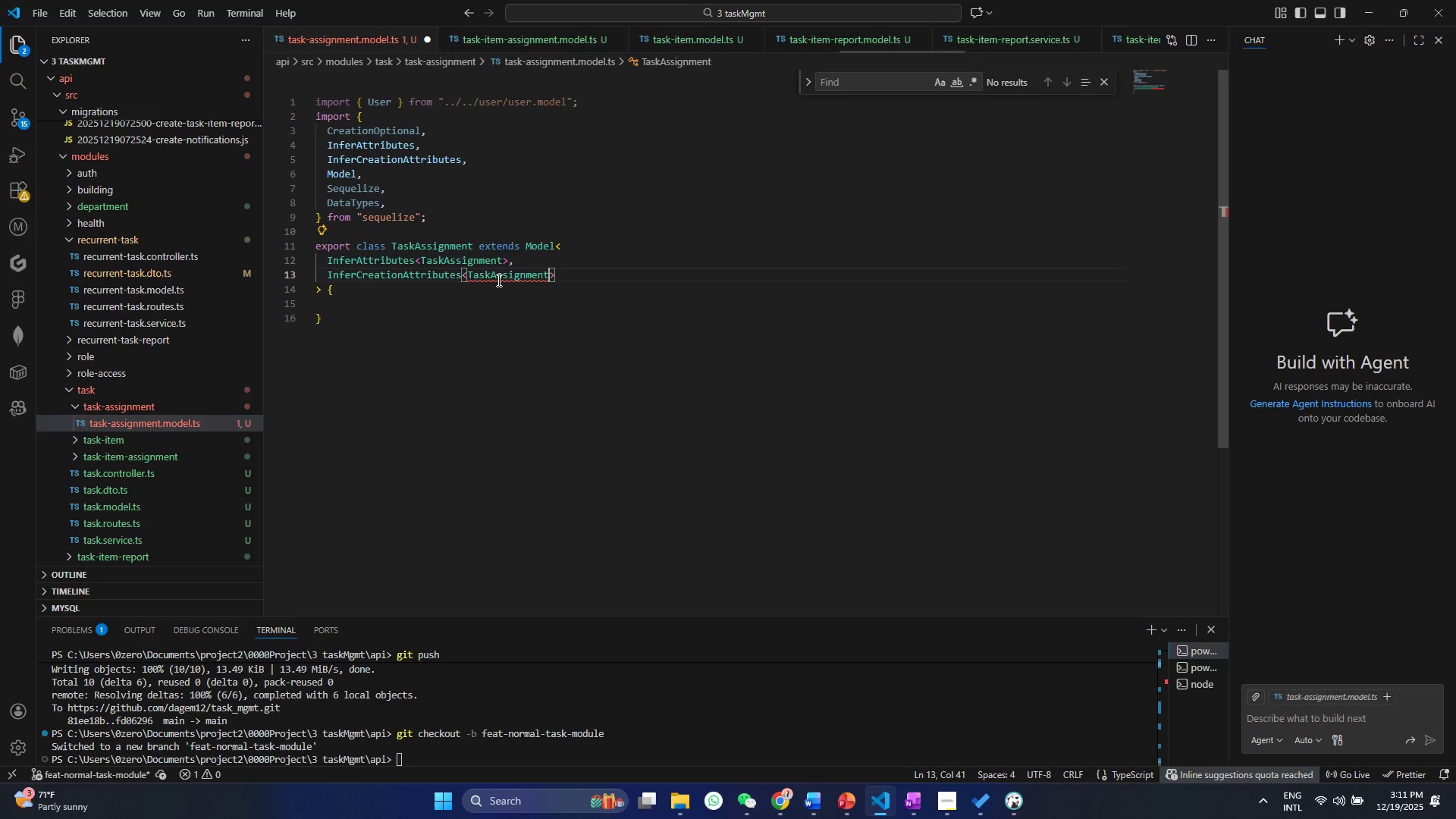 
key(Control+V)
 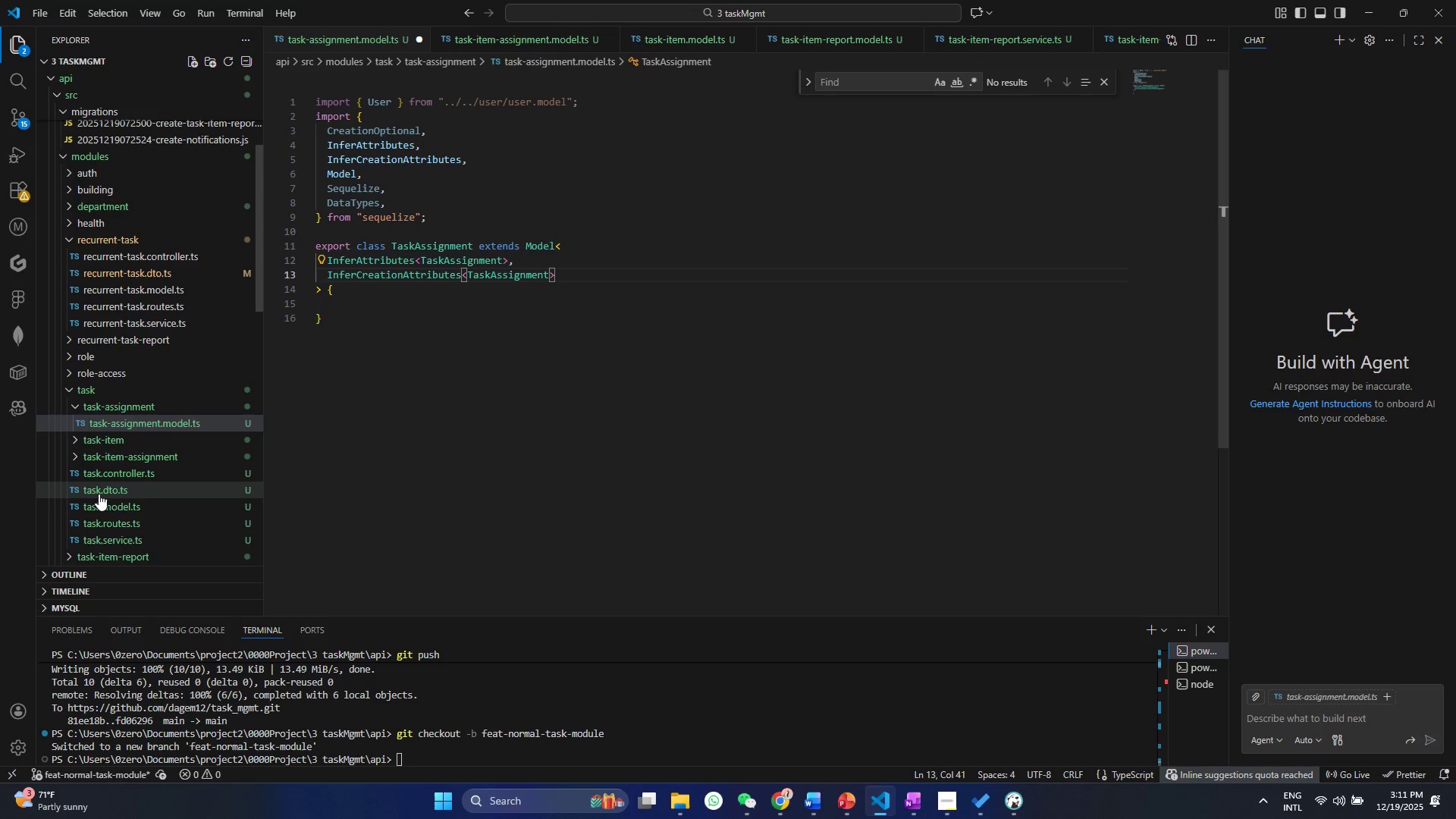 
wait(6.7)
 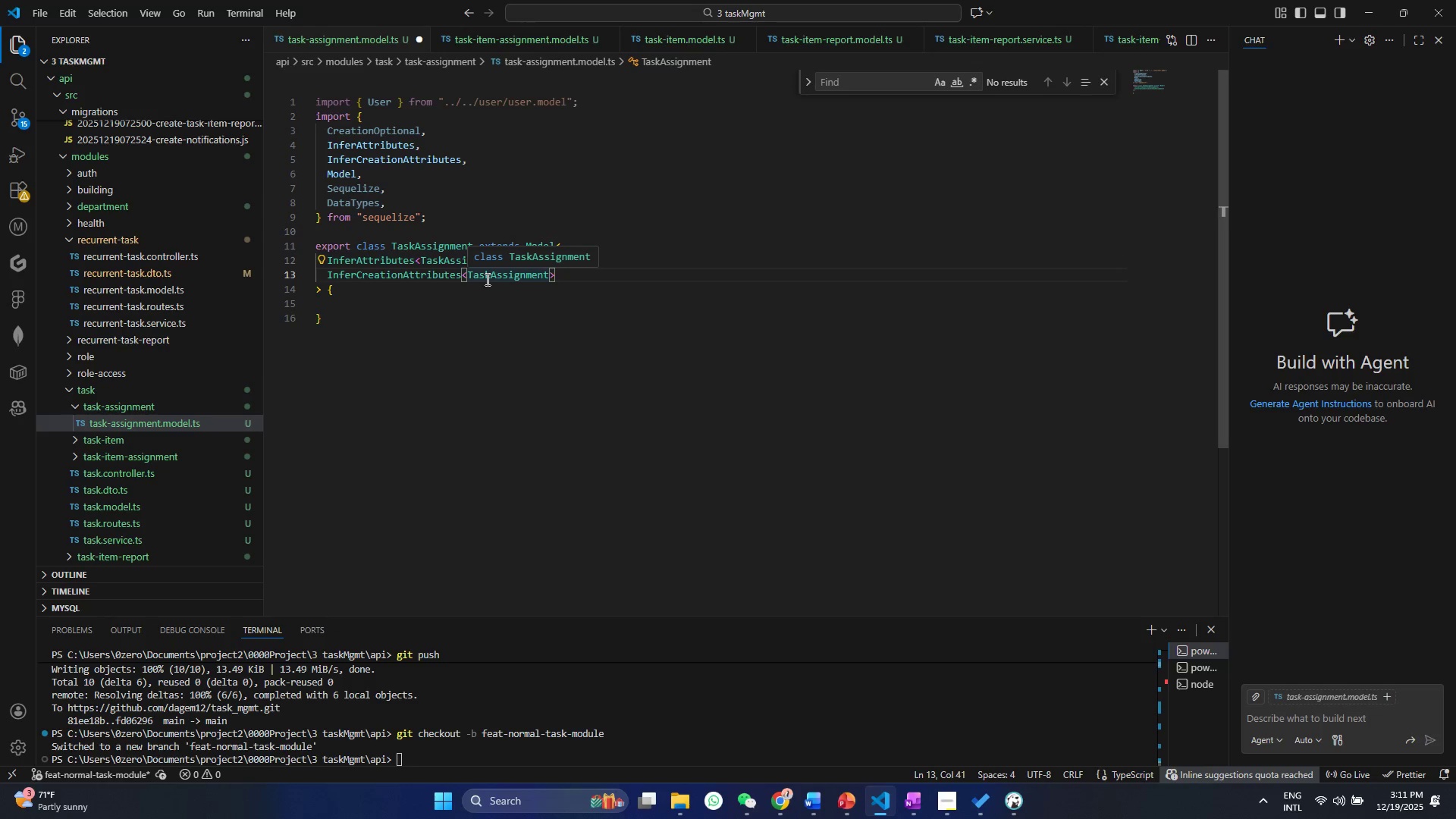 
left_click([482, 358])
 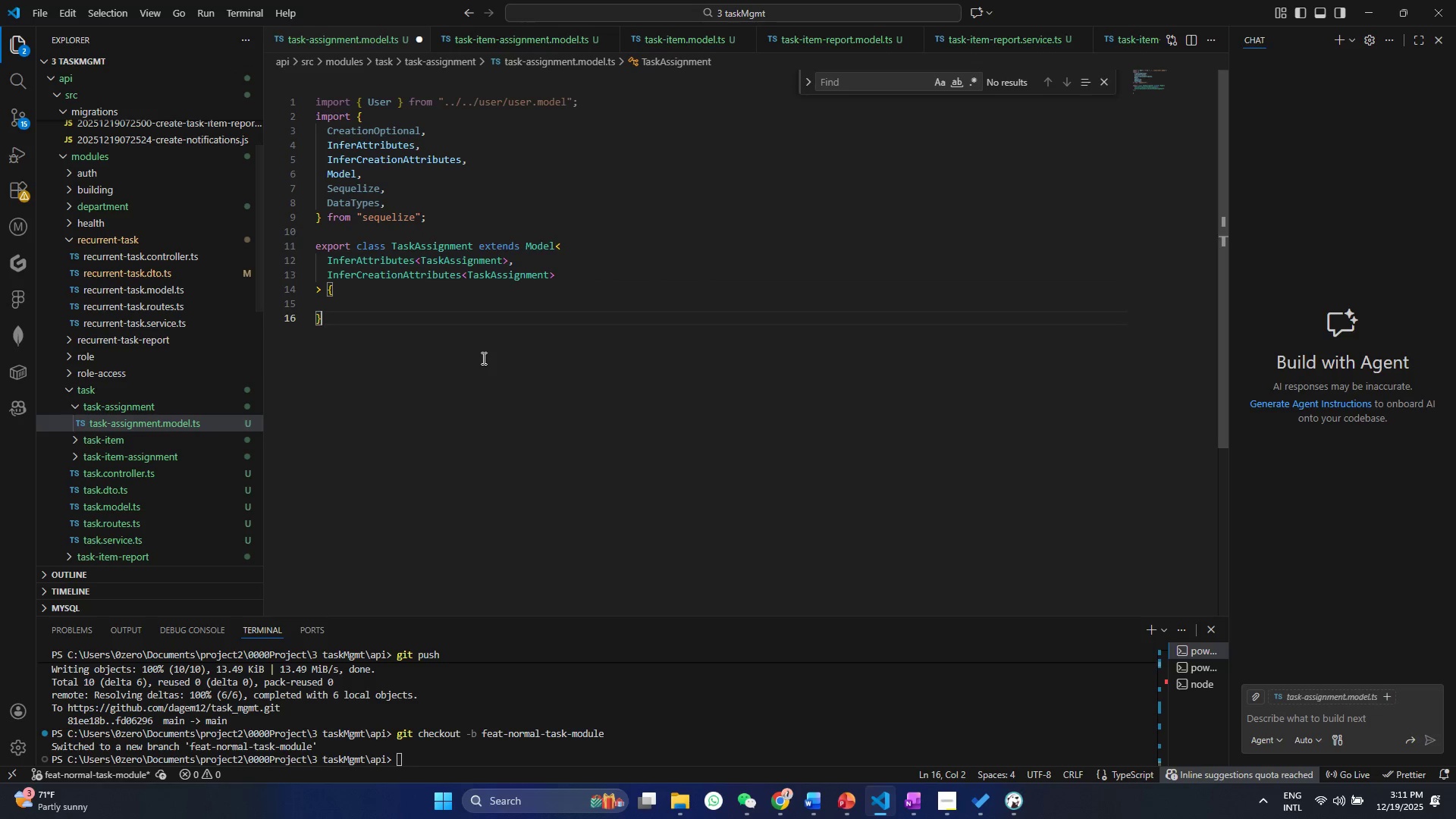 
key(Control+ControlLeft)
 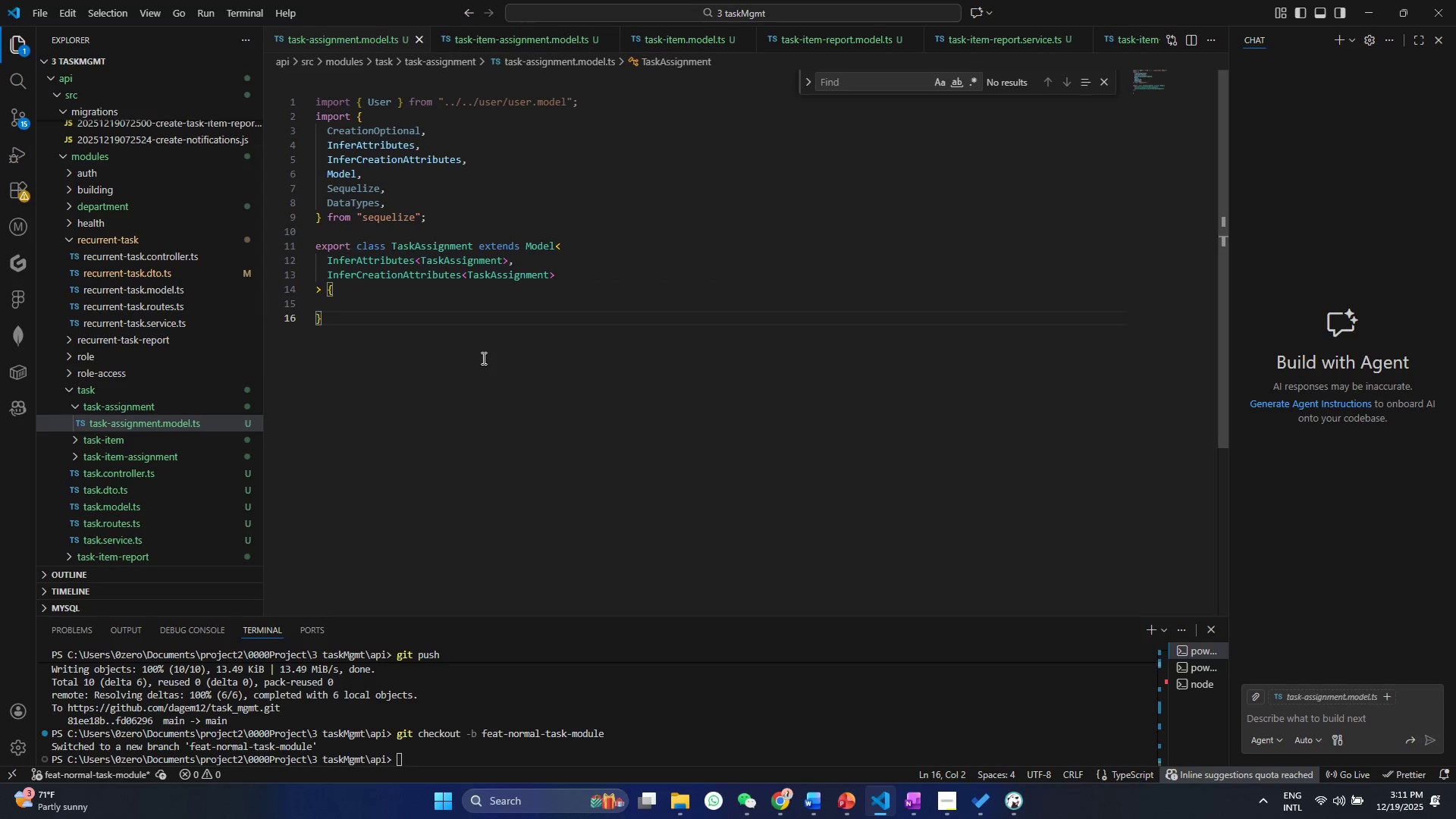 
key(Control+S)
 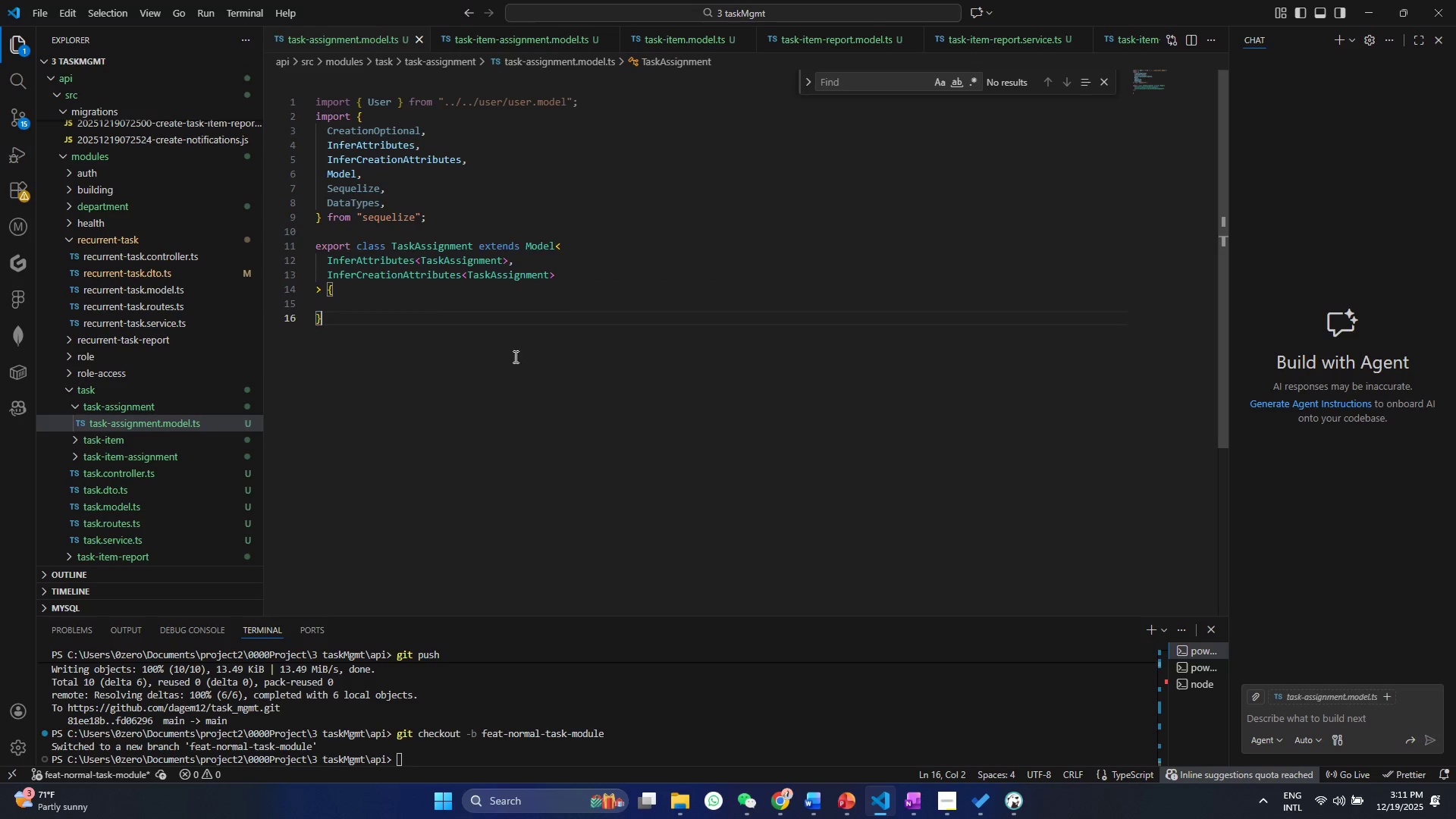 
key(Control+A)
 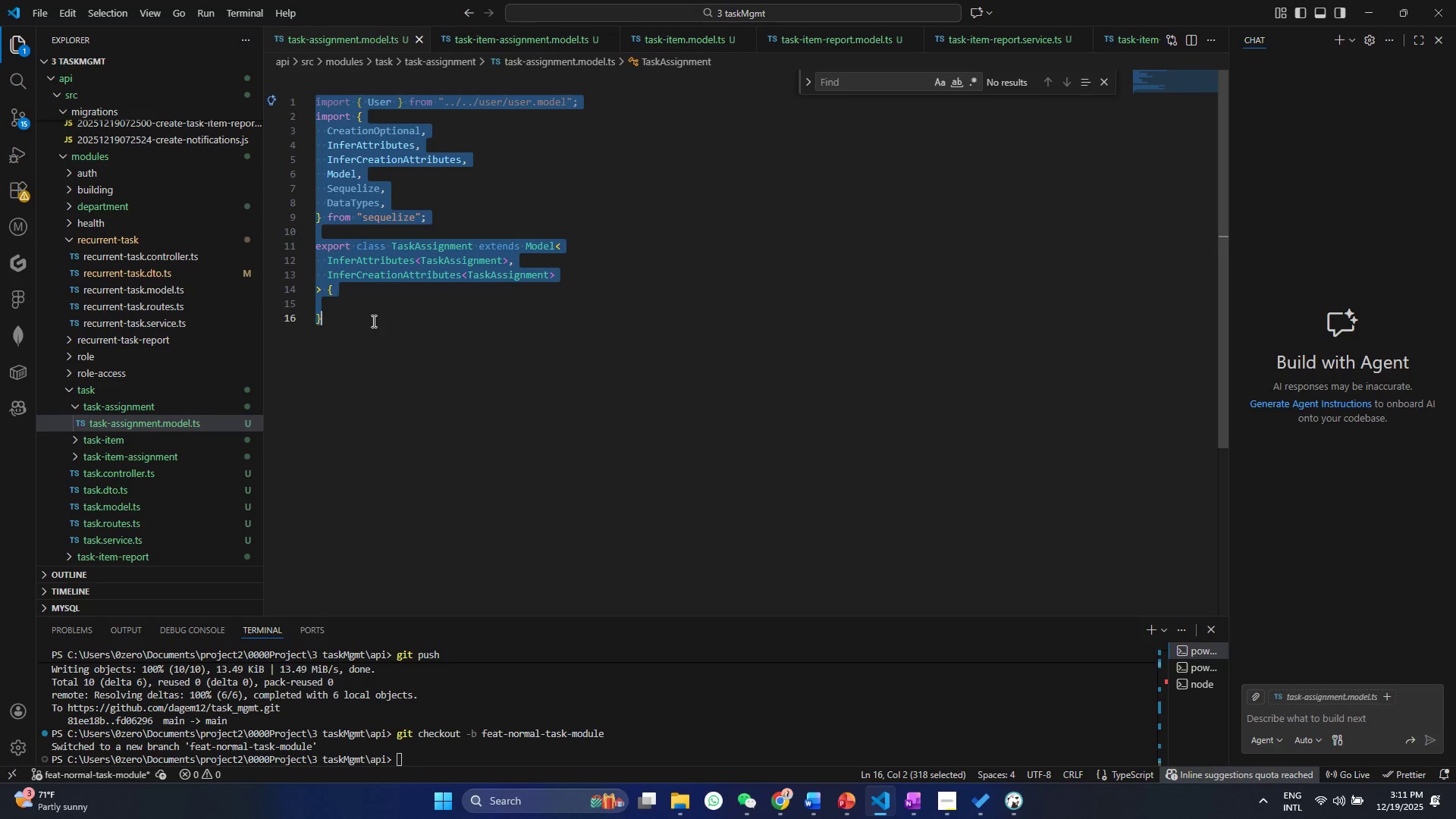 
key(Control+C)
 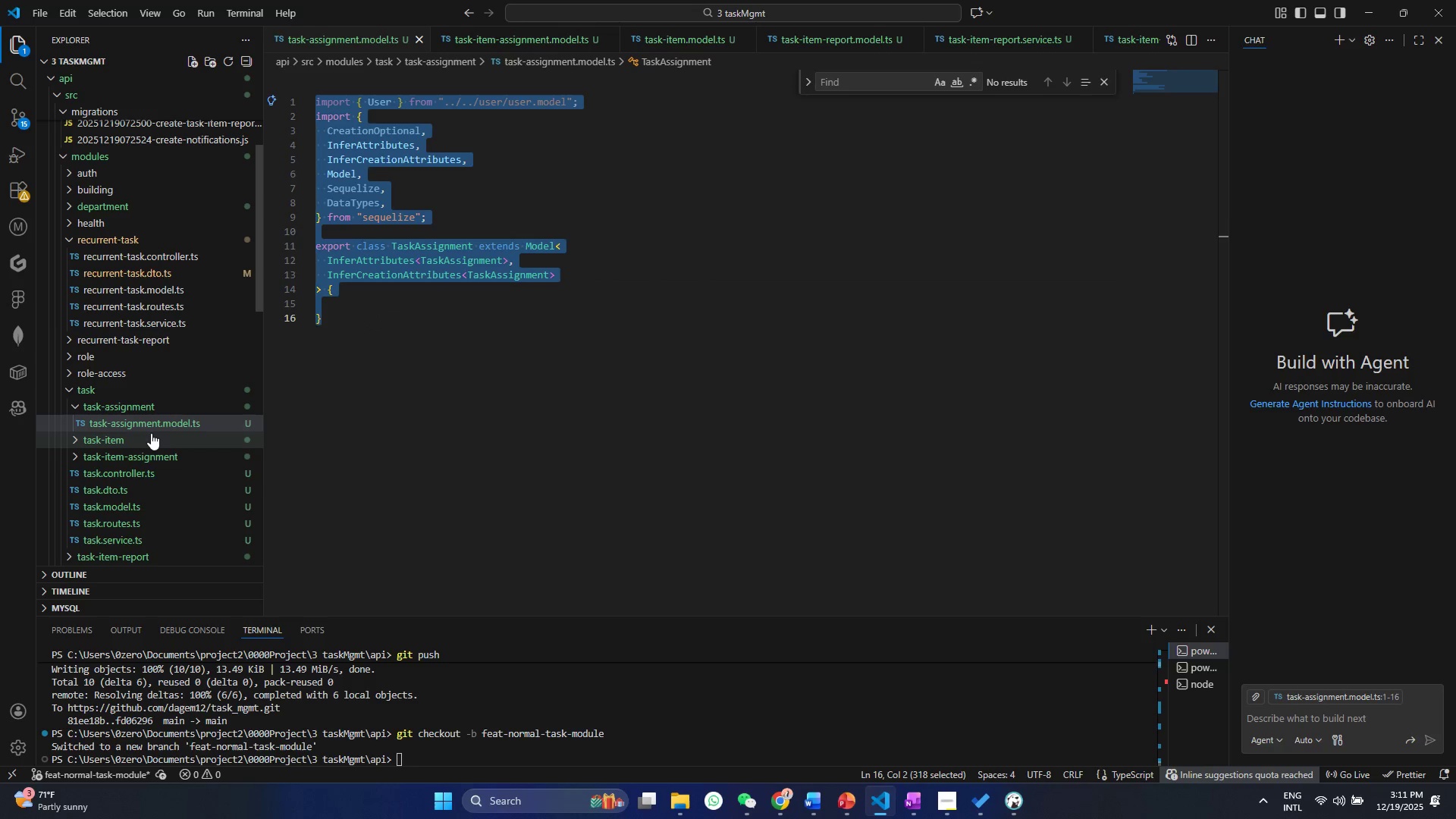 
left_click([151, 433])
 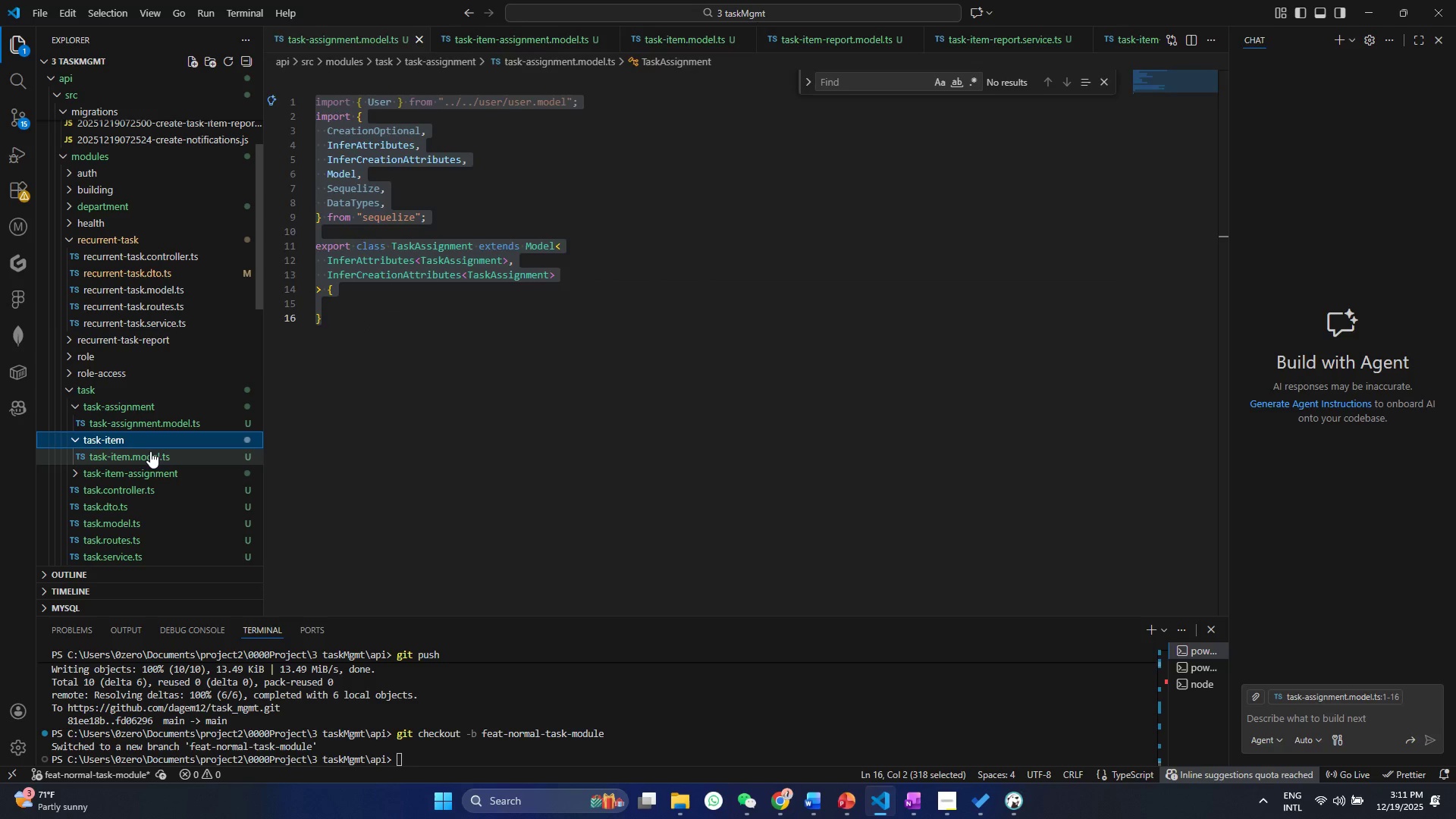 
left_click([150, 451])
 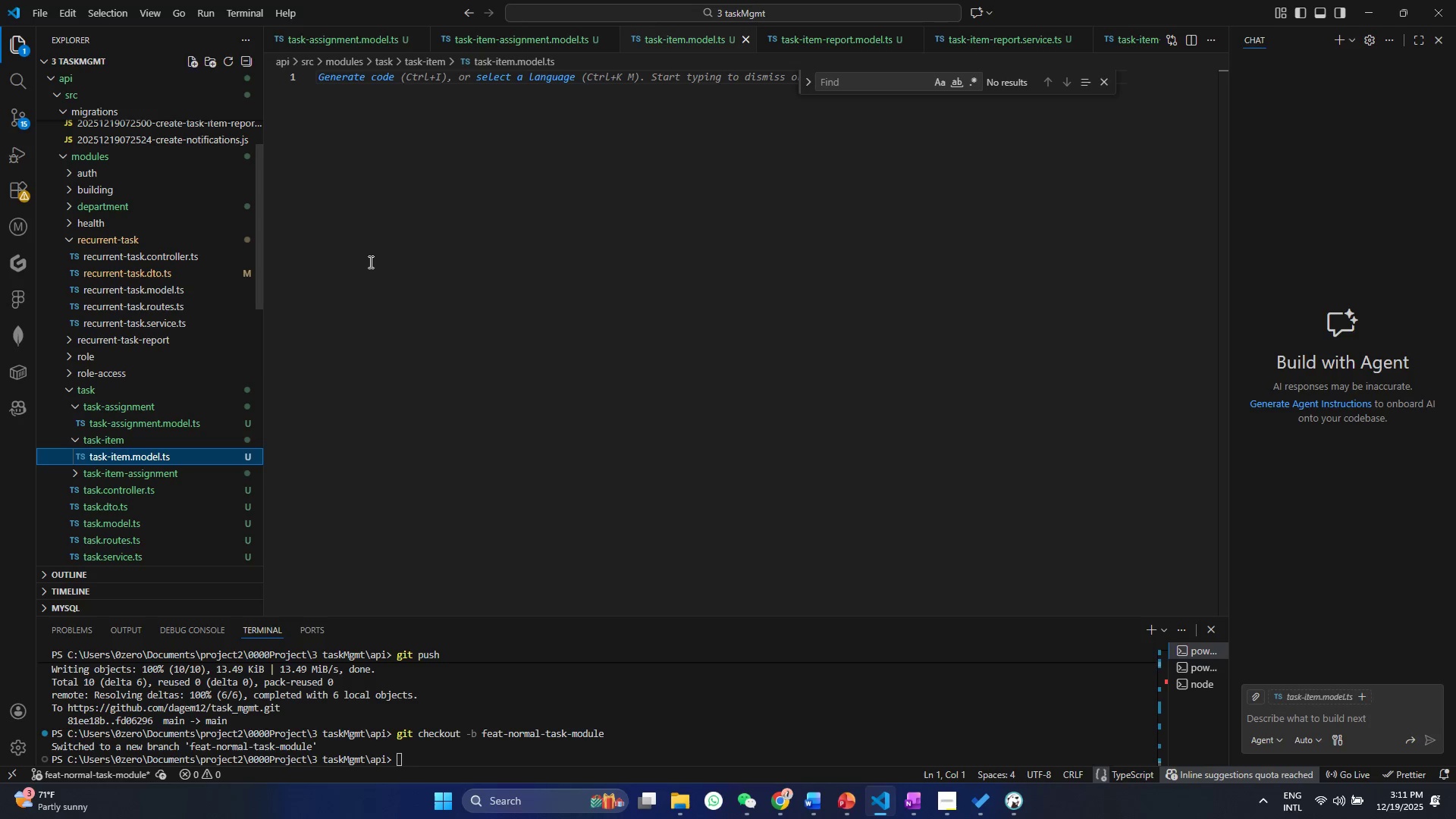 
left_click([369, 262])
 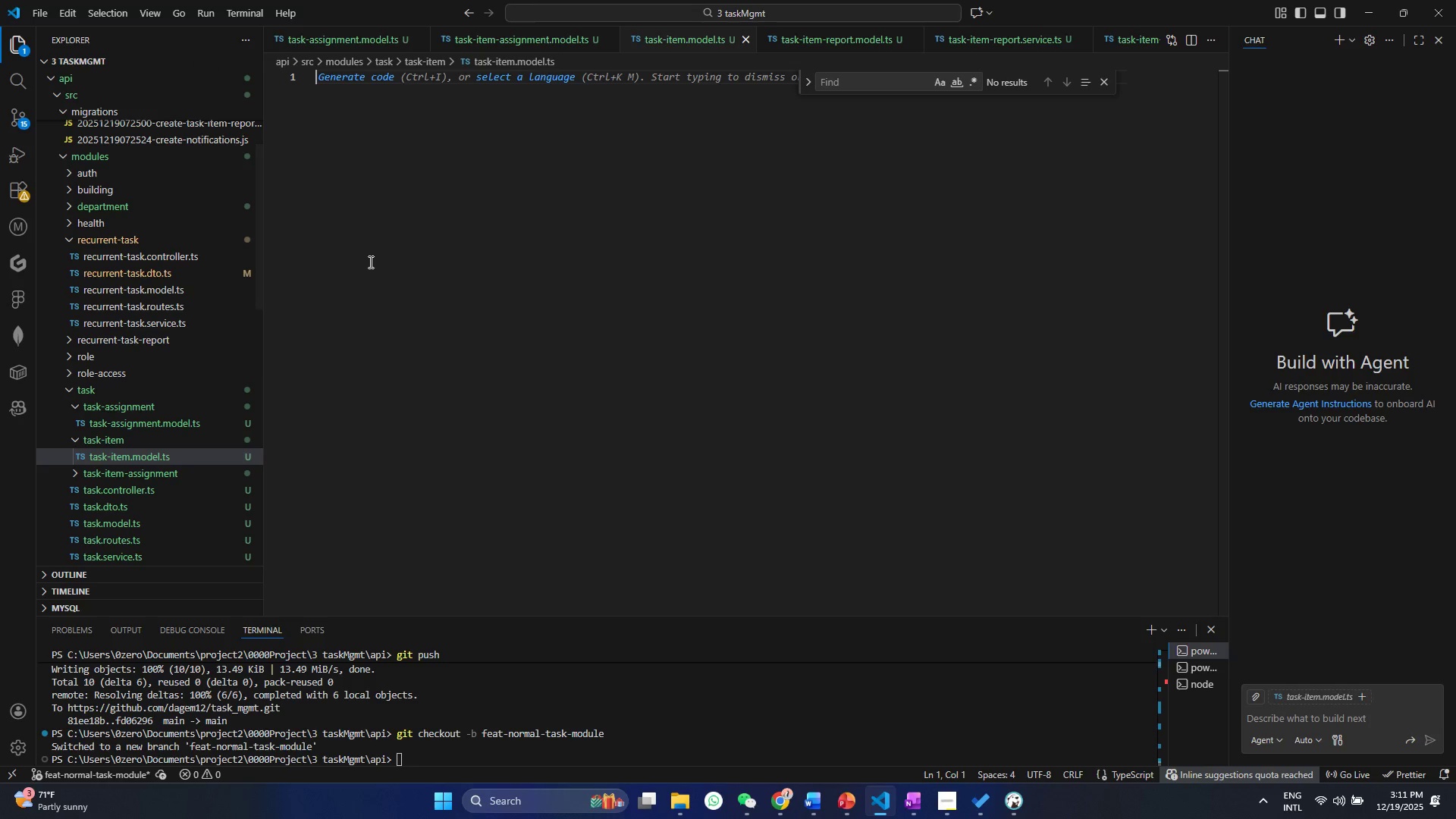 
key(Control+V)
 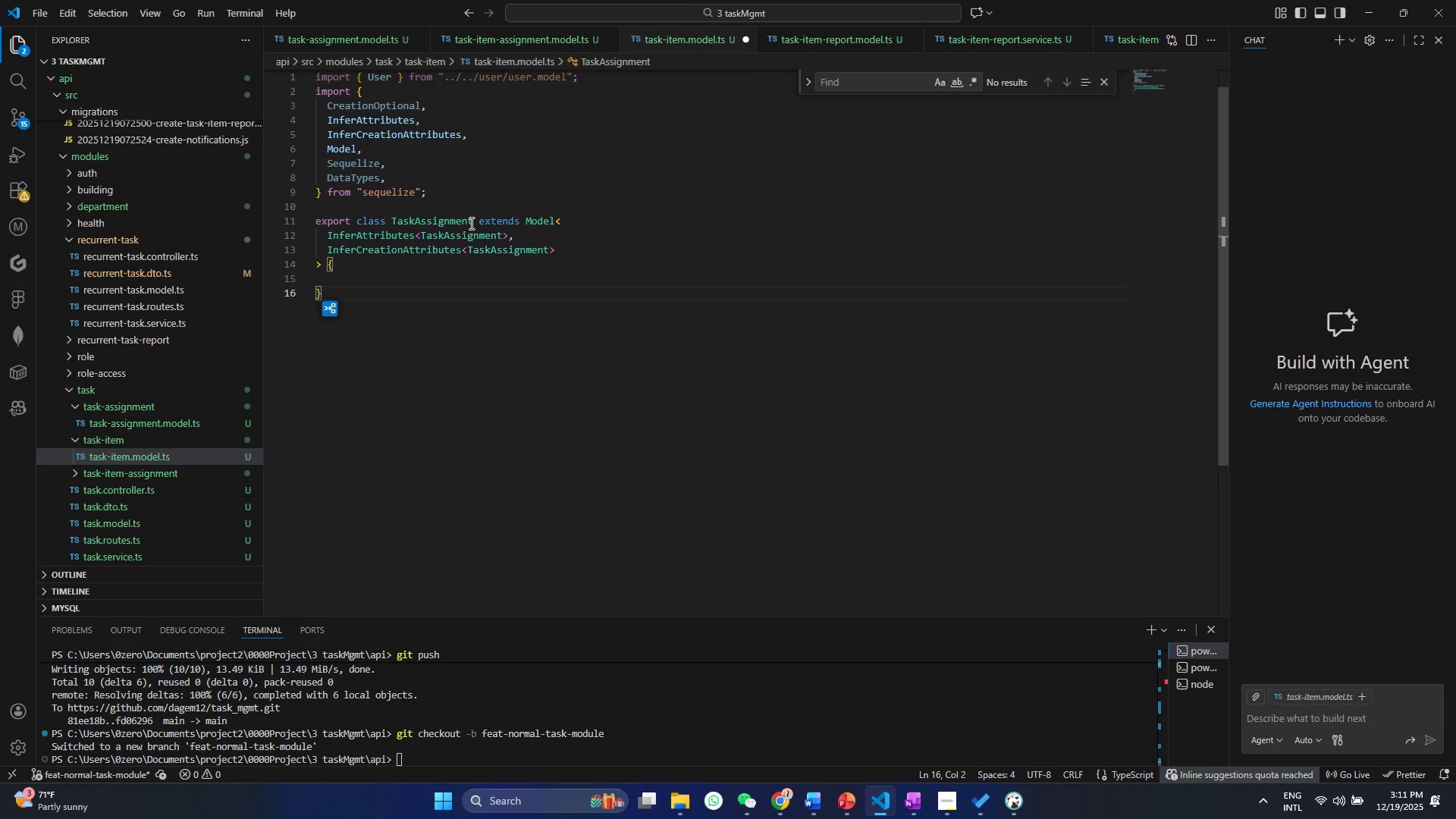 
left_click_drag(start_coordinate=[473, 223], to_coordinate=[416, 220])
 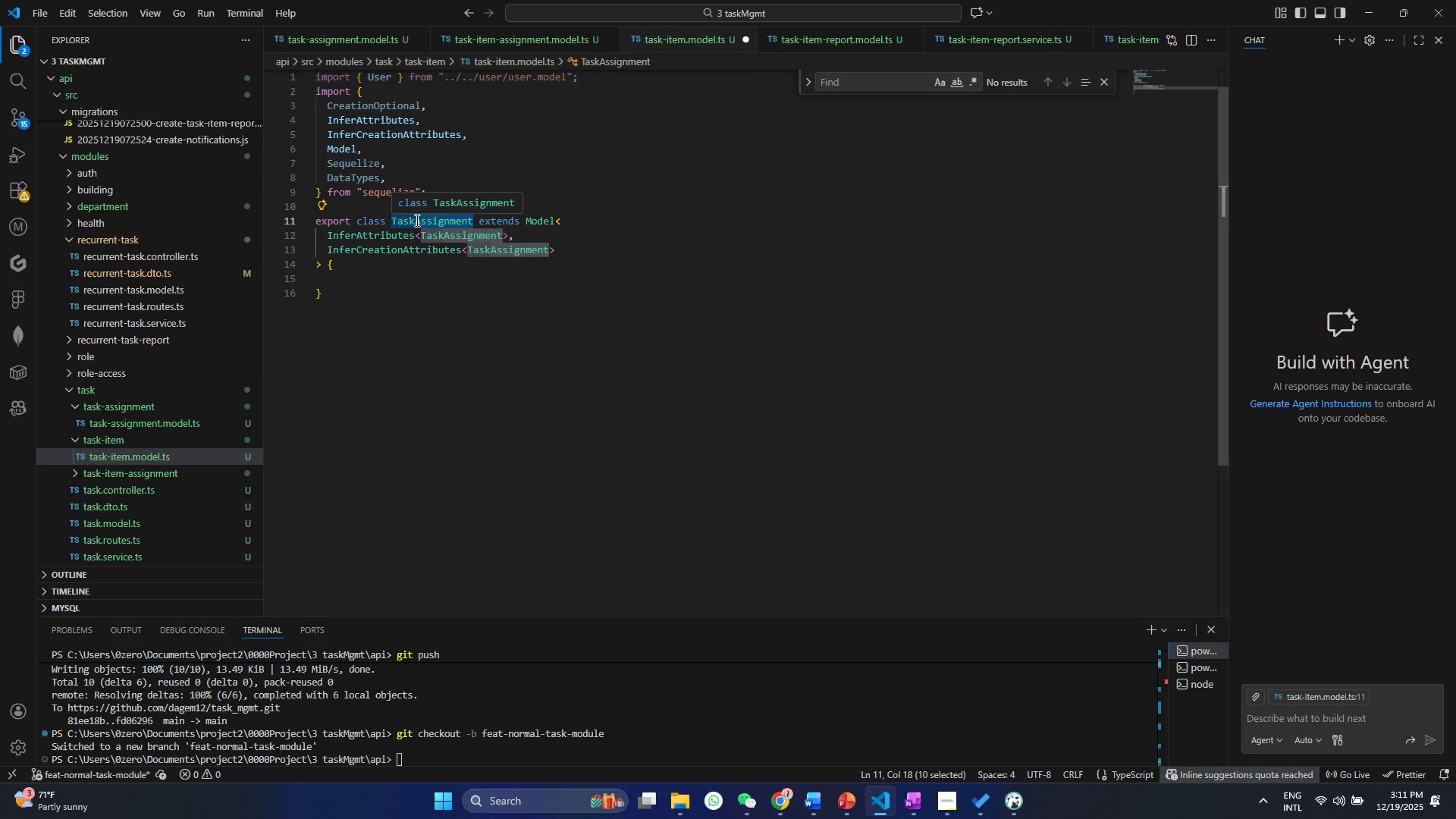 
type(Item)
 